 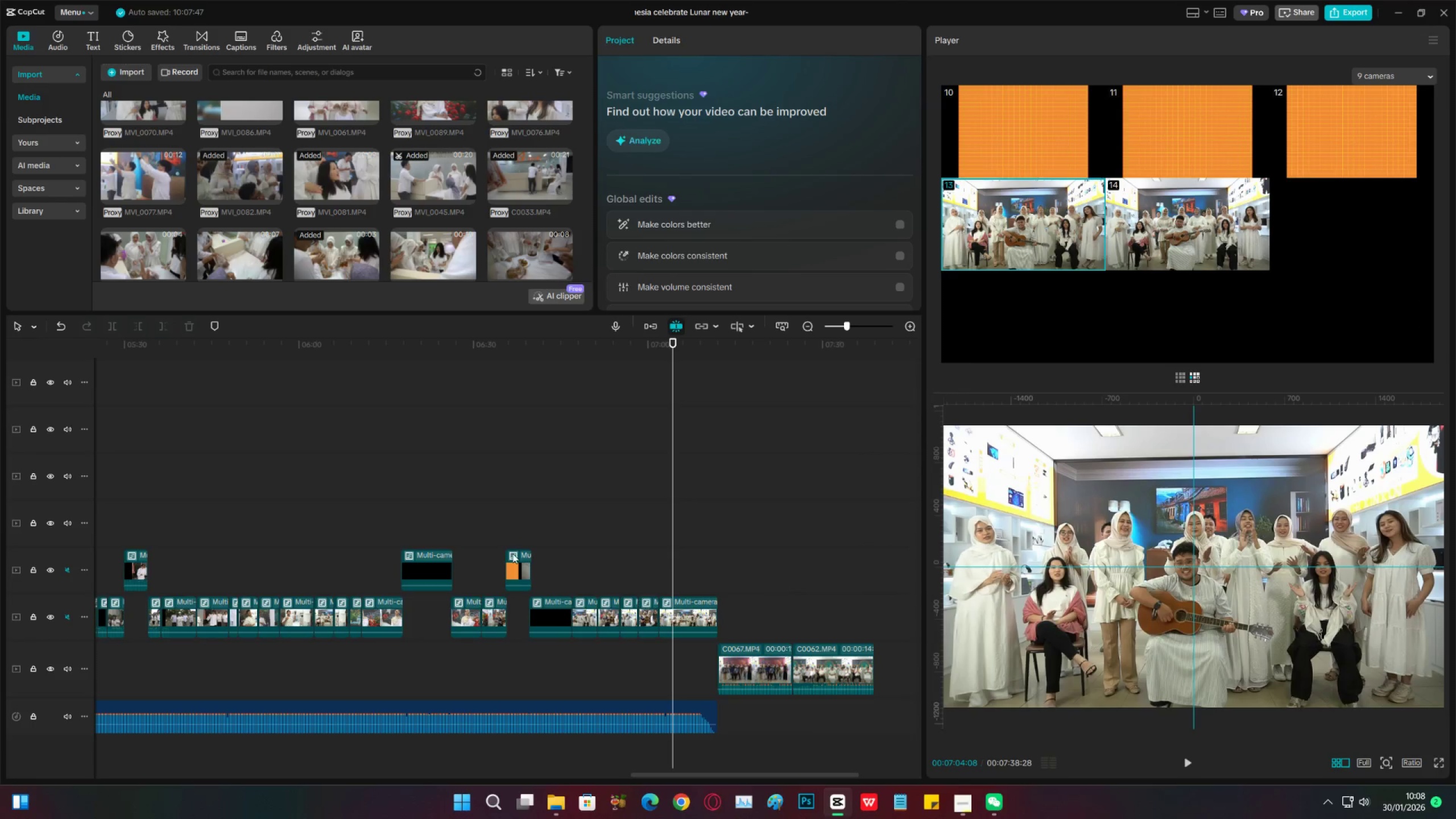 
left_click([482, 436])
 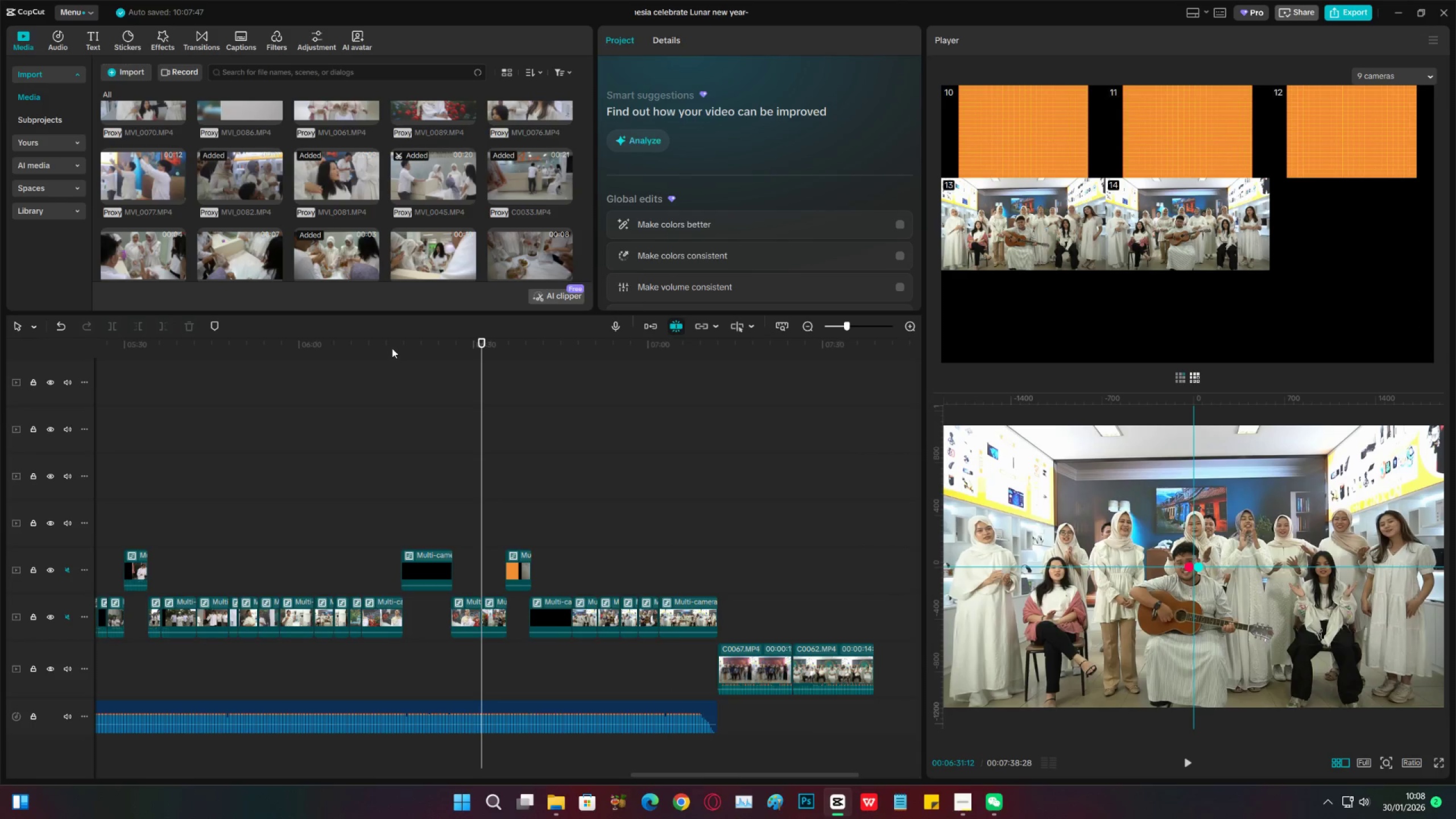 
left_click_drag(start_coordinate=[392, 348], to_coordinate=[448, 529])
 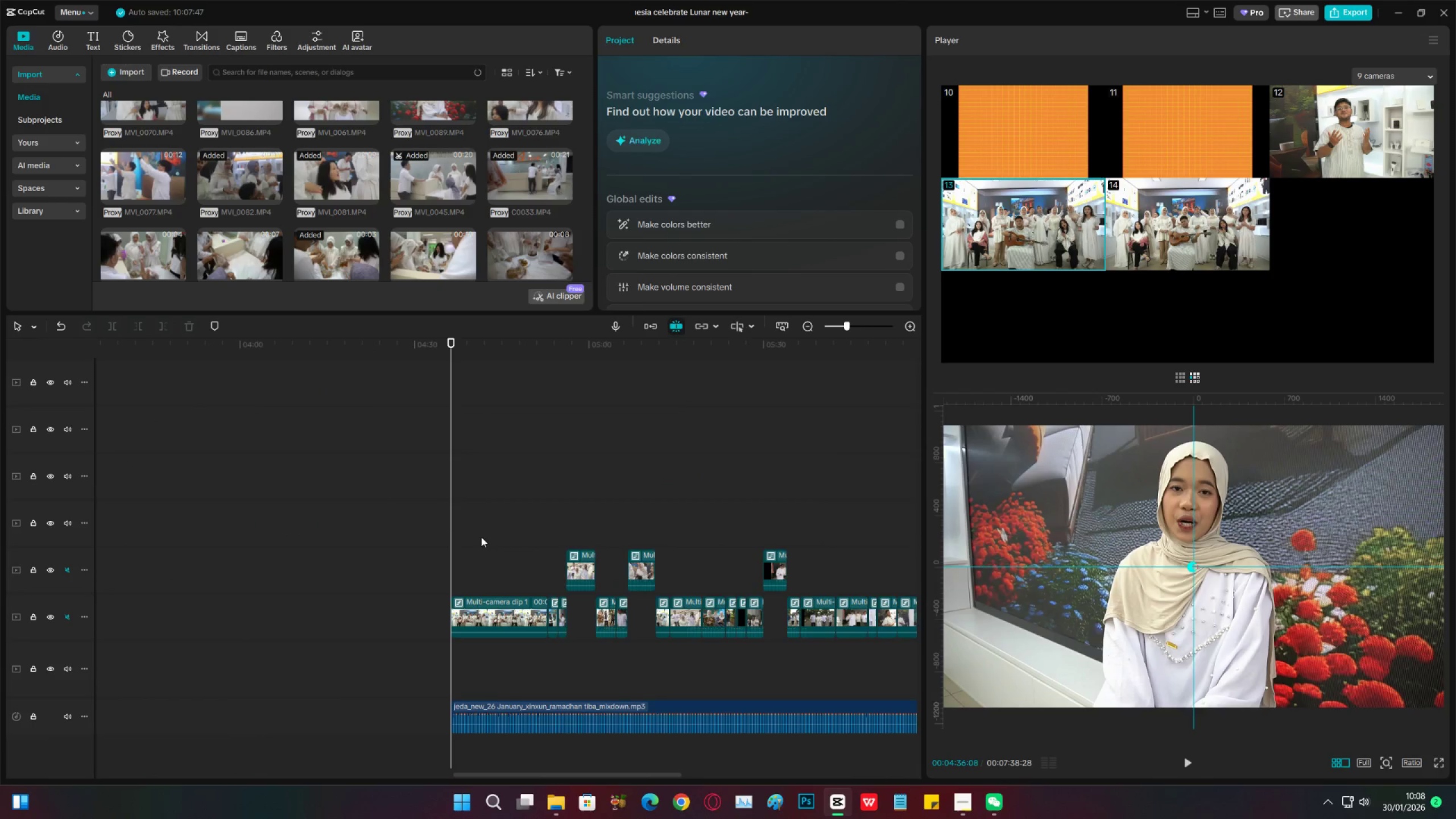 
key(Space)
 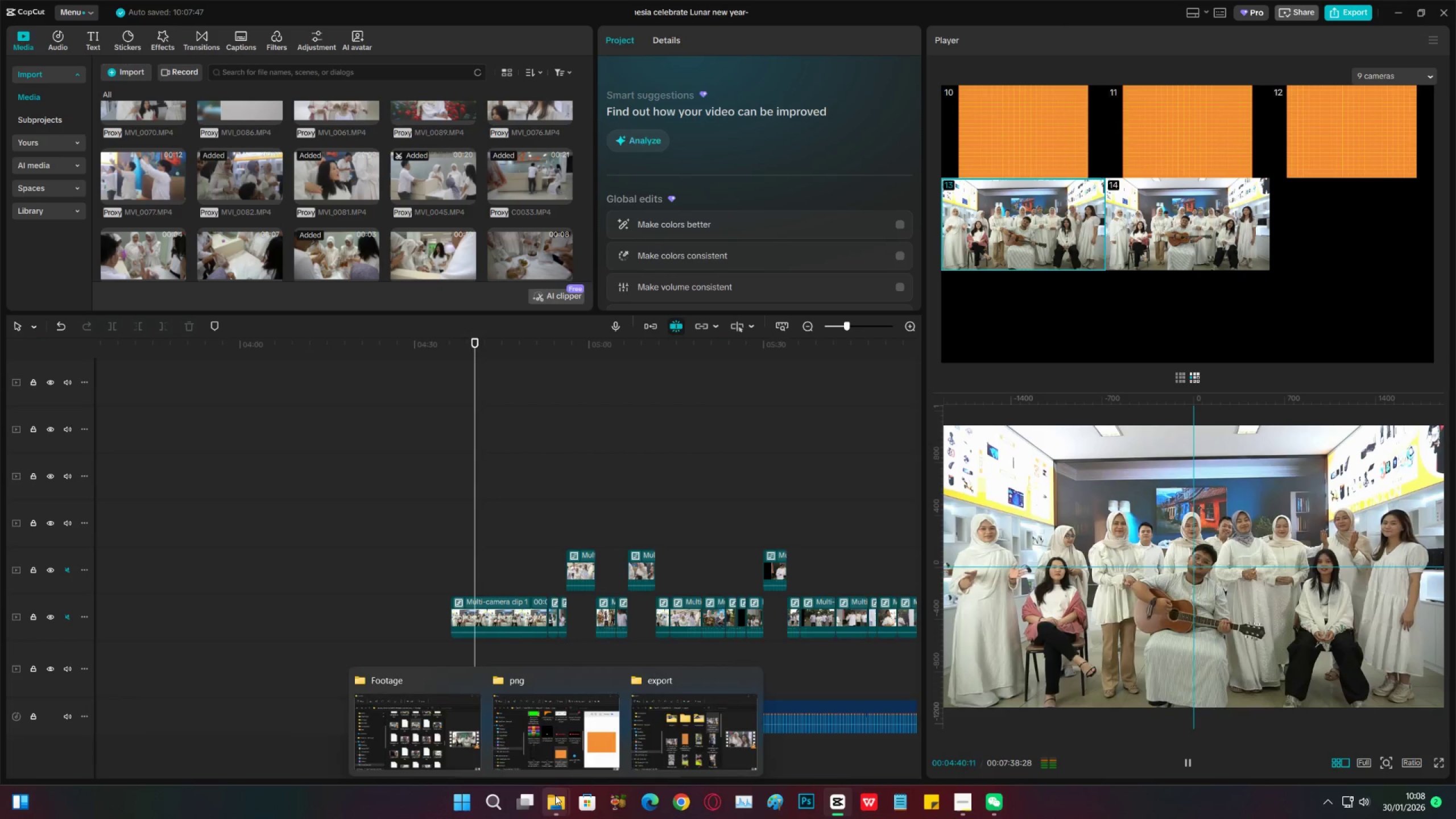 
wait(5.42)
 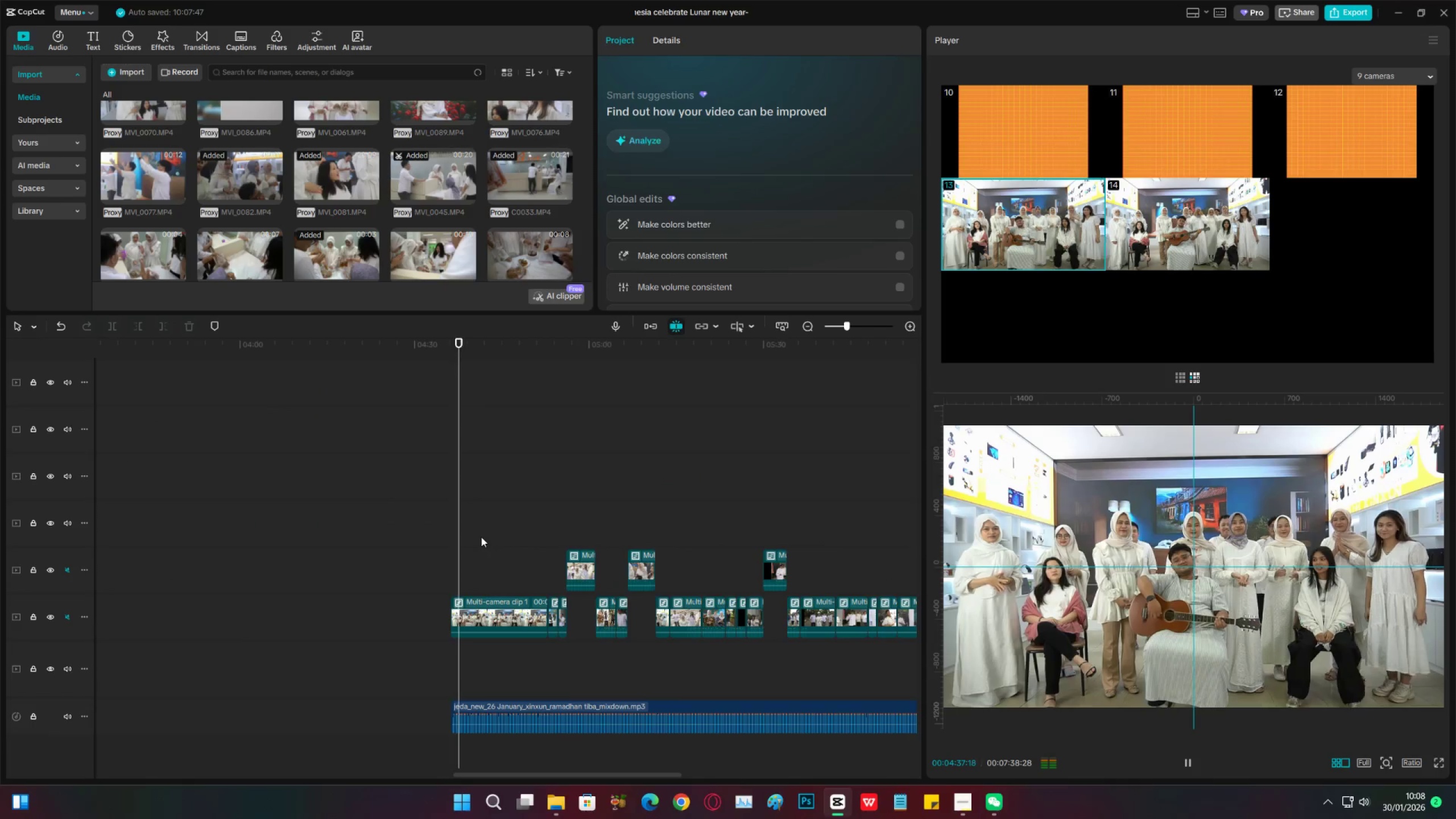 
left_click([410, 706])
 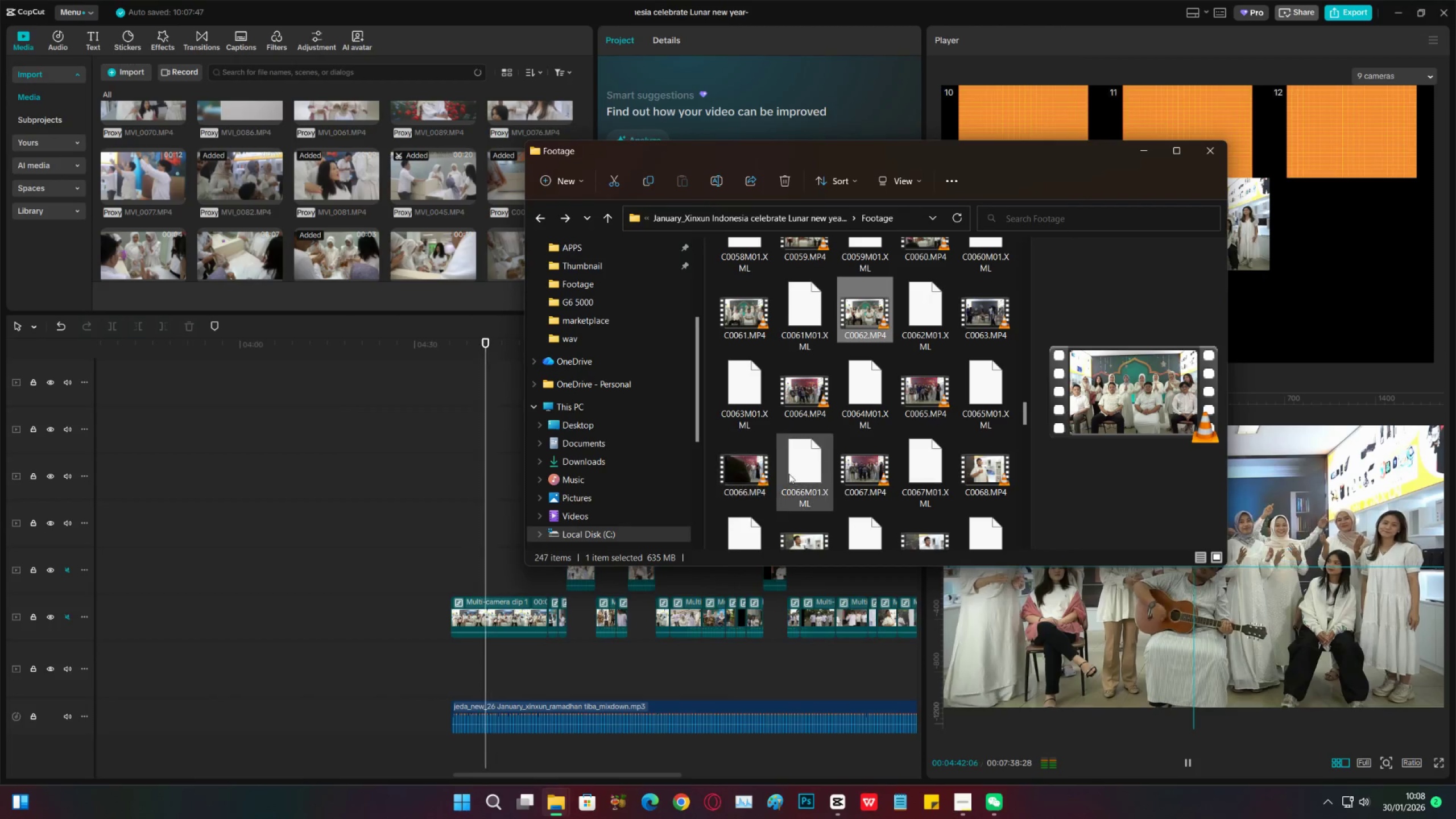 
scroll: coordinate [780, 498], scroll_direction: down, amount: 5.0
 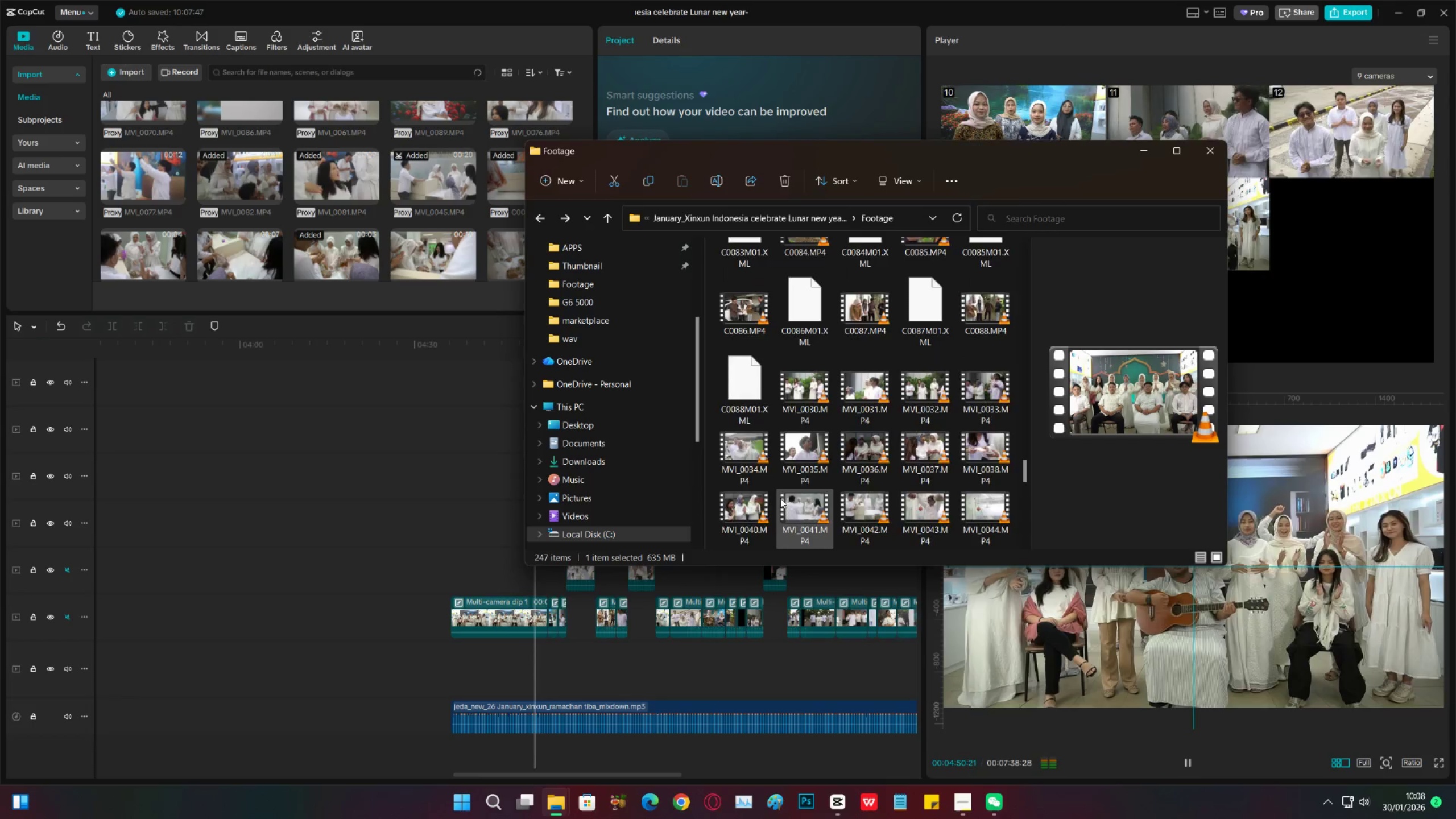 
scroll: coordinate [779, 498], scroll_direction: up, amount: 1.0
 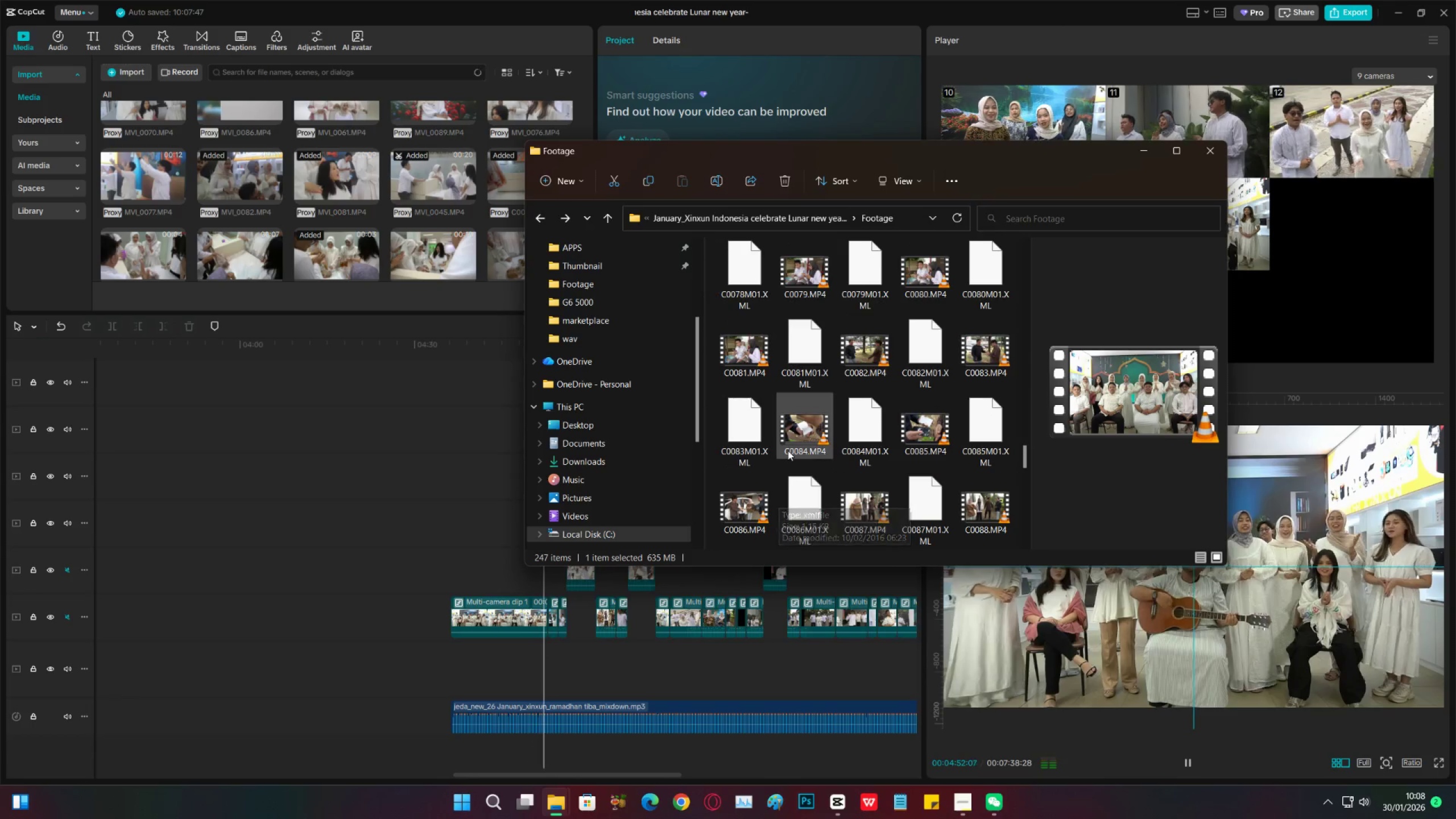 
left_click([788, 450])
 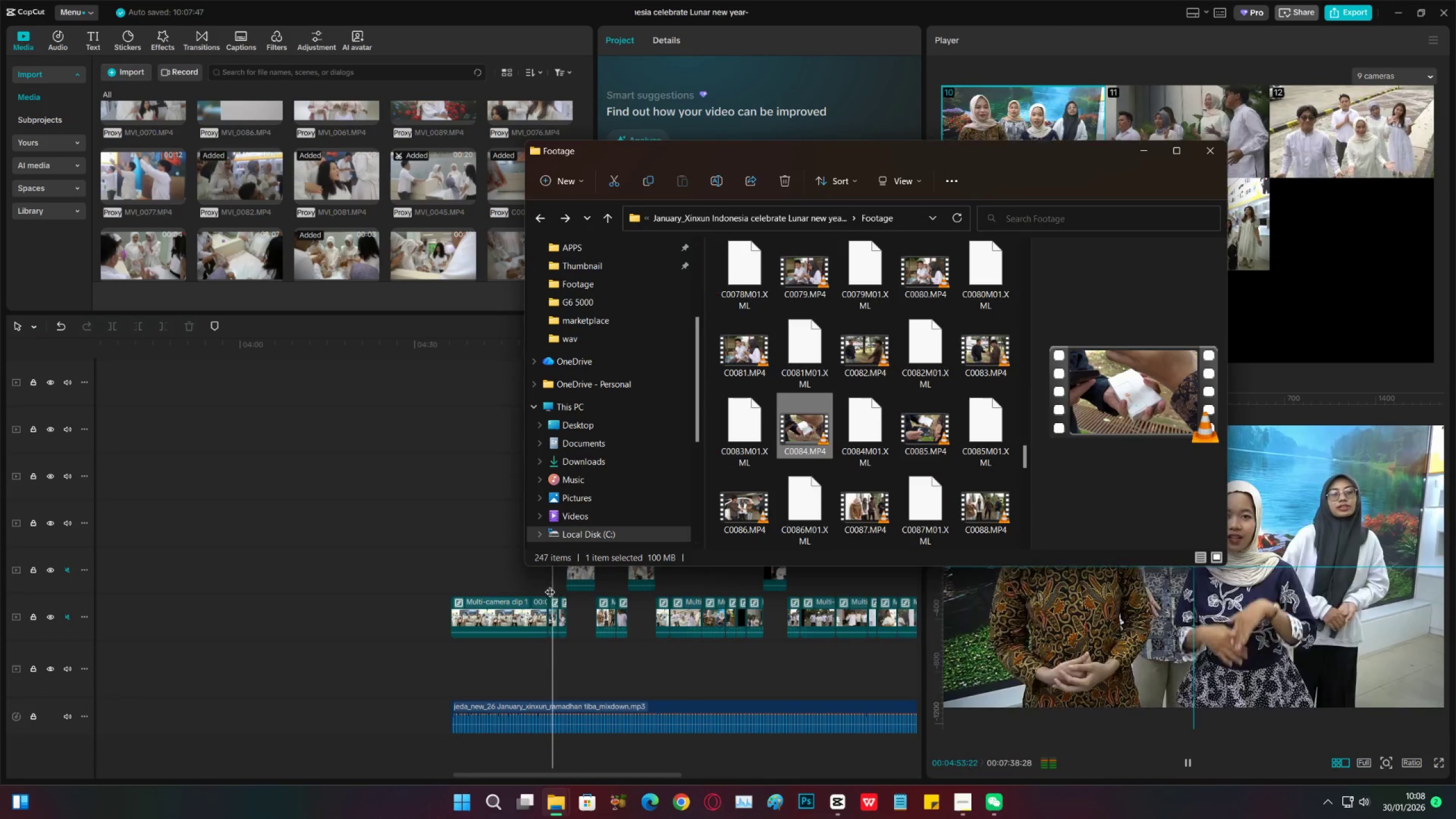 
left_click([555, 577])
 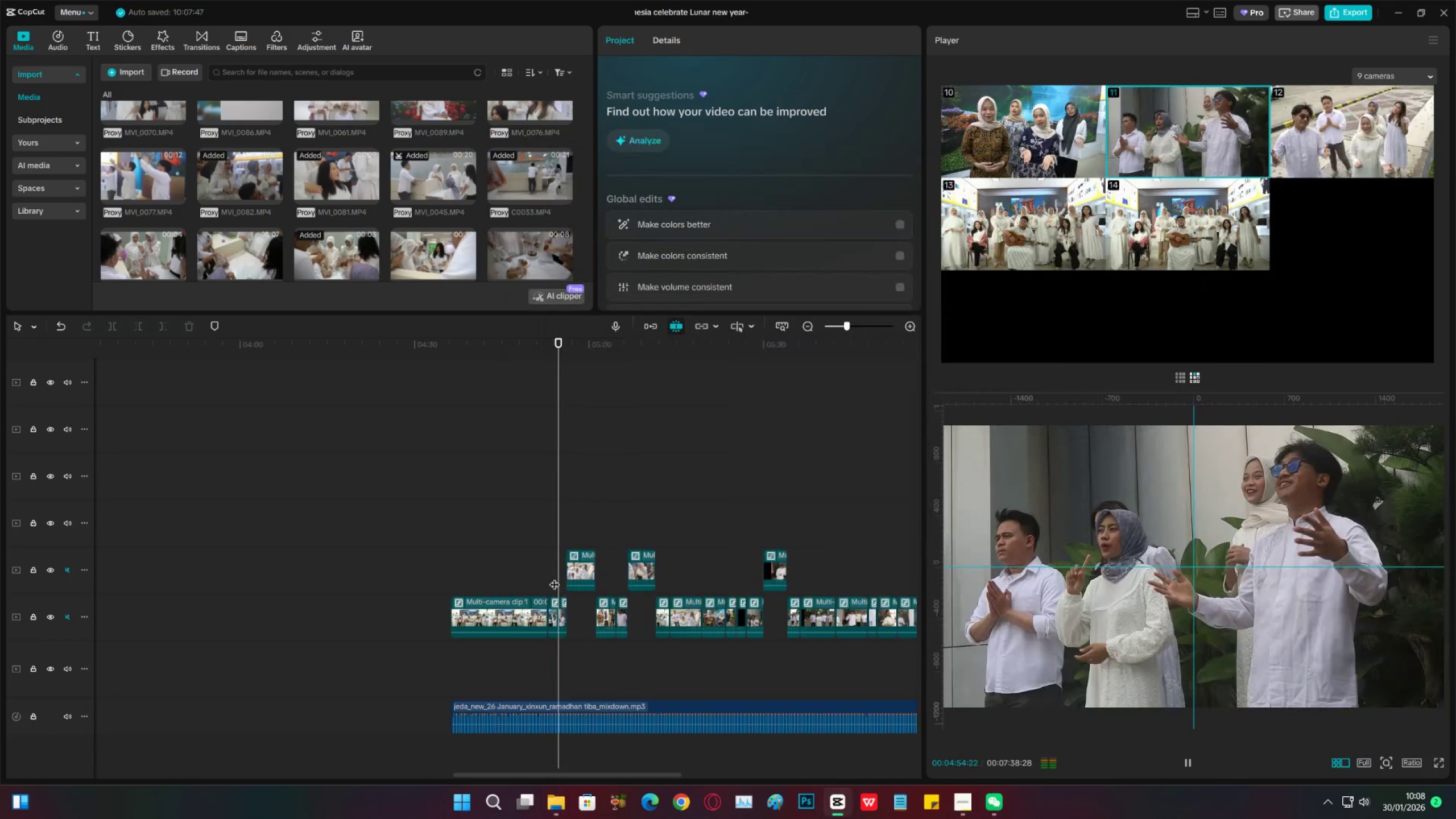 
key(Space)
 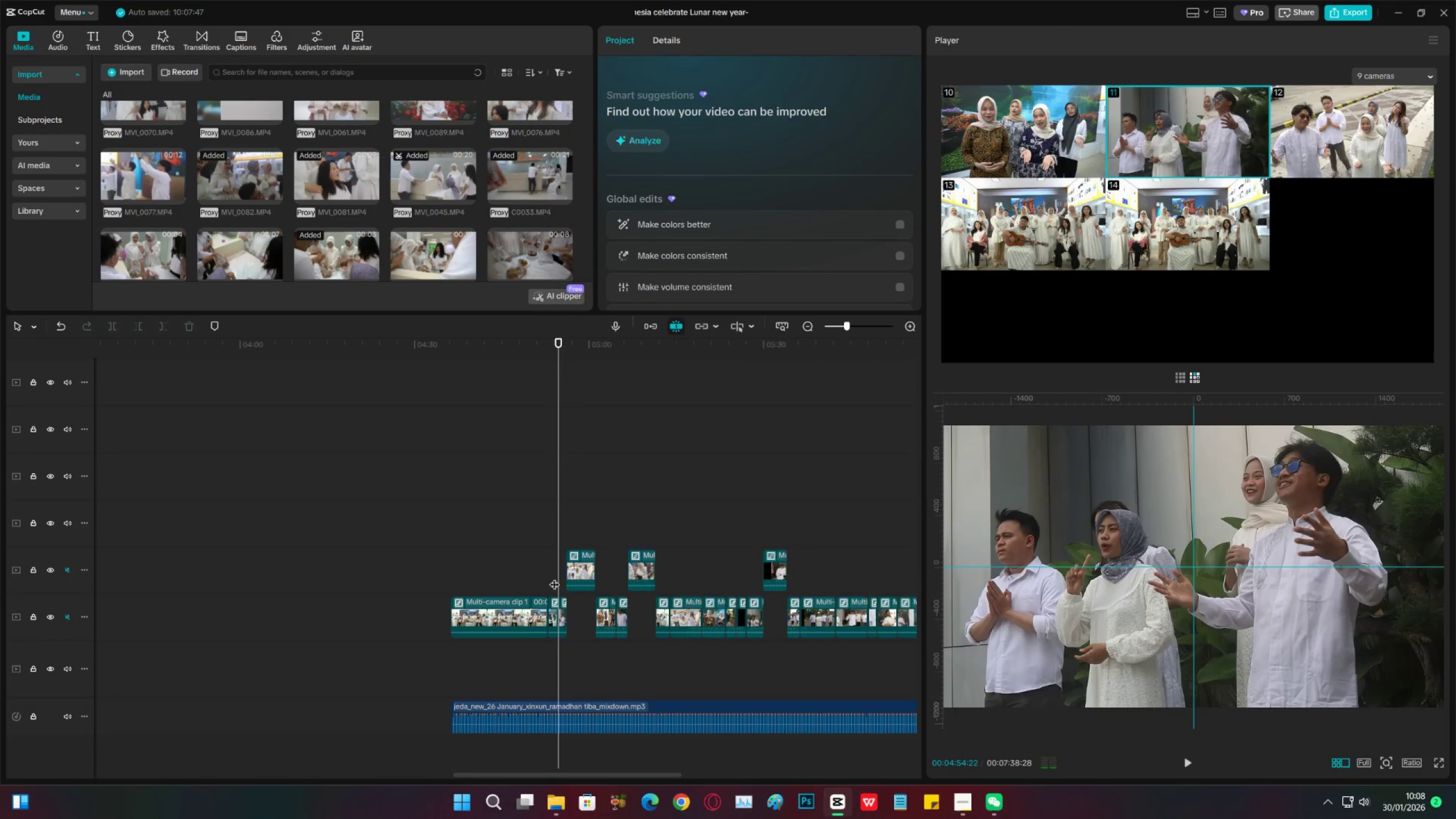 
left_click([555, 577])
 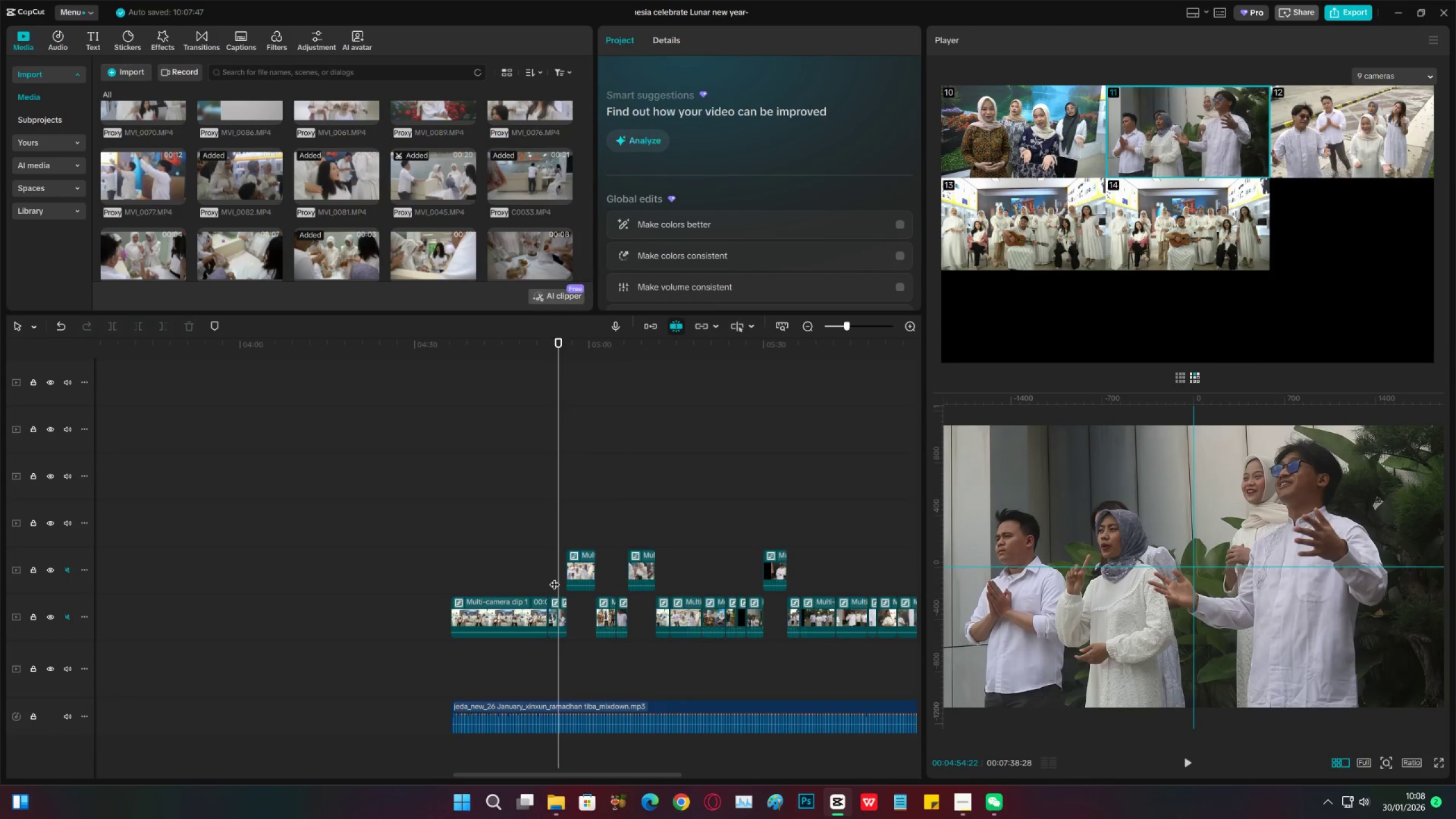 
key(Space)
 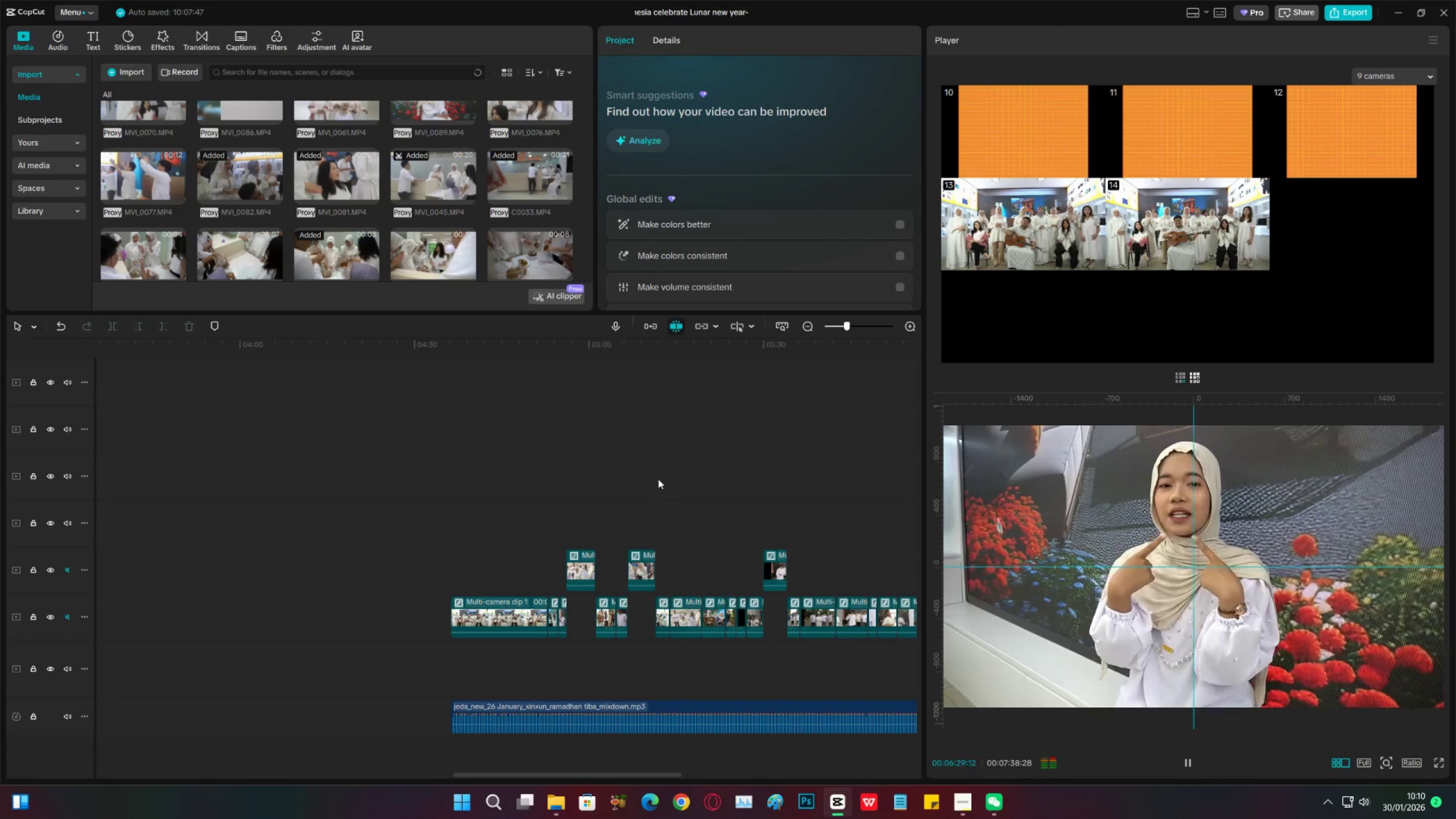 
wait(99.69)
 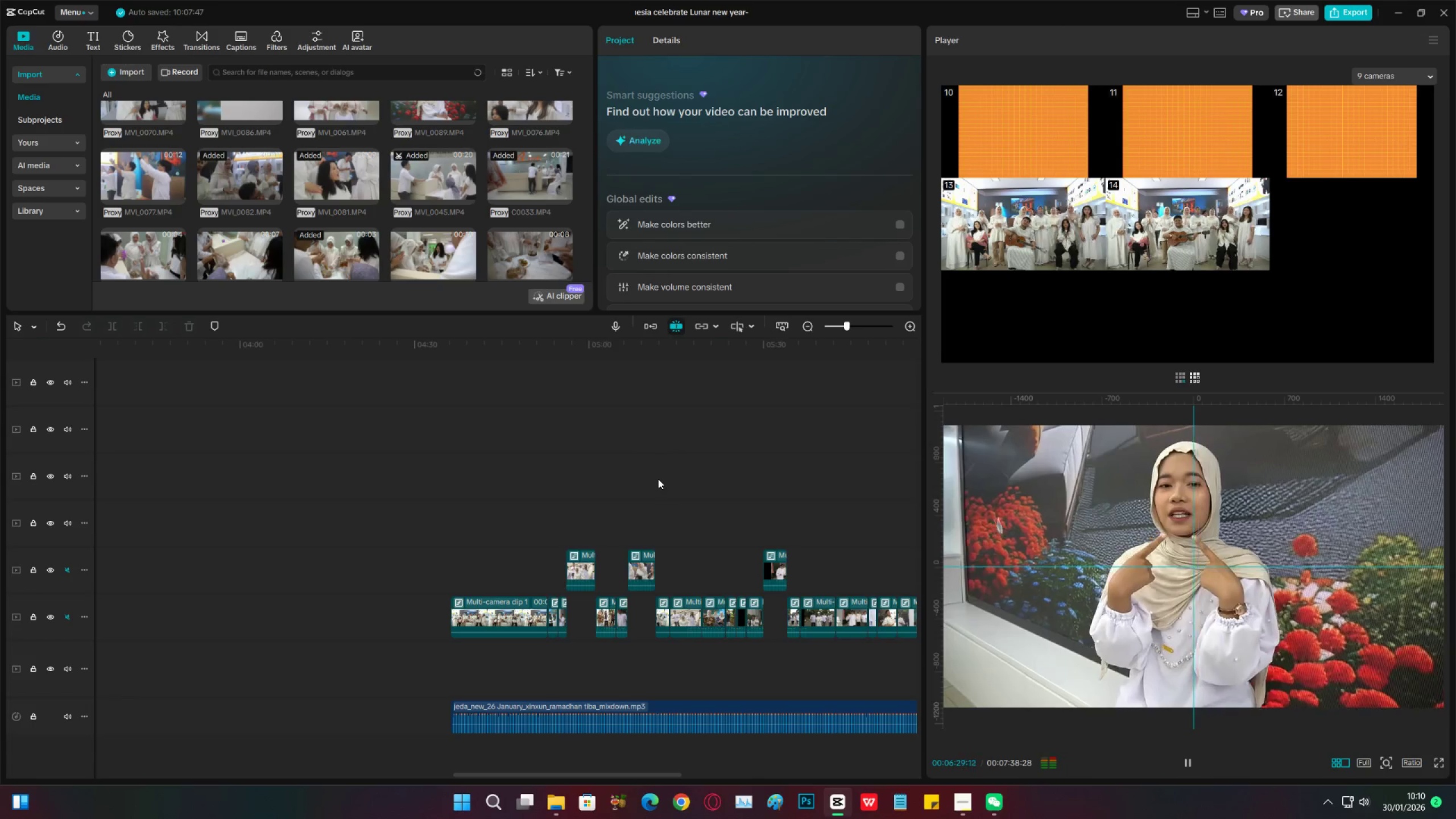 
key(Space)
 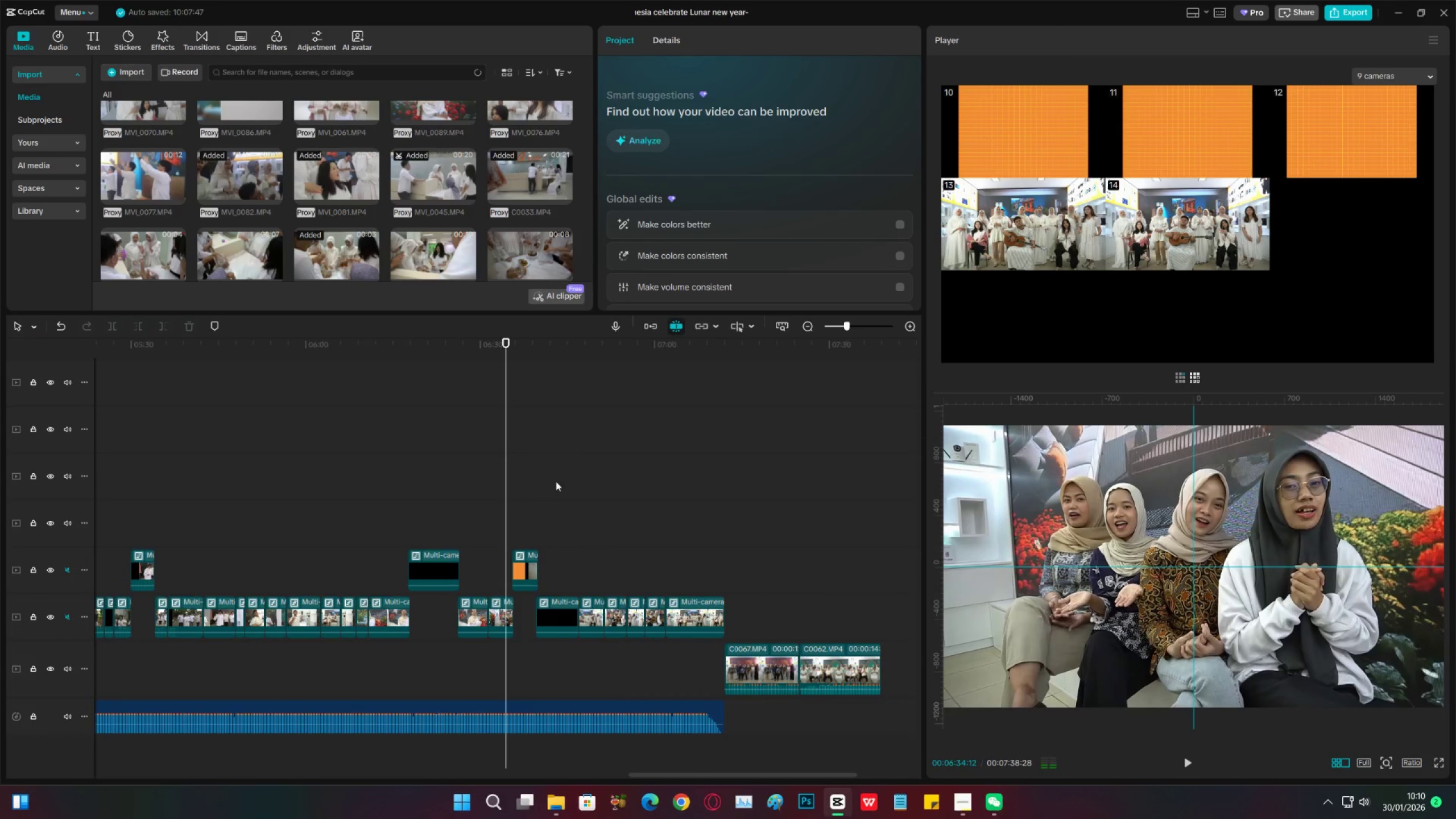 
key(Space)
 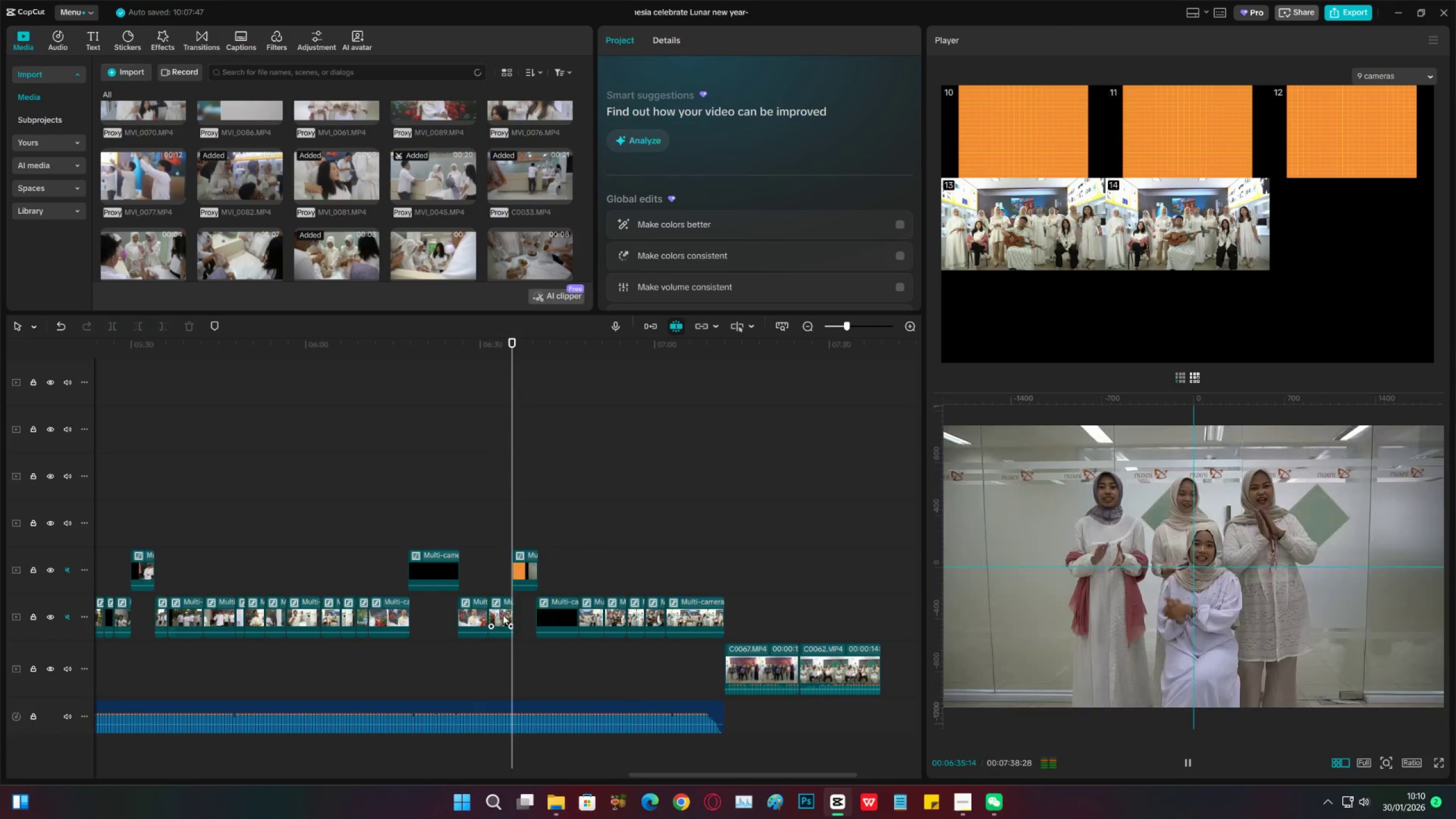 
key(Space)
 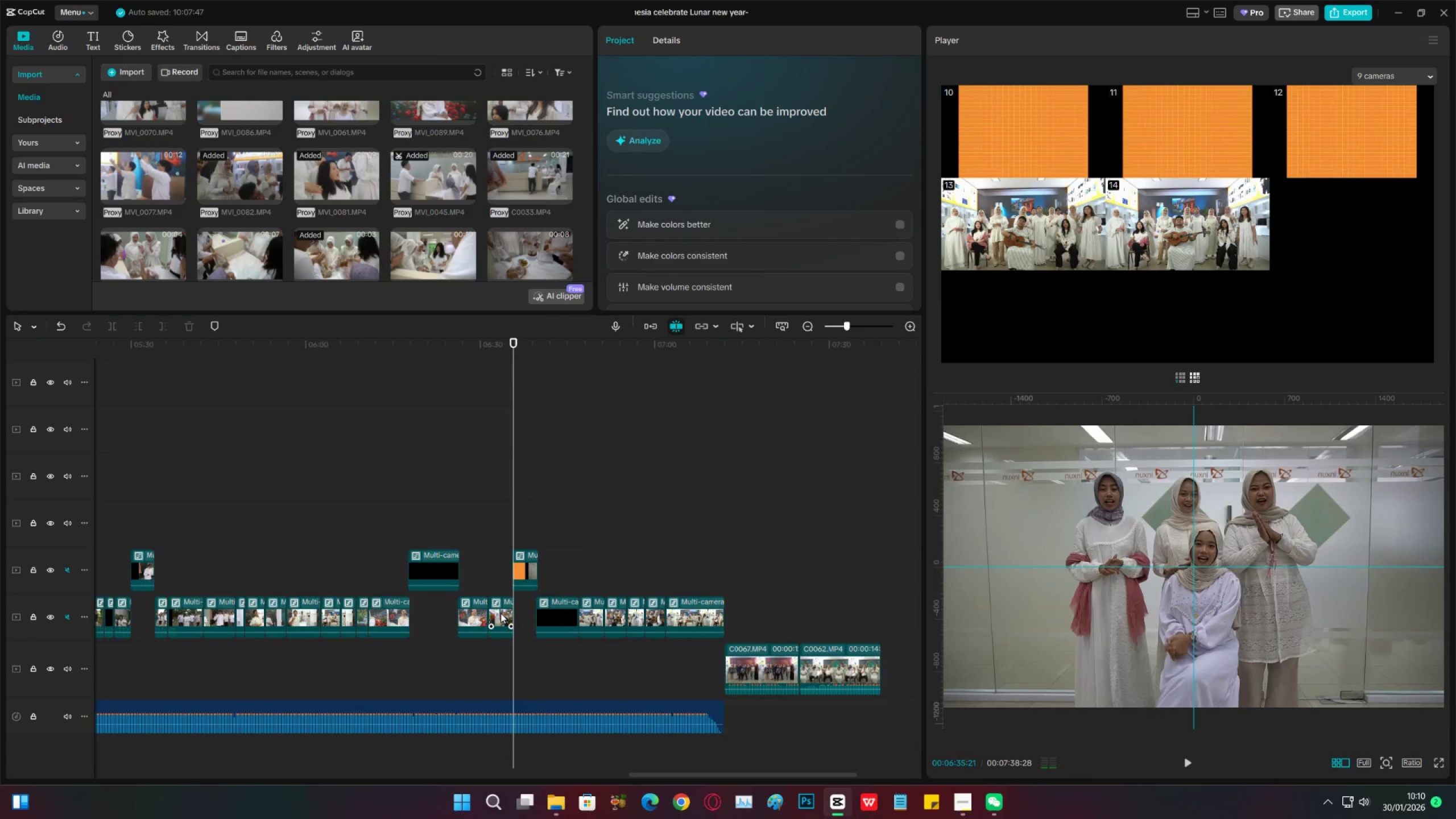 
left_click_drag(start_coordinate=[500, 613], to_coordinate=[500, 598])
 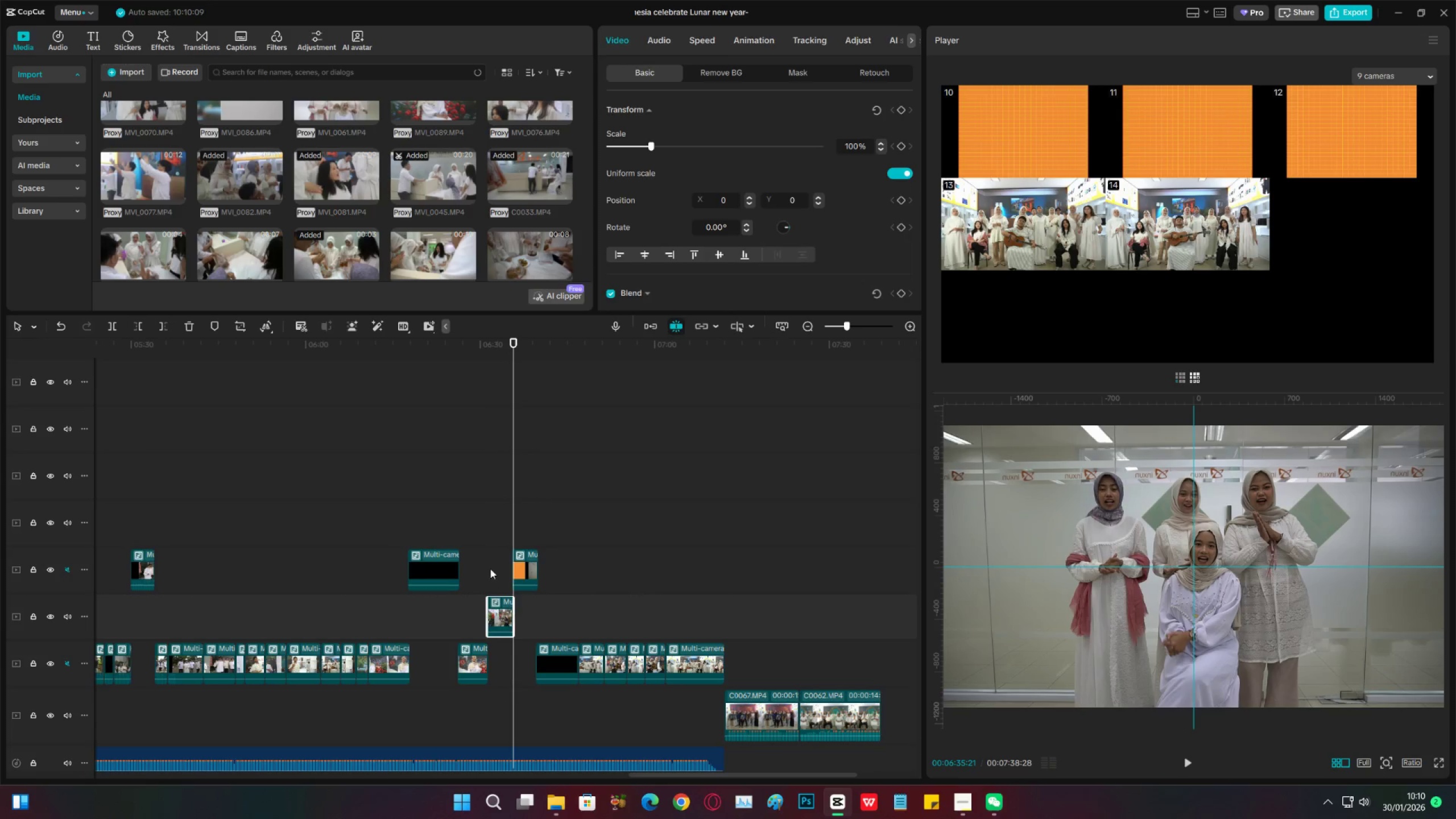 
left_click([489, 561])
 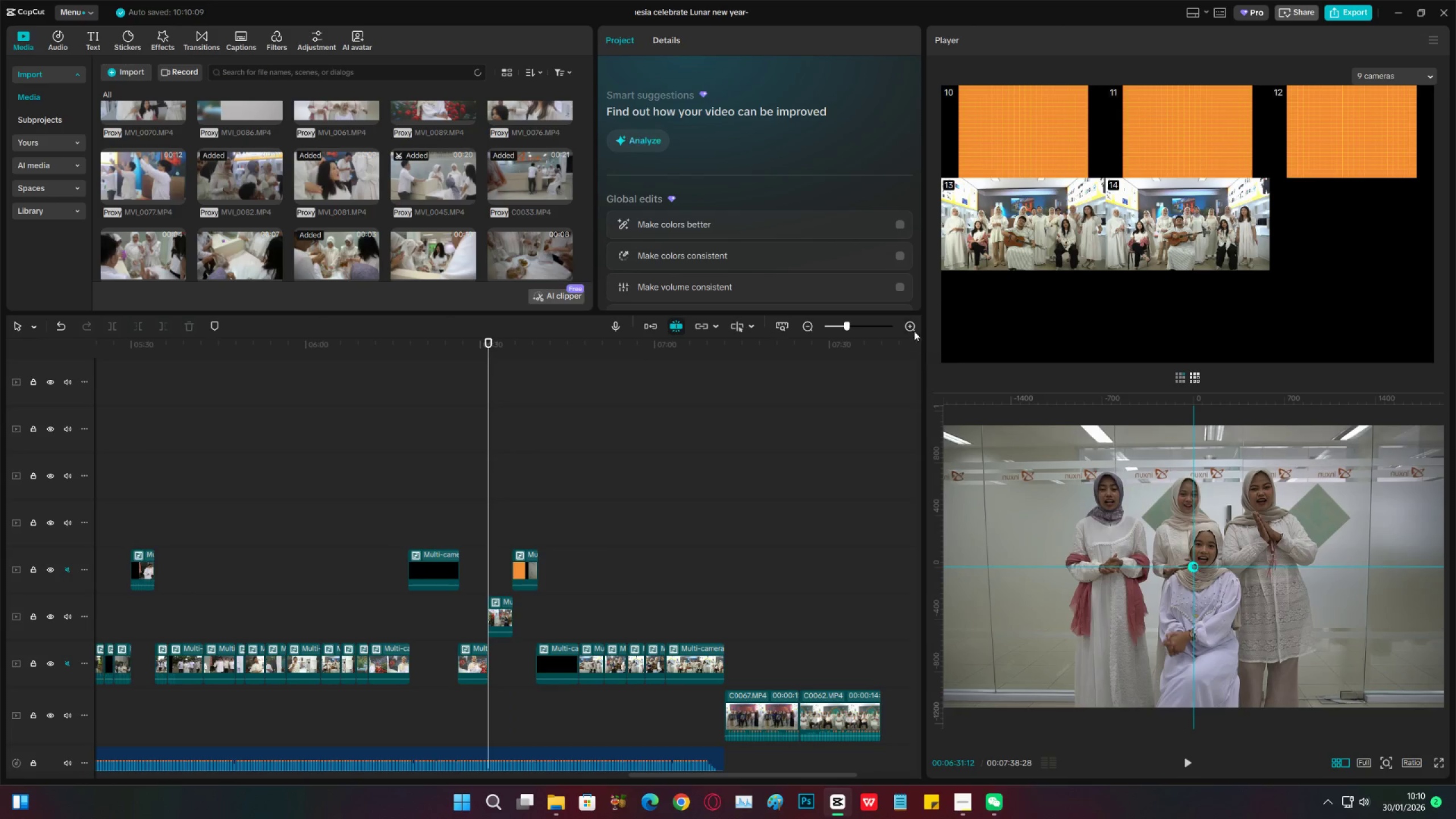 
double_click([911, 330])
 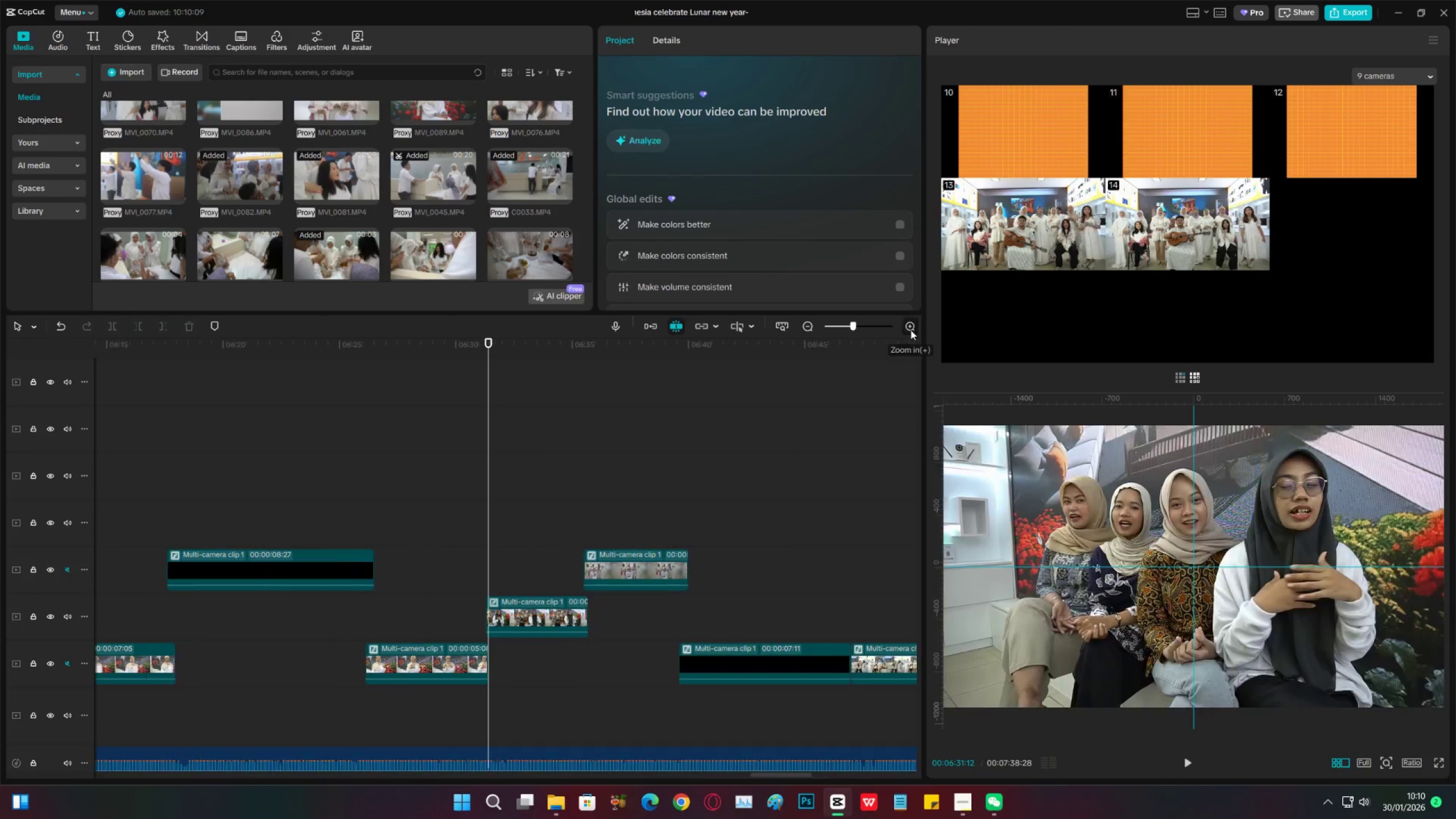 
triple_click([911, 330])
 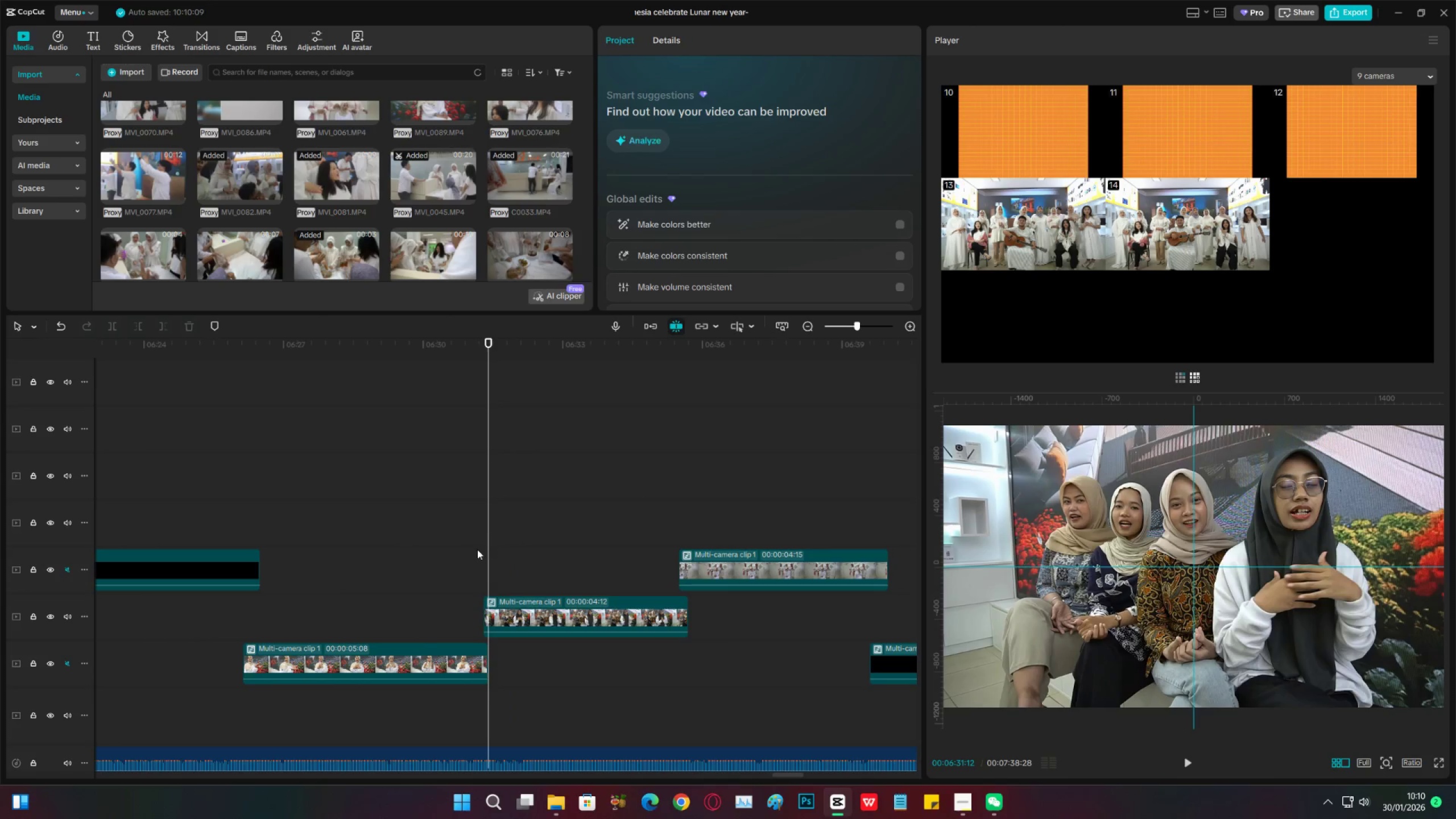 
left_click([474, 552])
 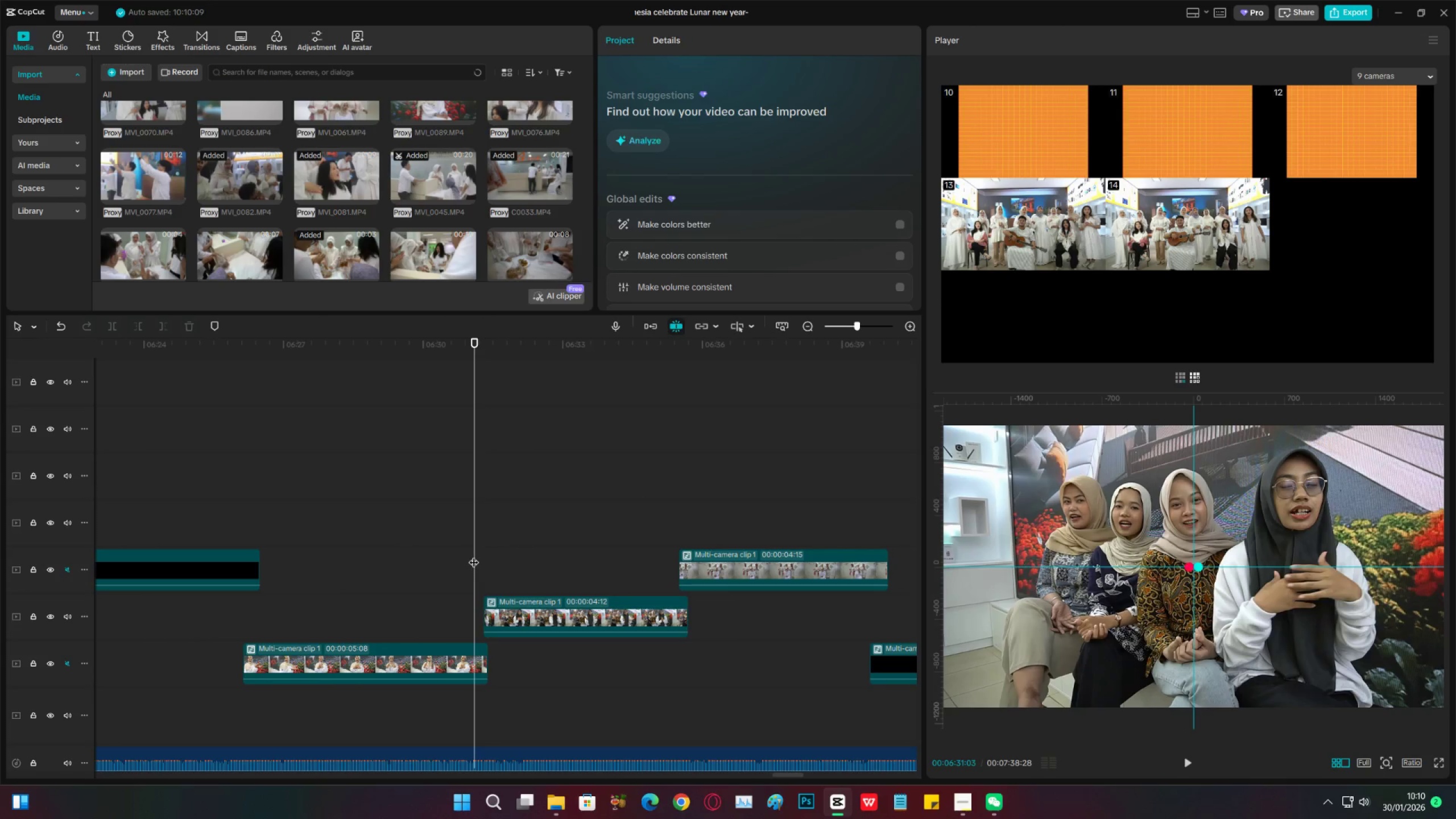 
left_click_drag(start_coordinate=[474, 555], to_coordinate=[478, 557])
 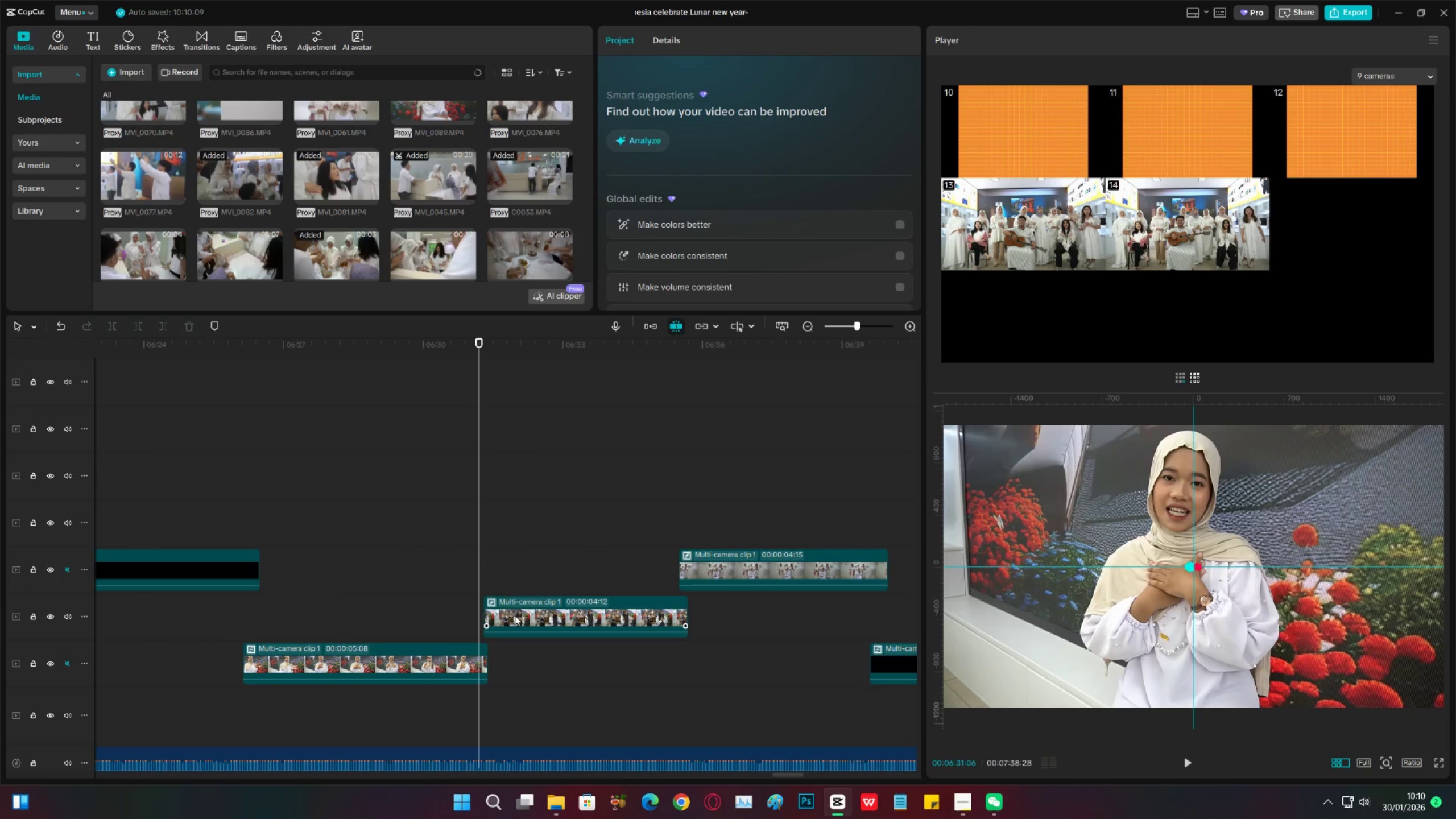 
key(ArrowRight)
 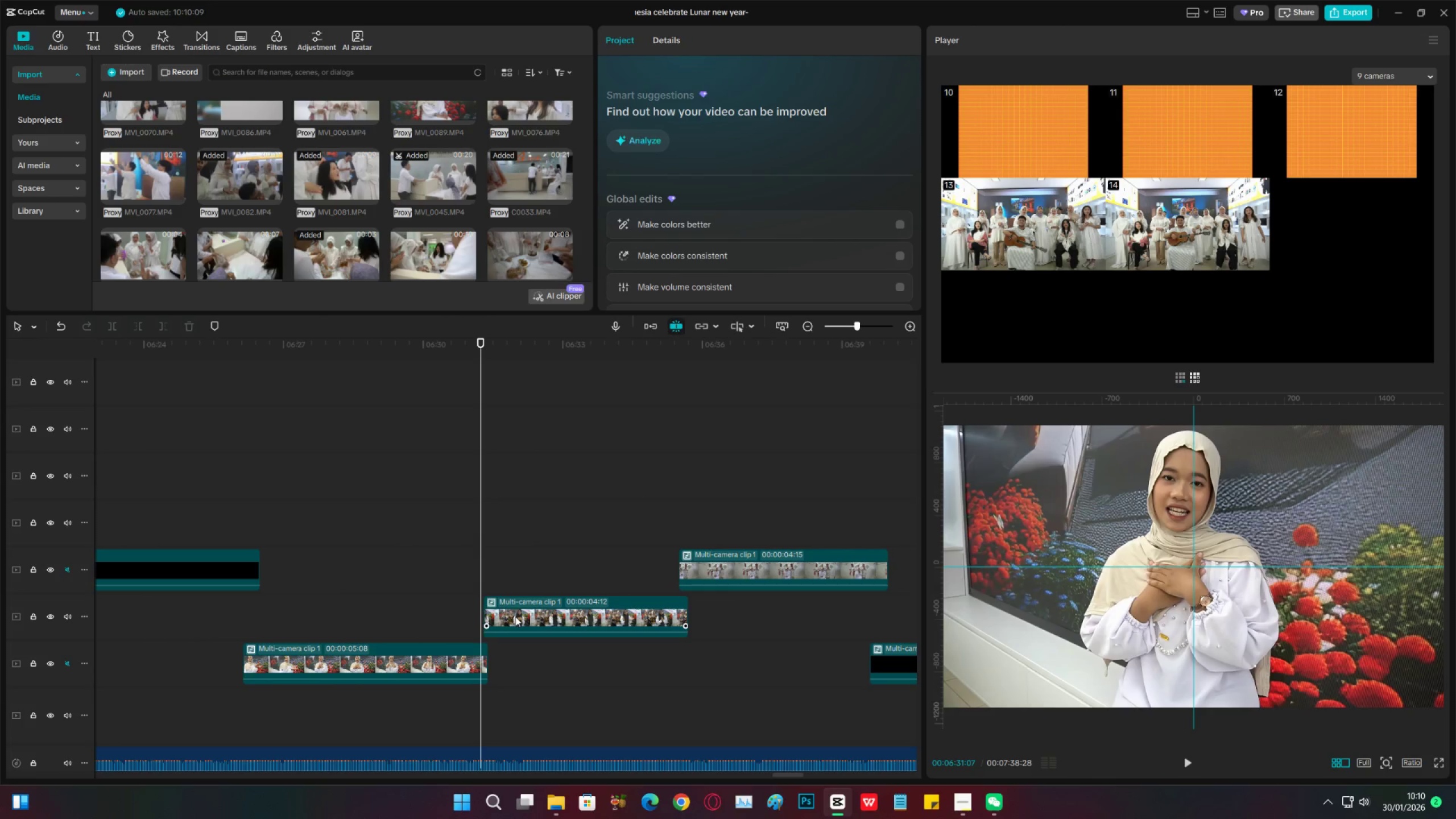 
key(ArrowRight)
 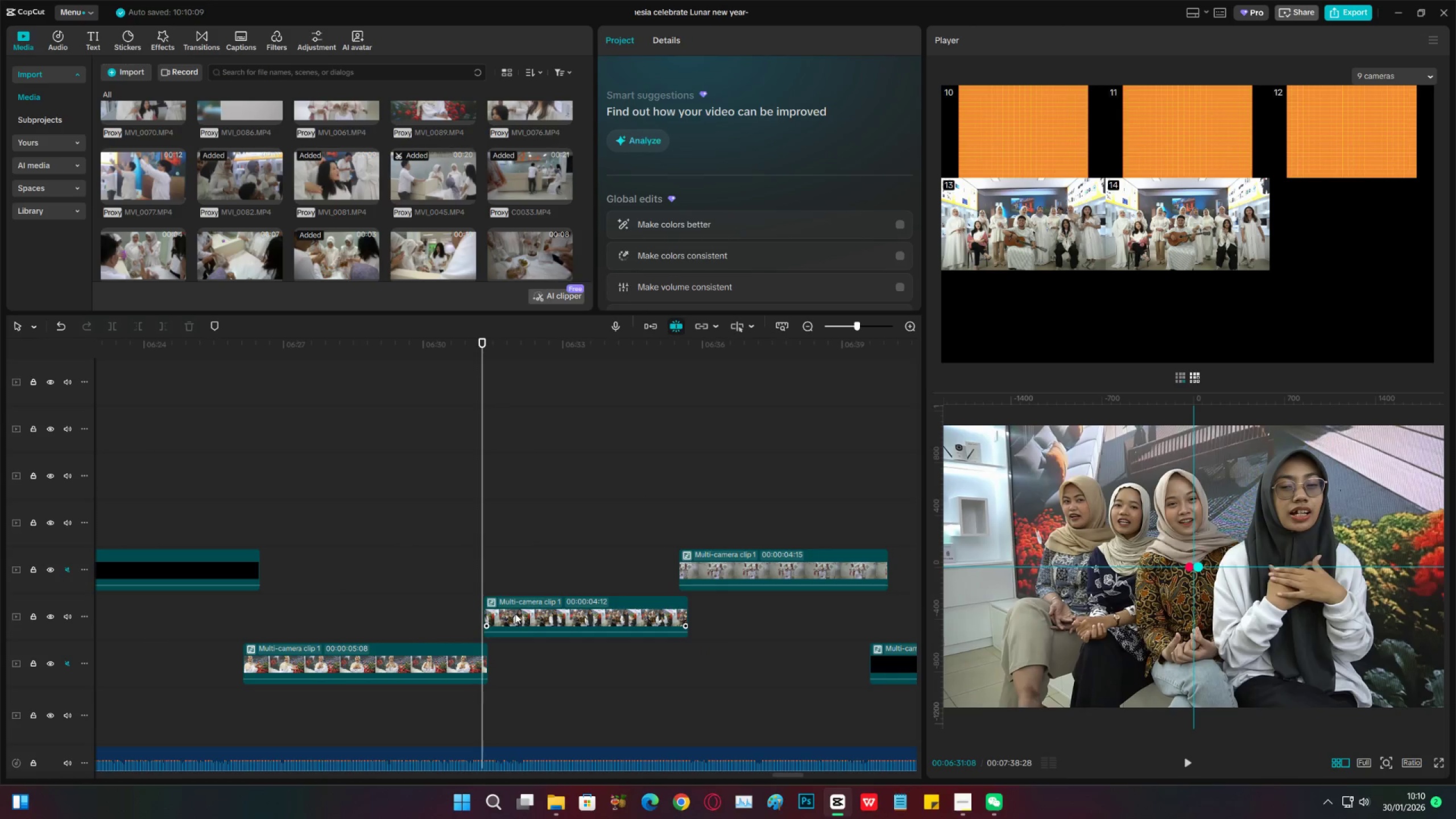 
key(ArrowLeft)
 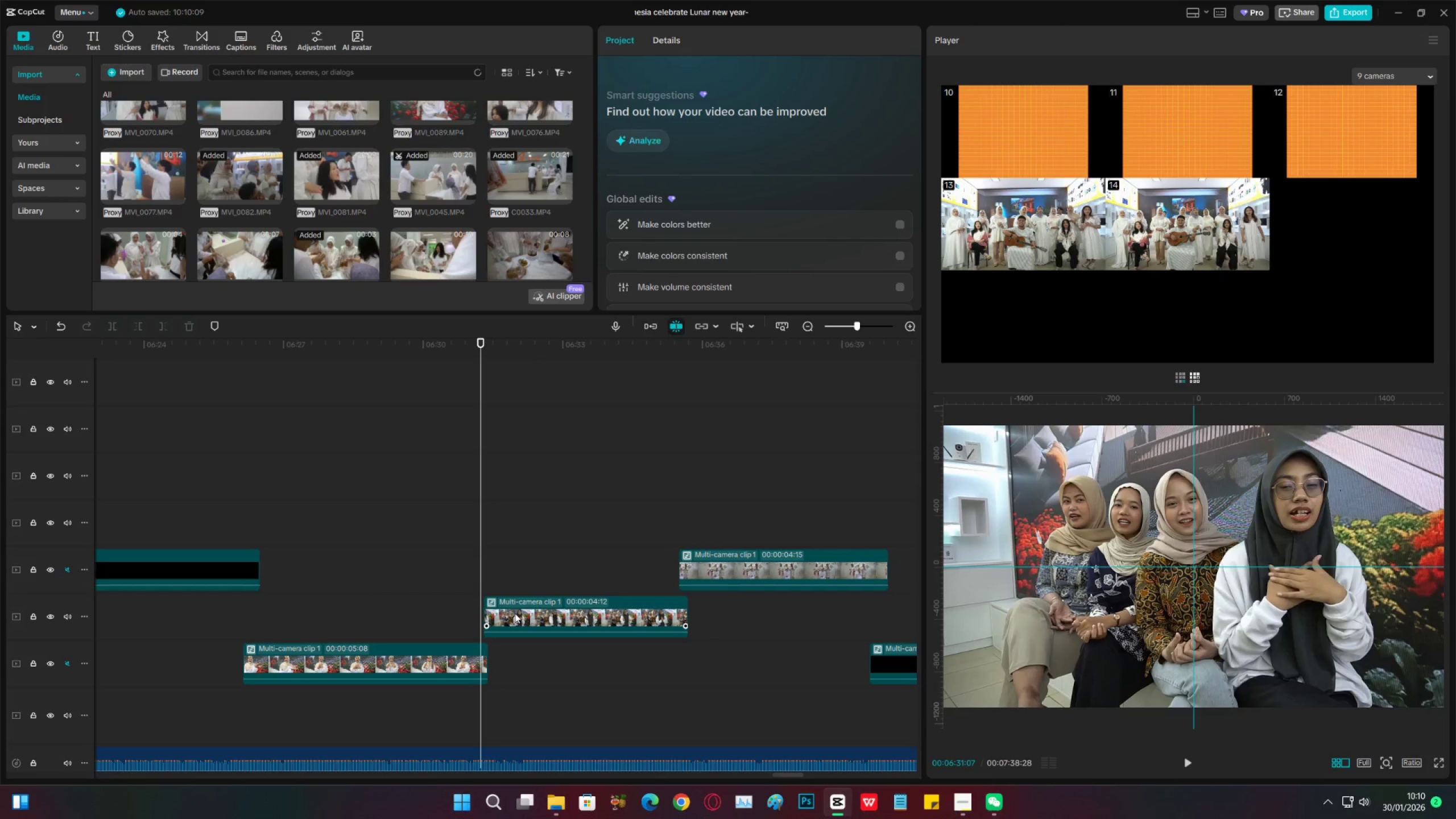 
left_click_drag(start_coordinate=[515, 613], to_coordinate=[512, 617])
 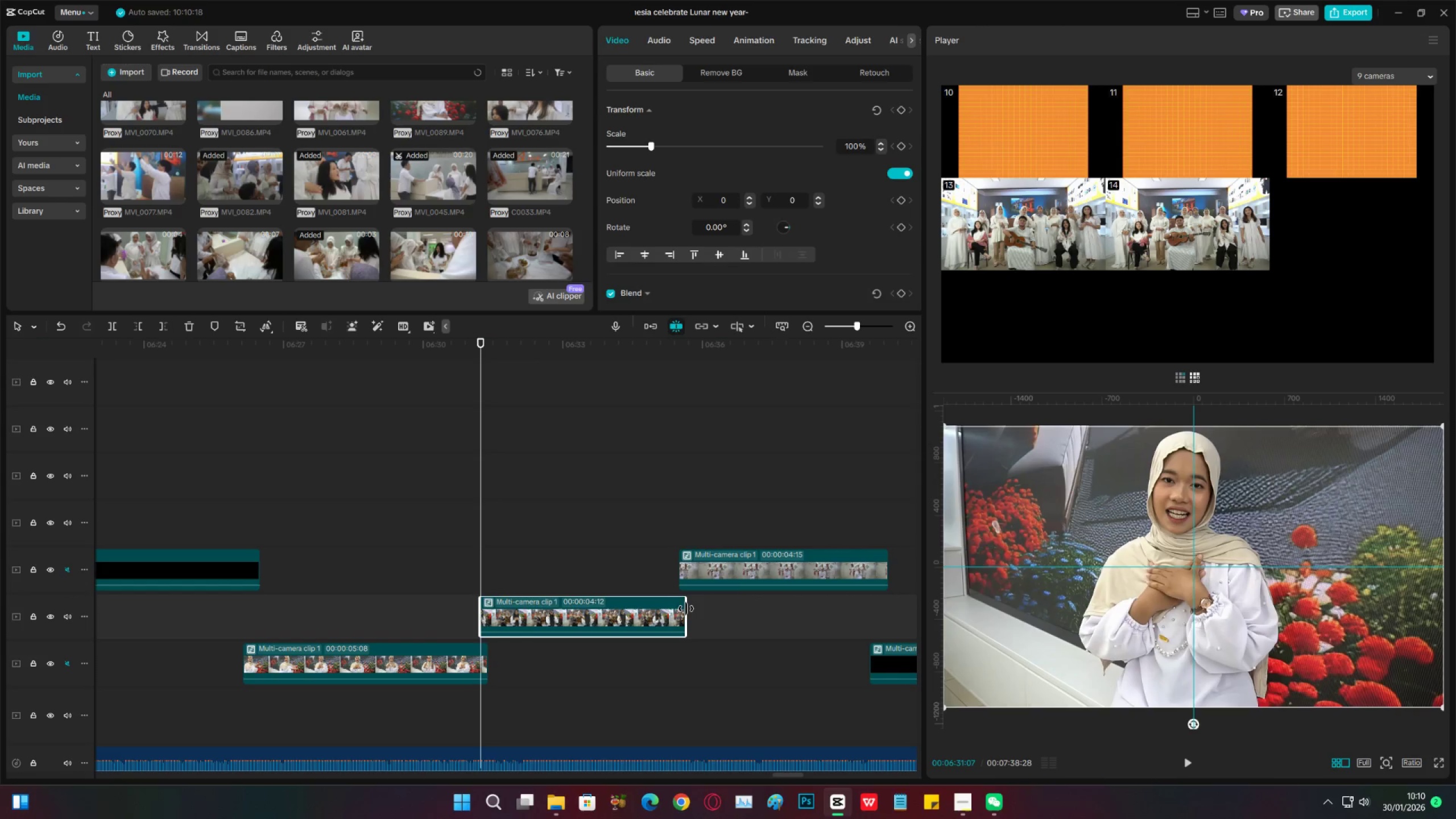 
left_click_drag(start_coordinate=[686, 609], to_coordinate=[679, 607])
 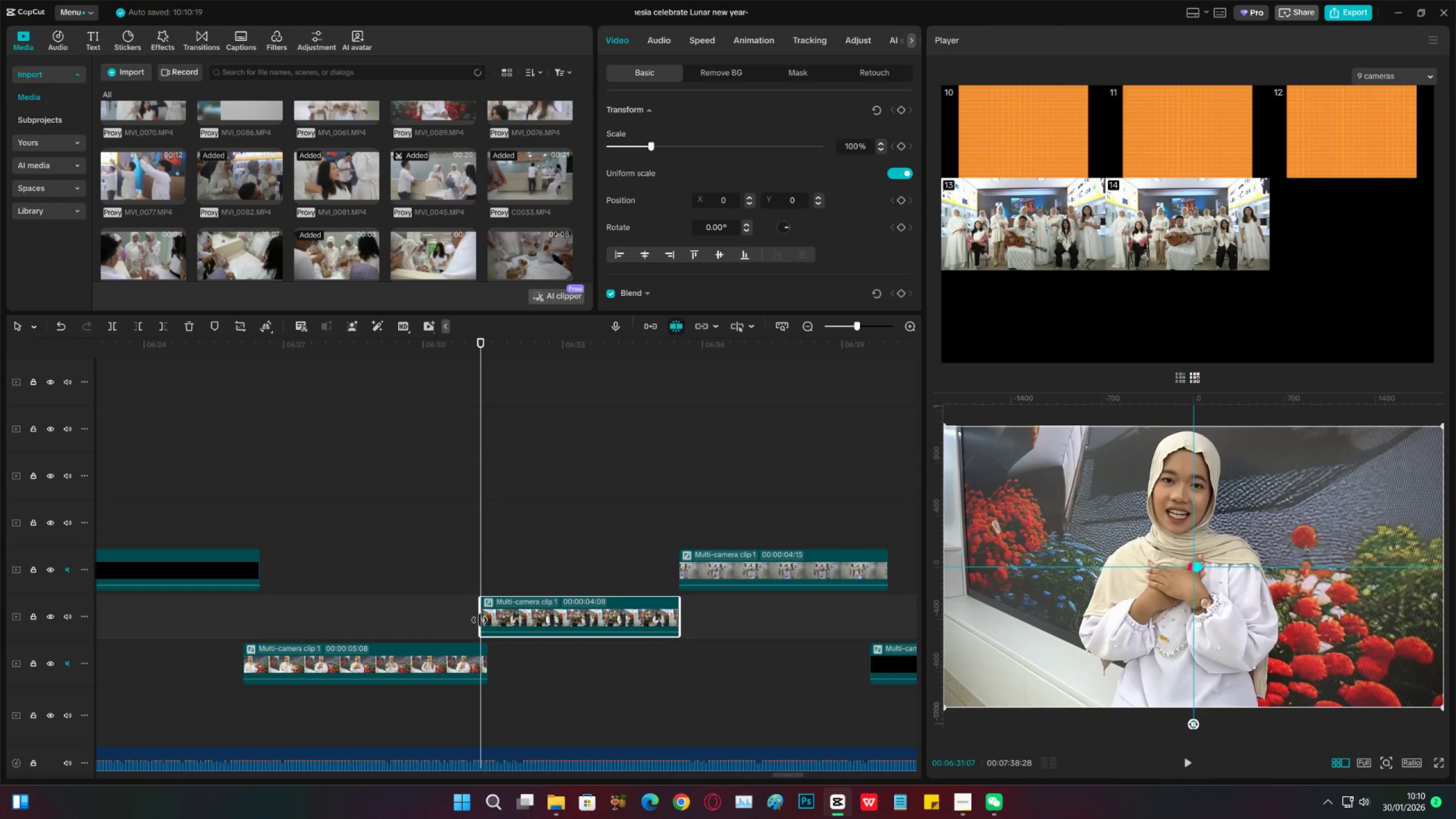 
left_click_drag(start_coordinate=[479, 620], to_coordinate=[487, 620])
 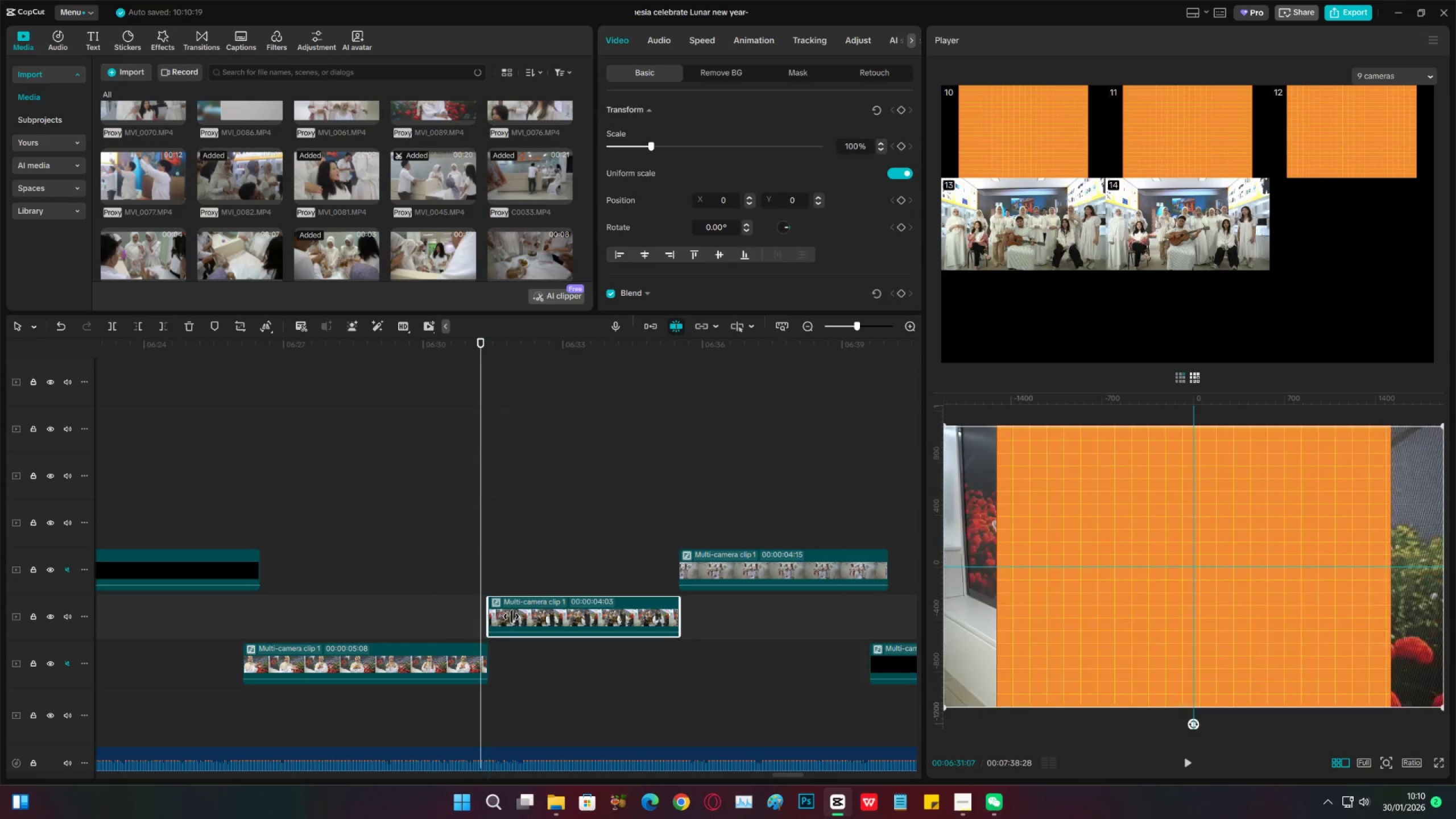 
left_click_drag(start_coordinate=[511, 617], to_coordinate=[514, 647])
 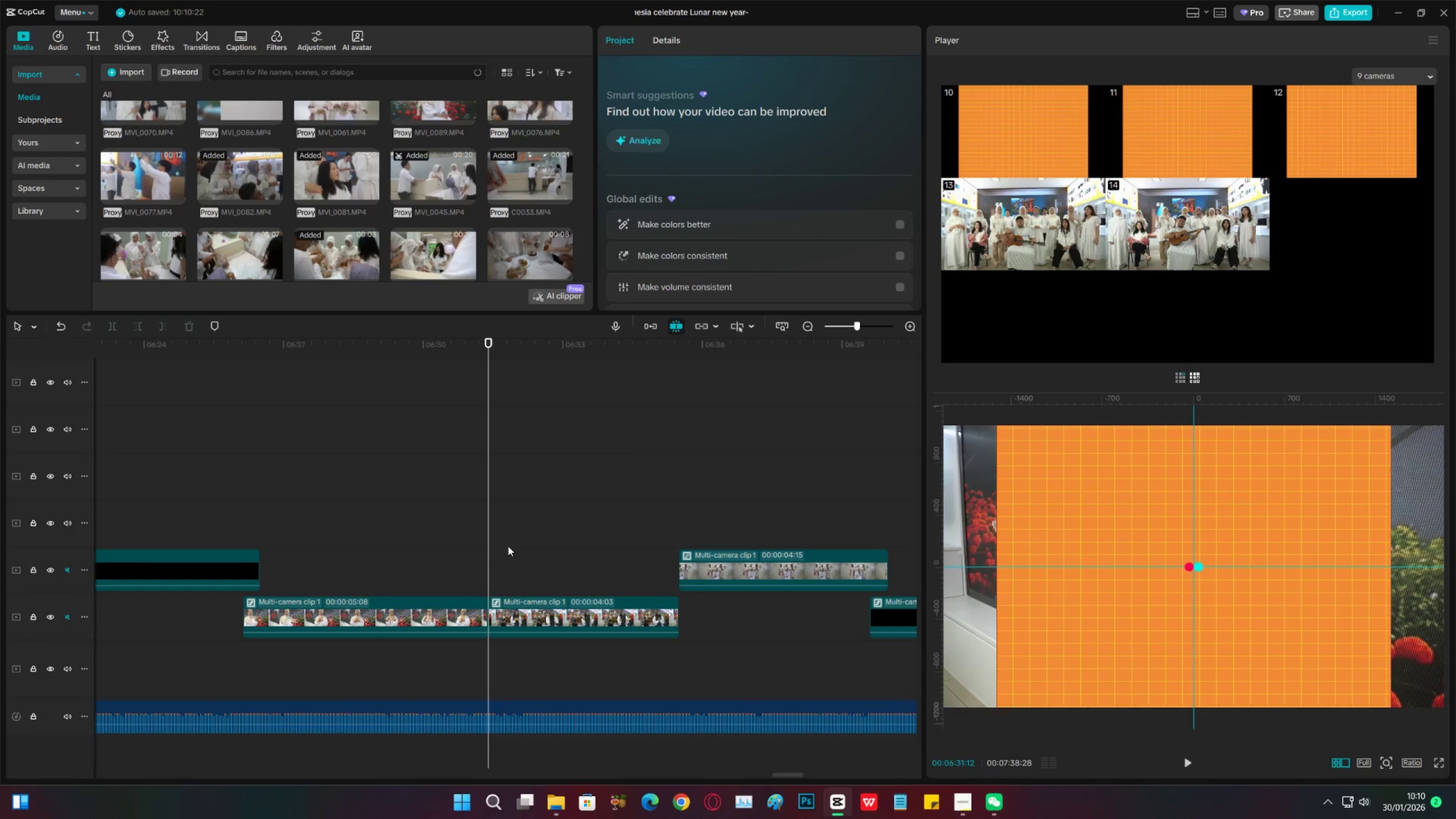 
key(Space)
 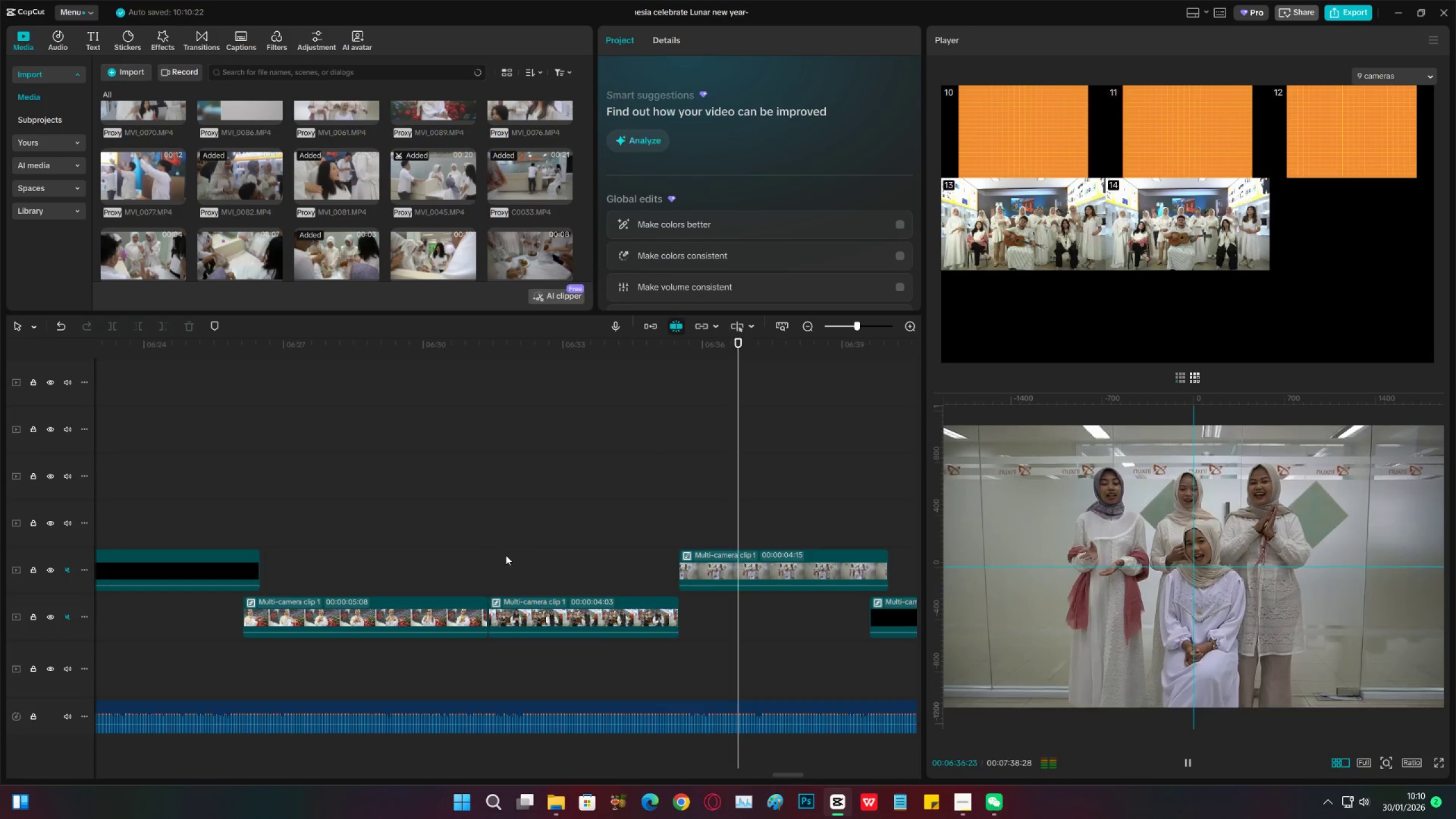 
wait(10.44)
 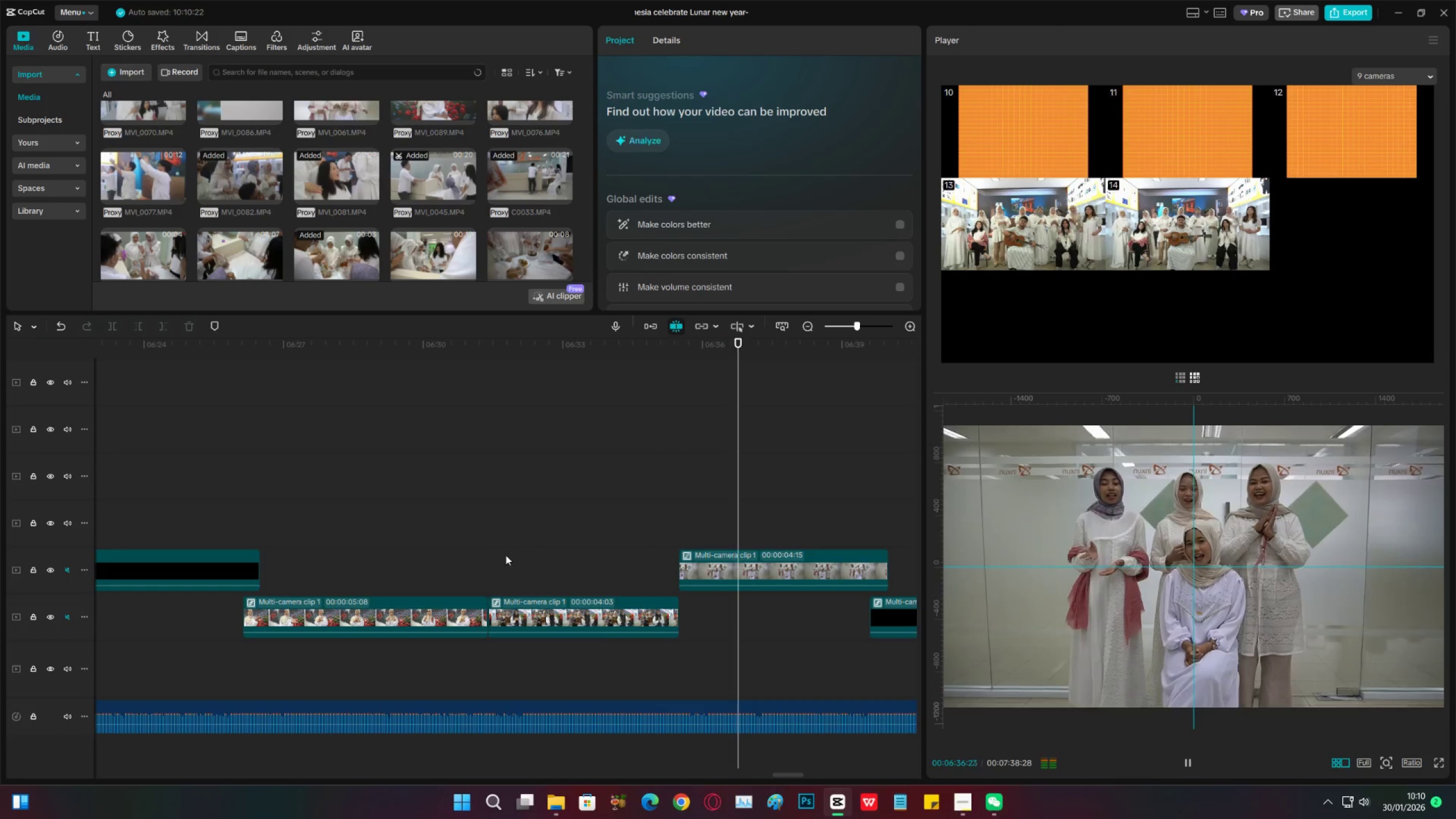 
left_click([810, 326])
 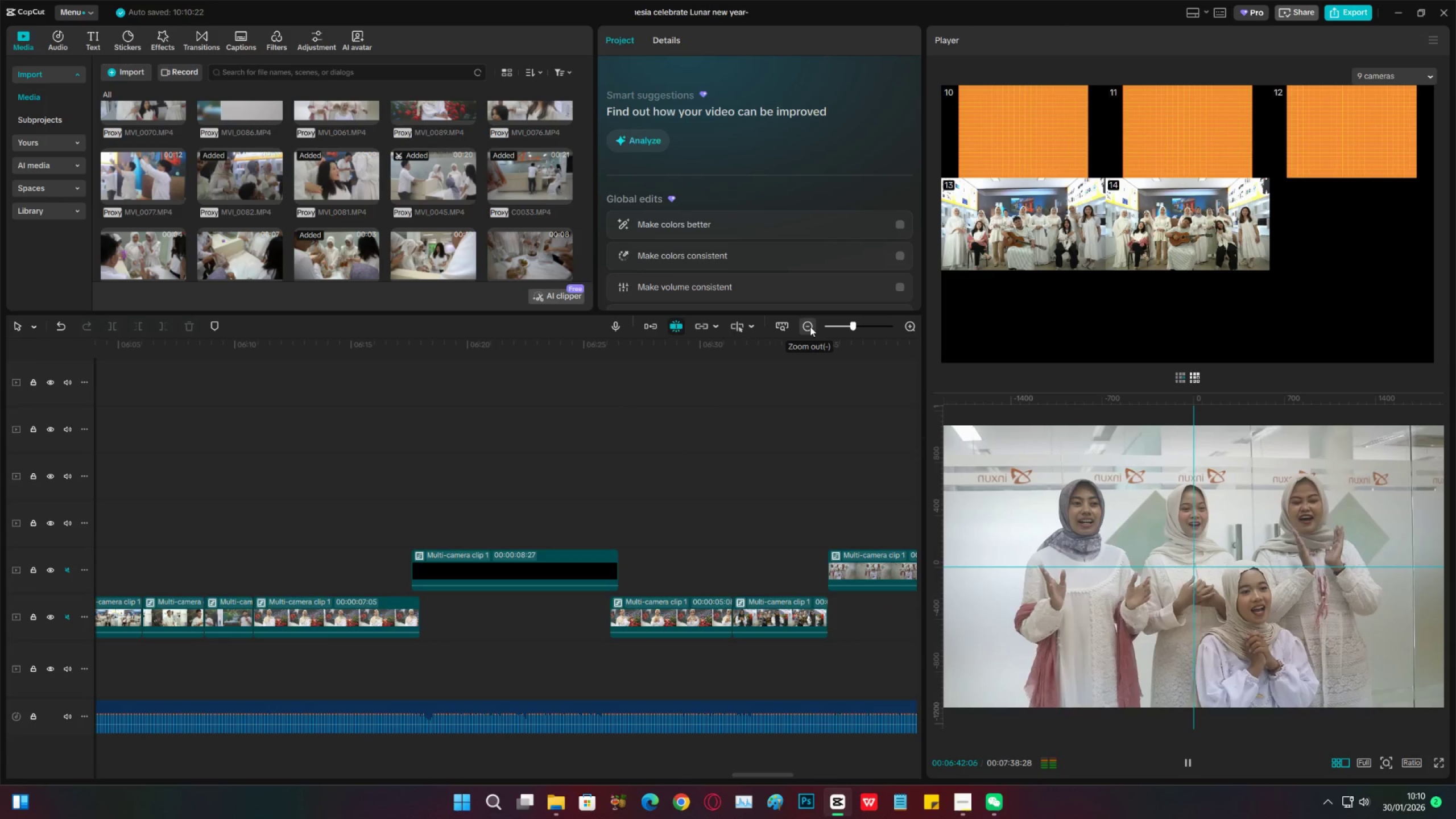 
left_click([810, 326])
 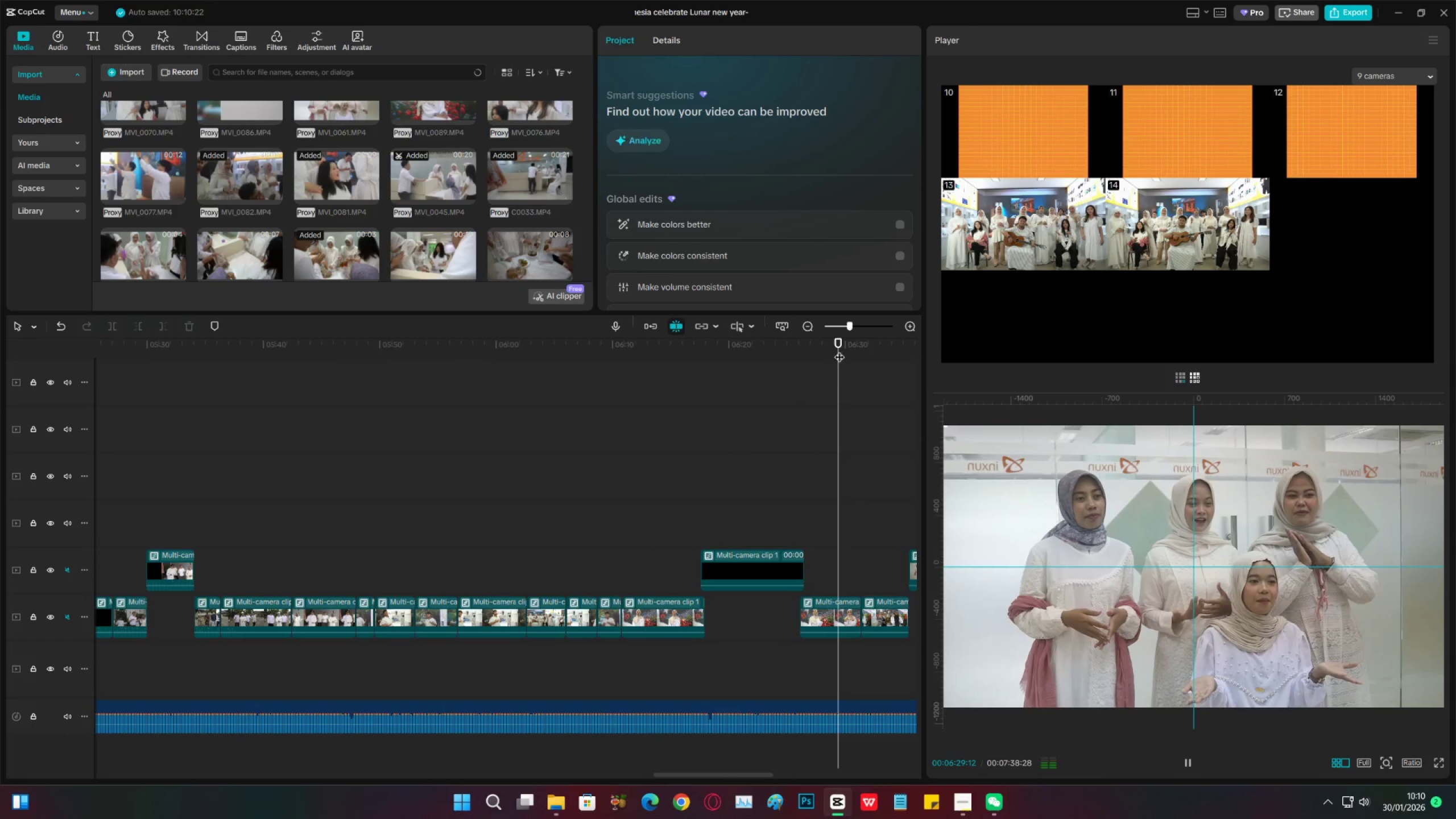 
key(Space)
 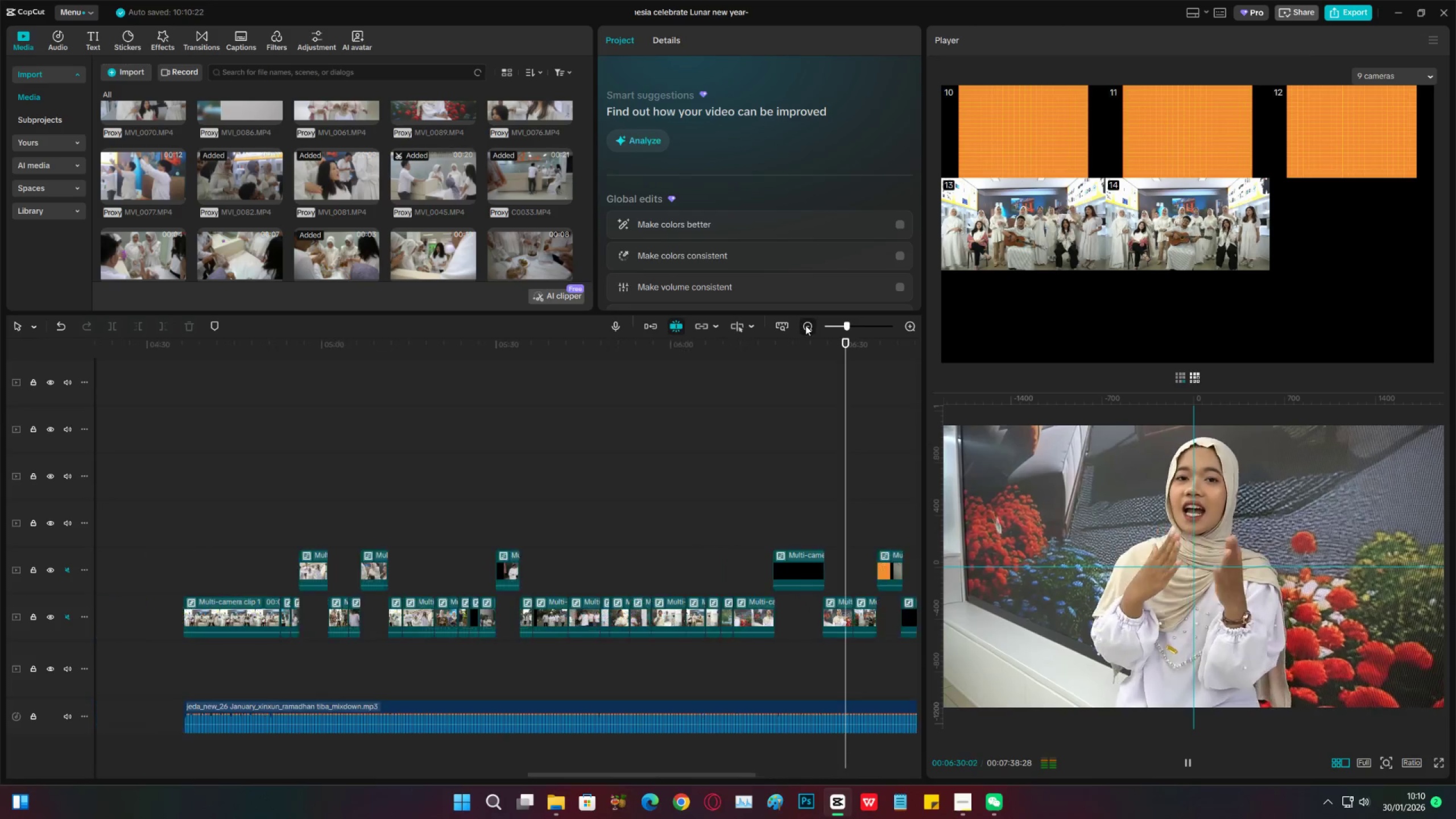 
double_click([805, 325])
 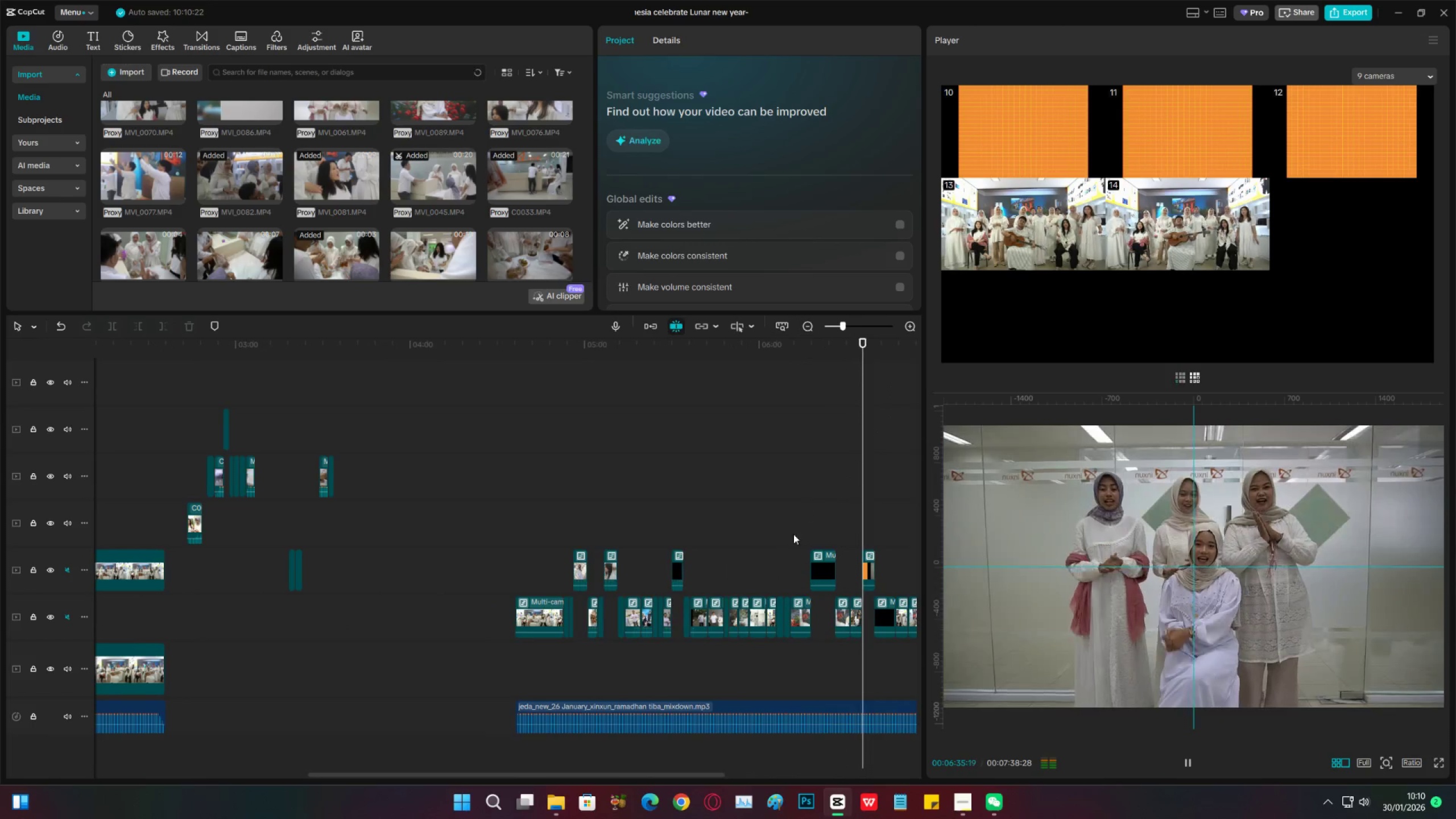 
wait(7.06)
 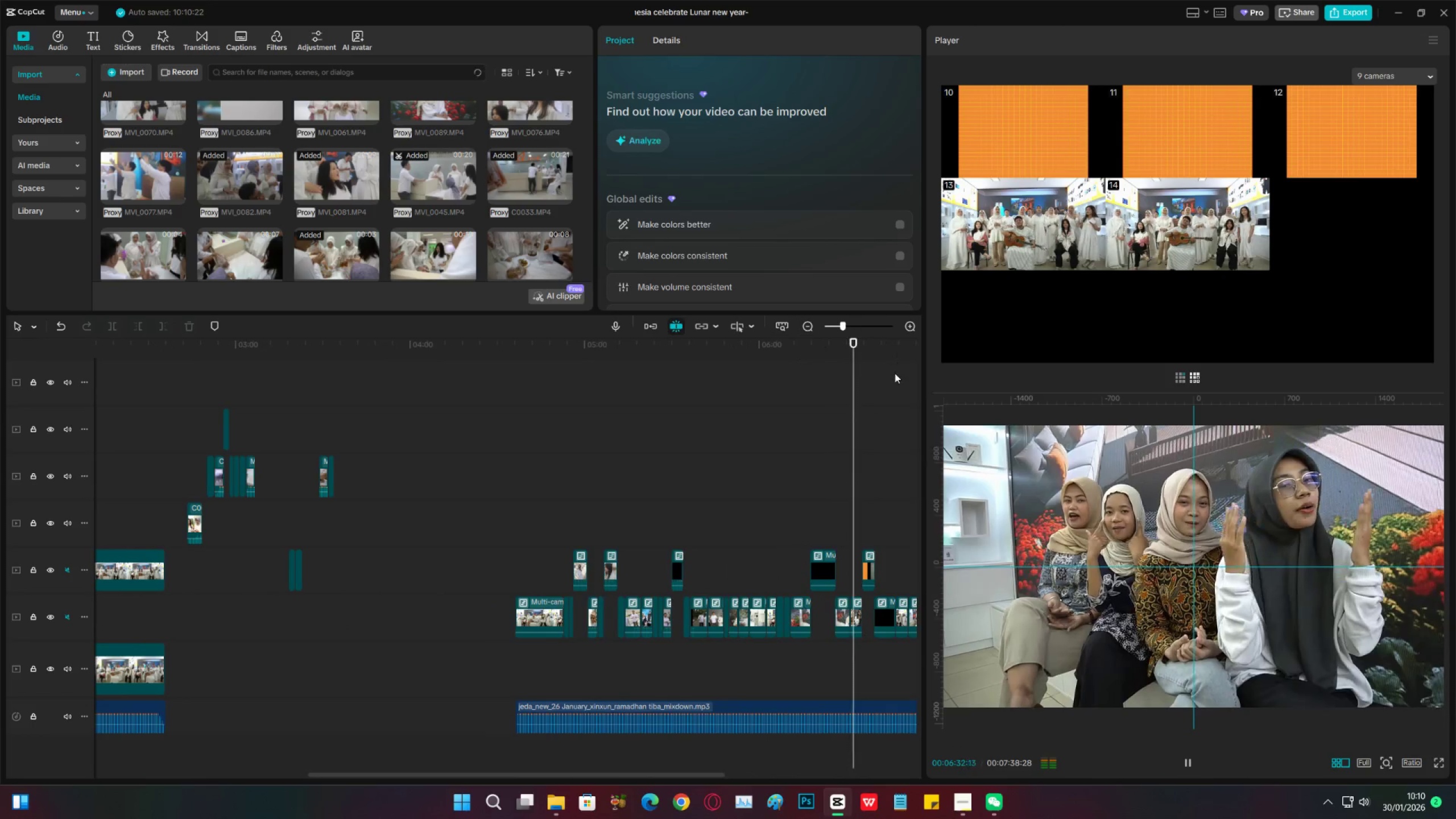 
left_click_drag(start_coordinate=[650, 776], to_coordinate=[684, 768])
 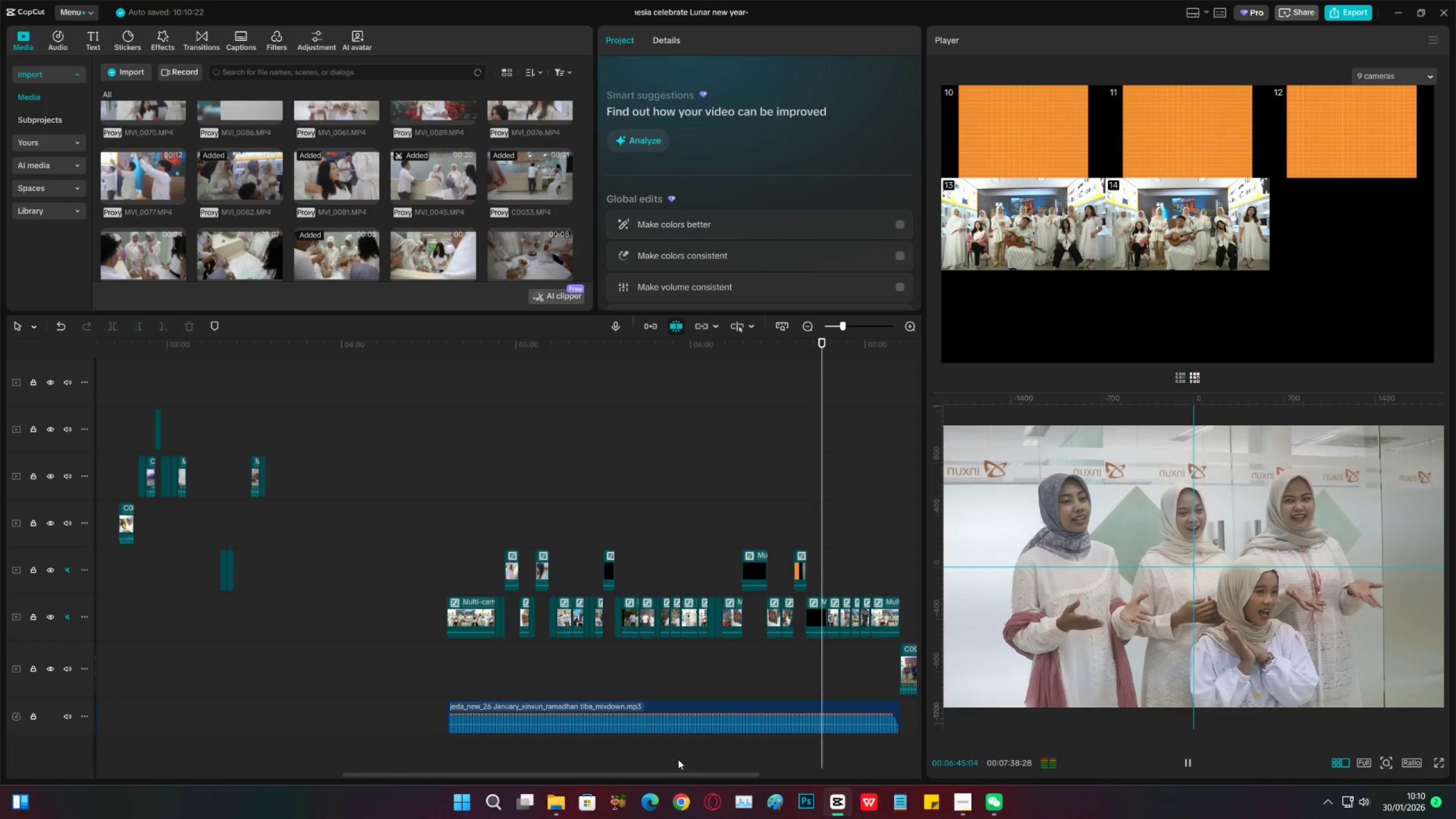 
wait(10.99)
 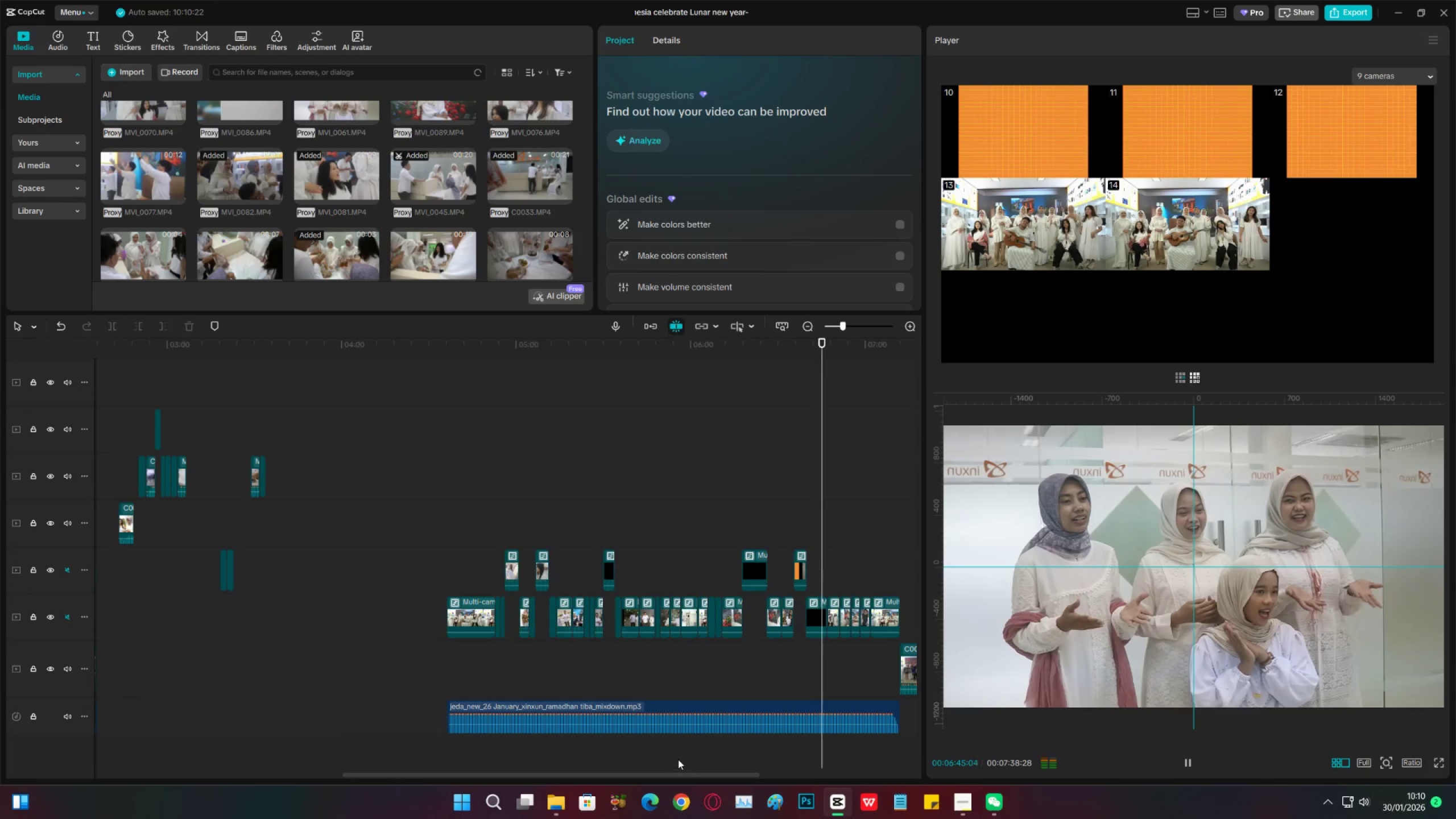 
left_click([817, 613])
 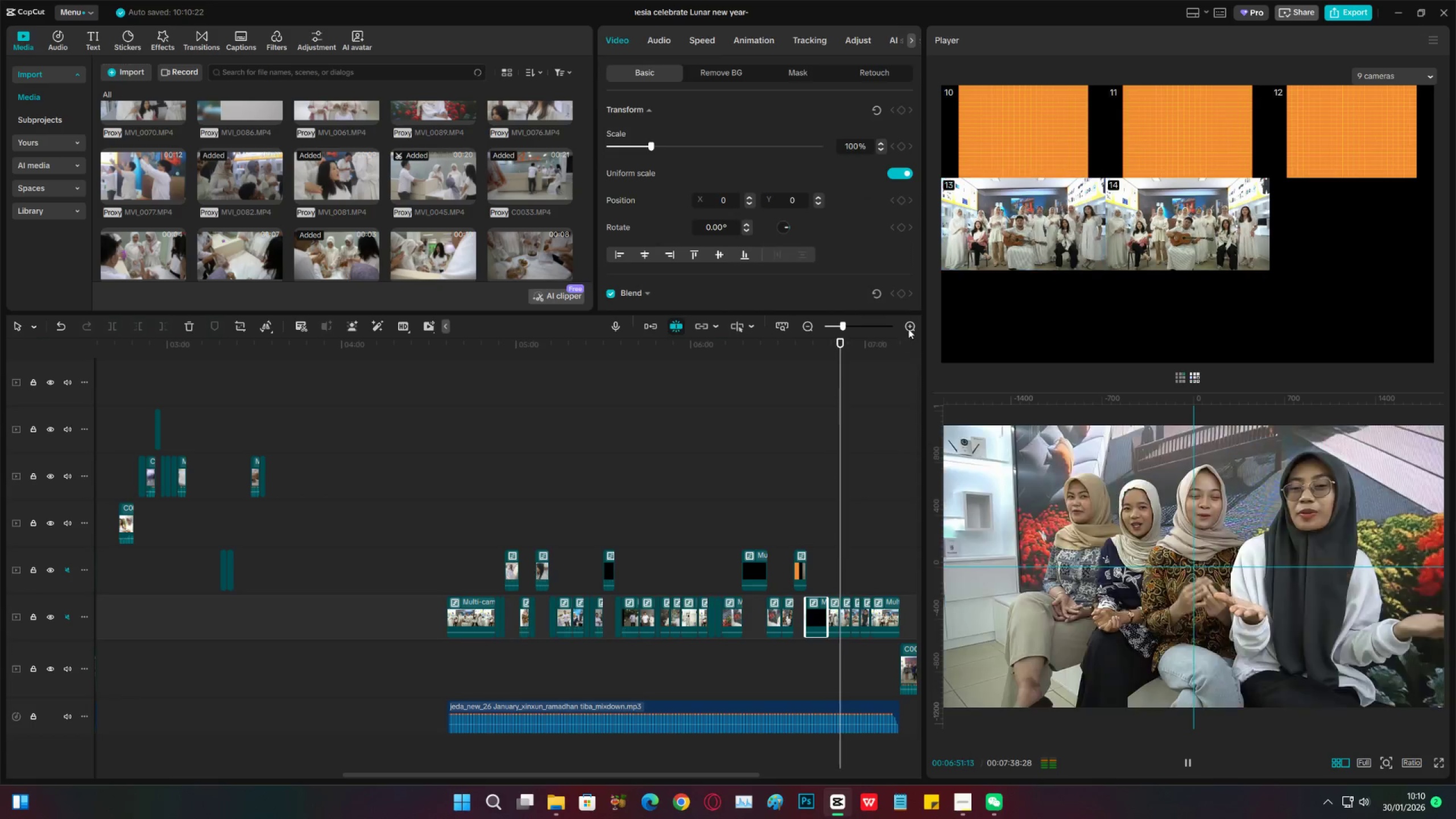 
double_click([908, 329])
 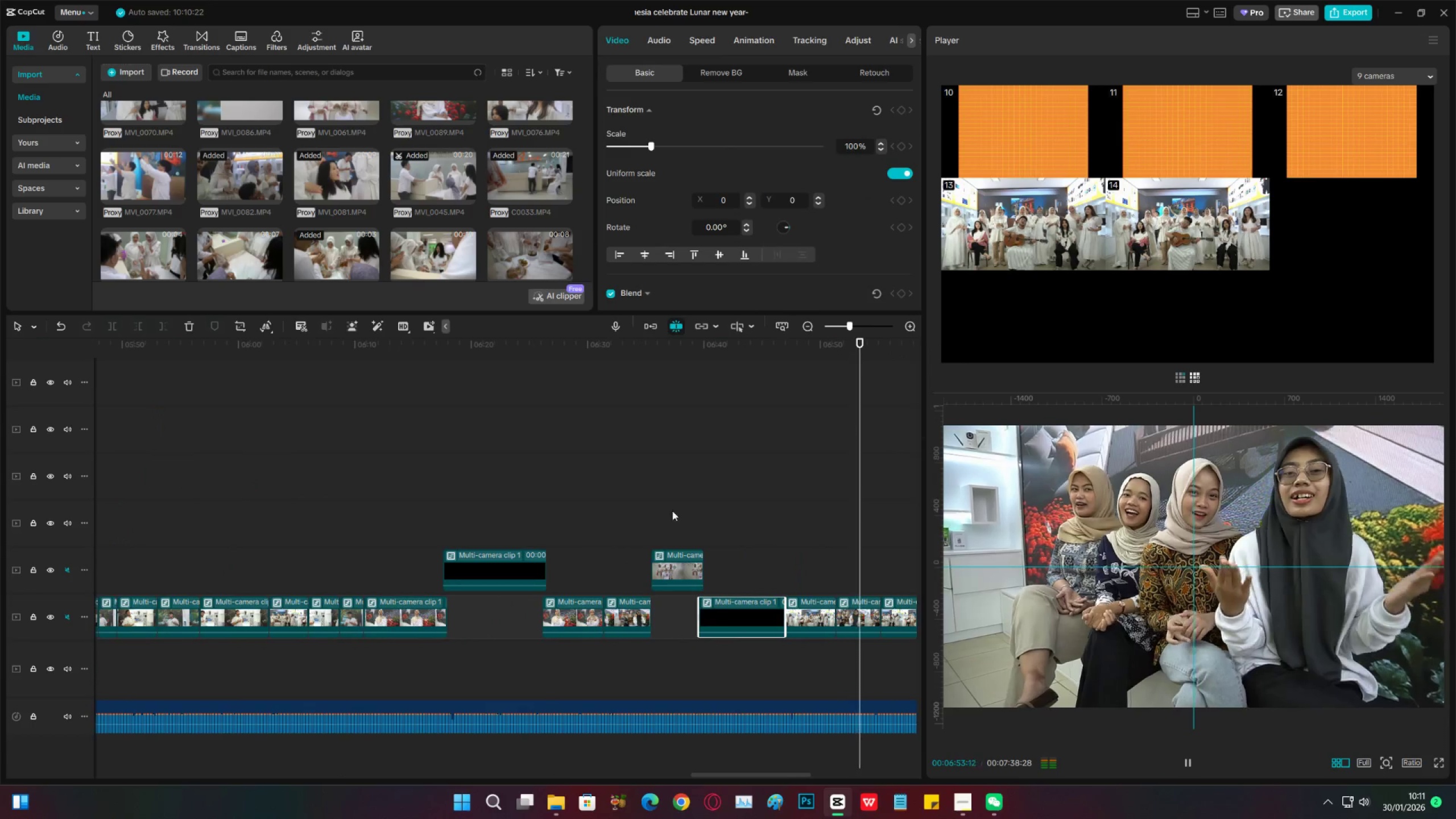 
left_click([673, 509])
 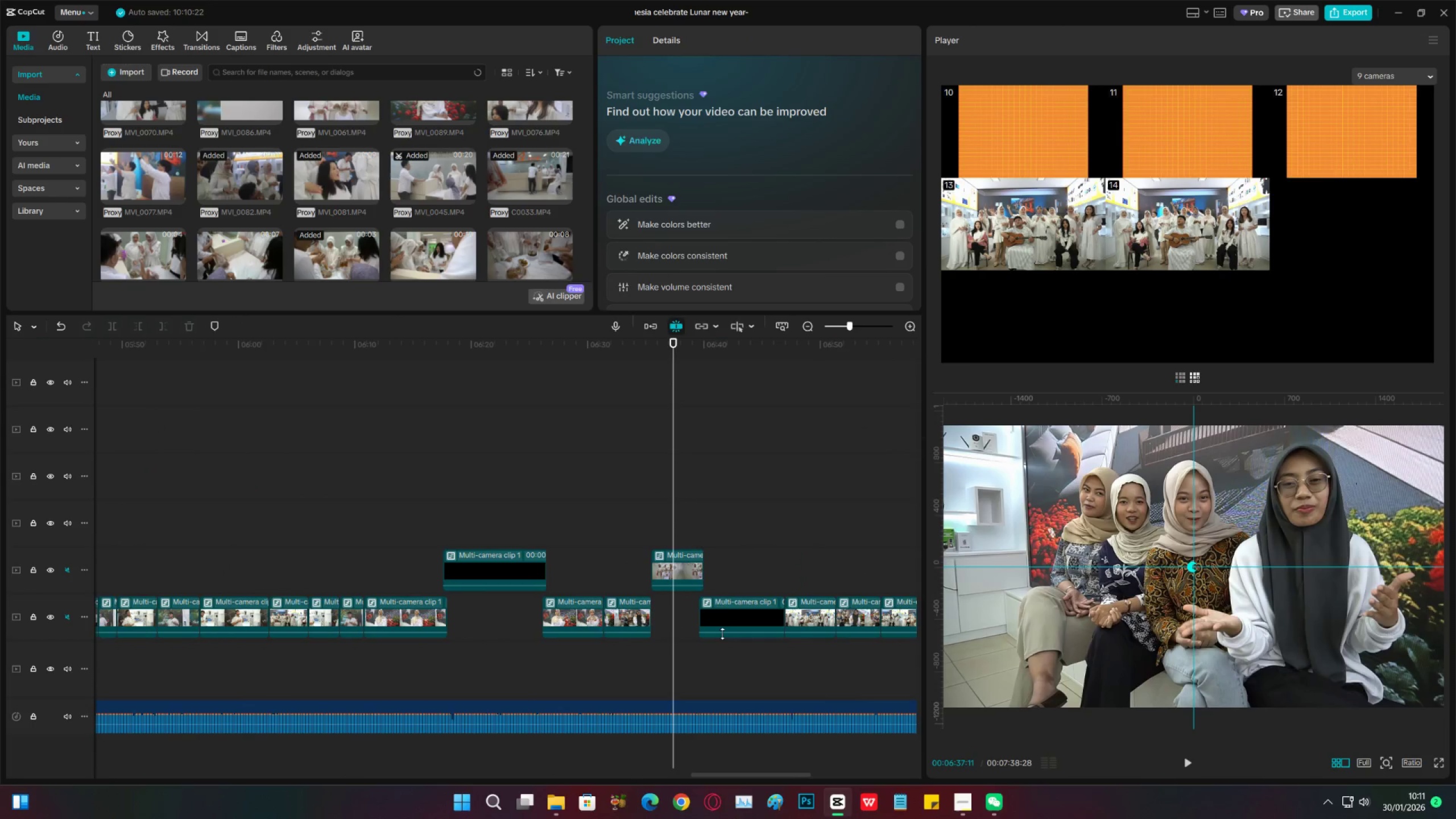 
left_click([723, 613])
 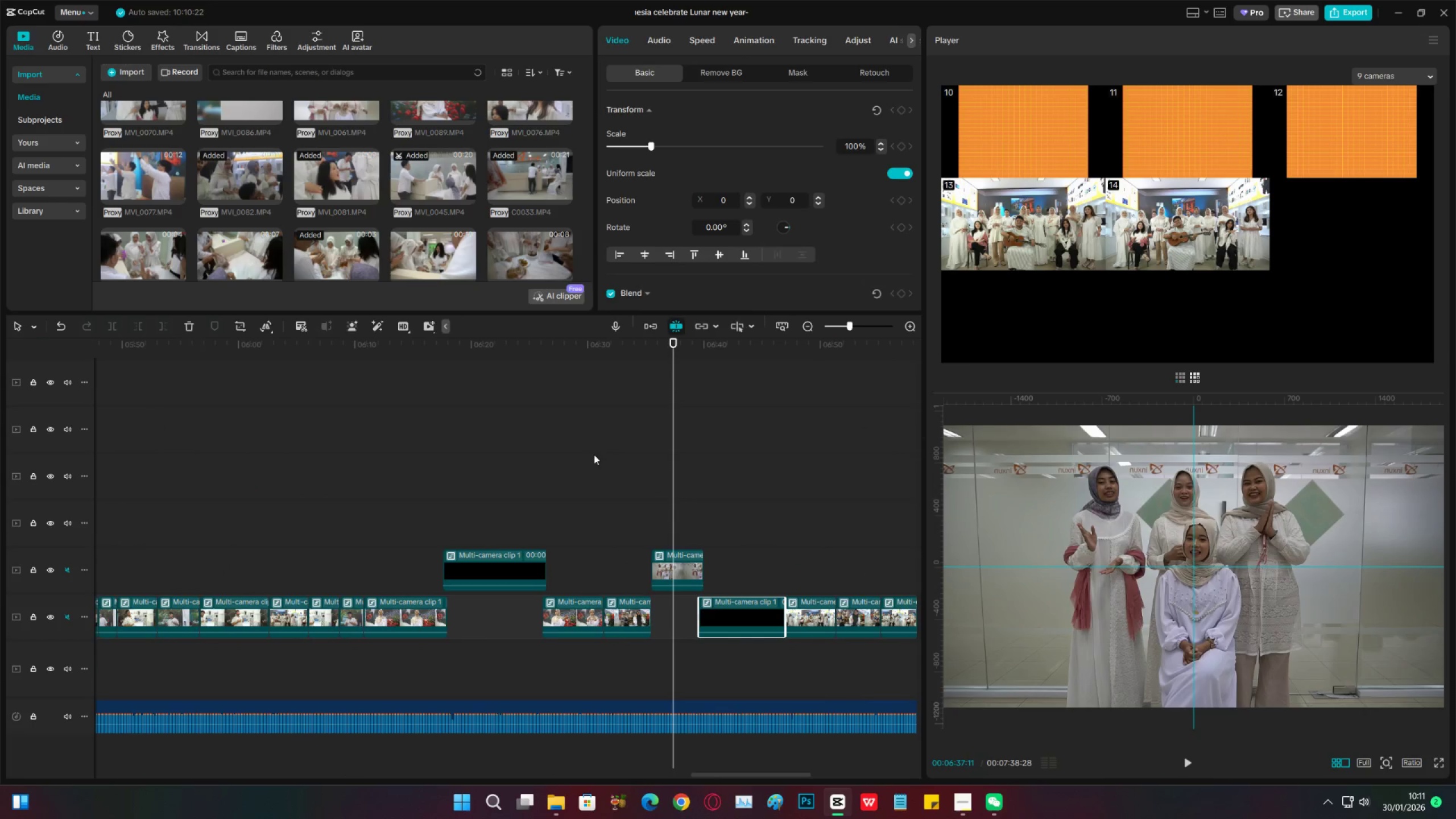 
left_click_drag(start_coordinate=[520, 354], to_coordinate=[414, 513])
 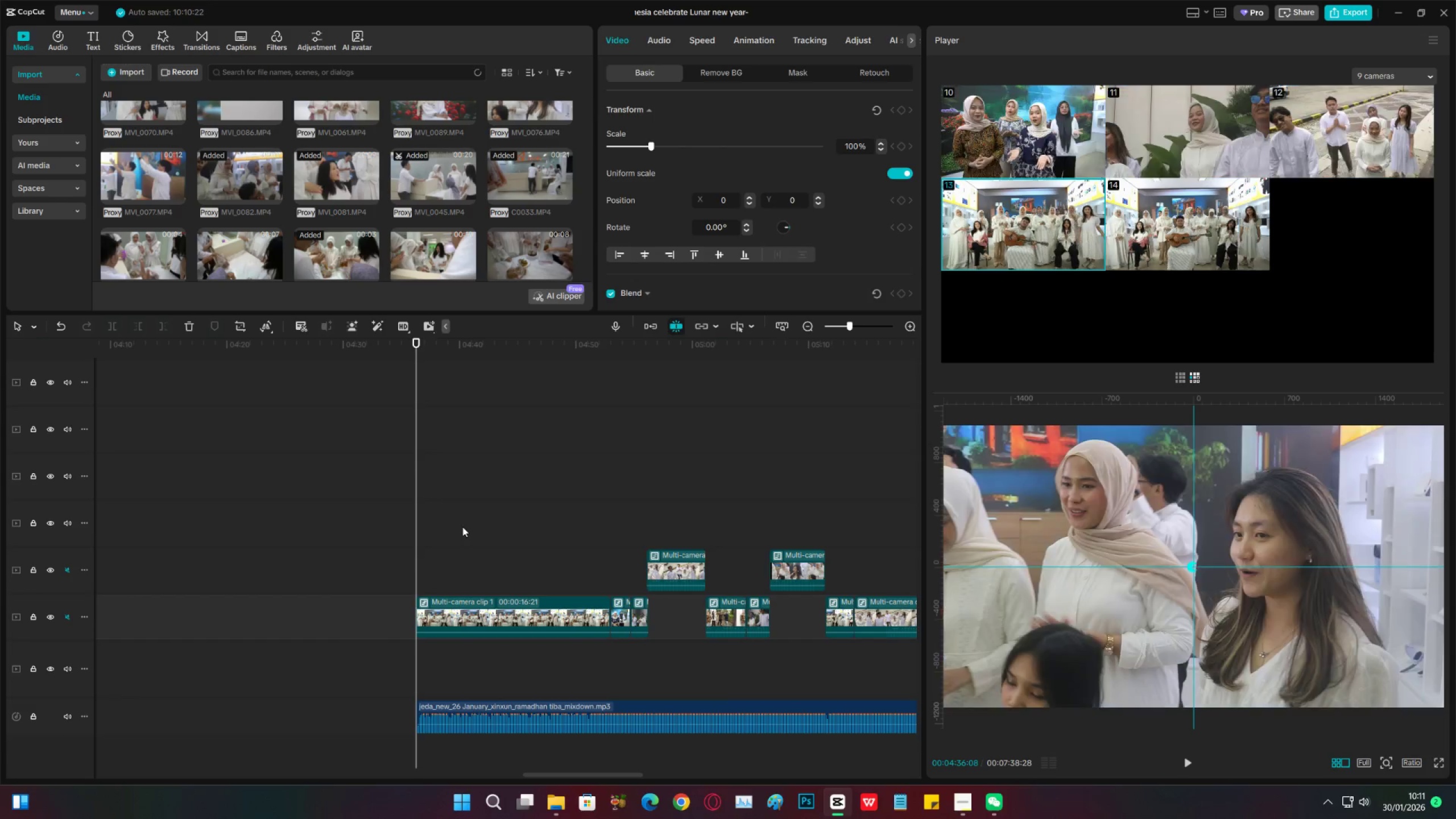 
left_click([462, 527])
 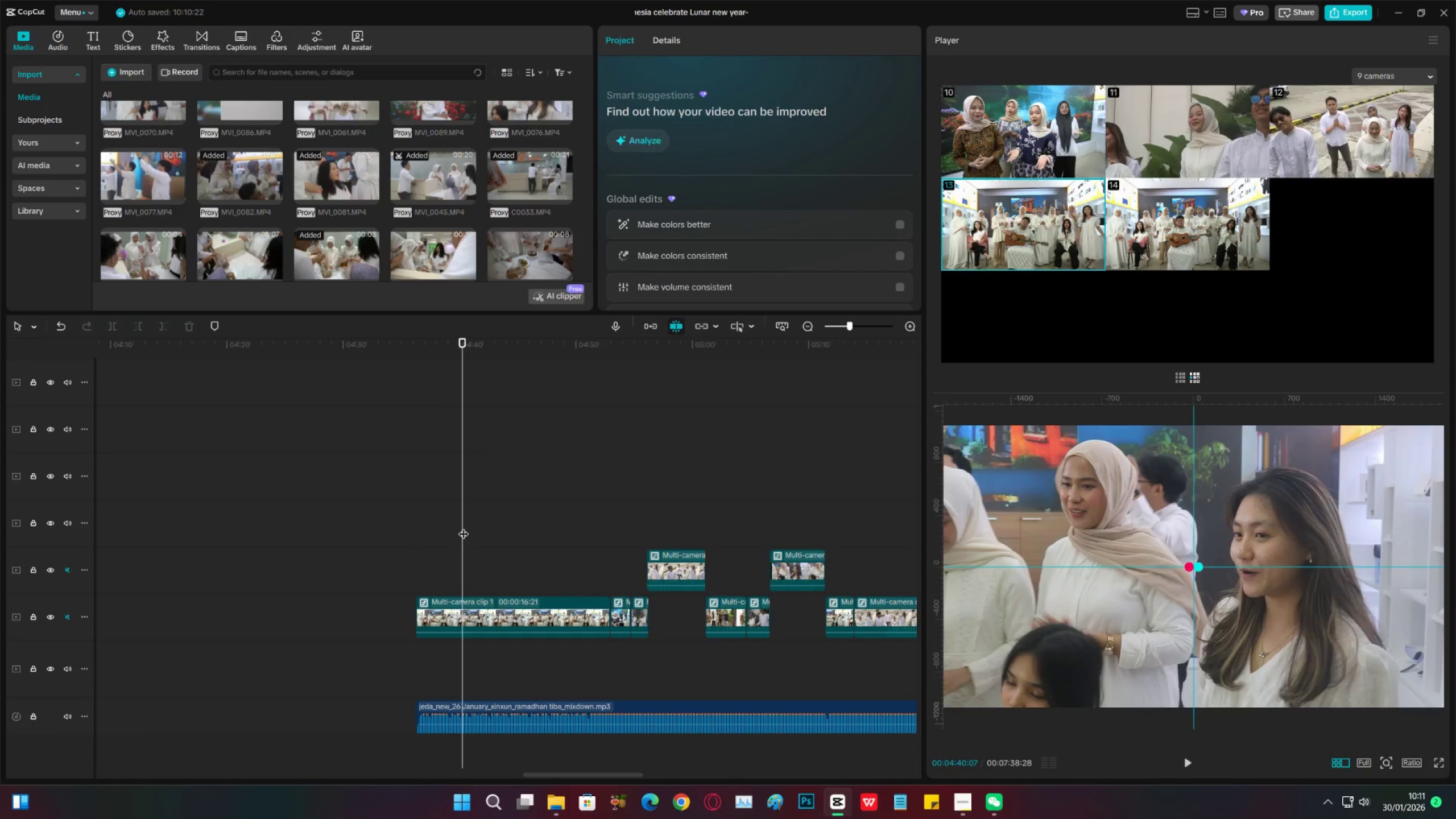 
key(Control+S)
 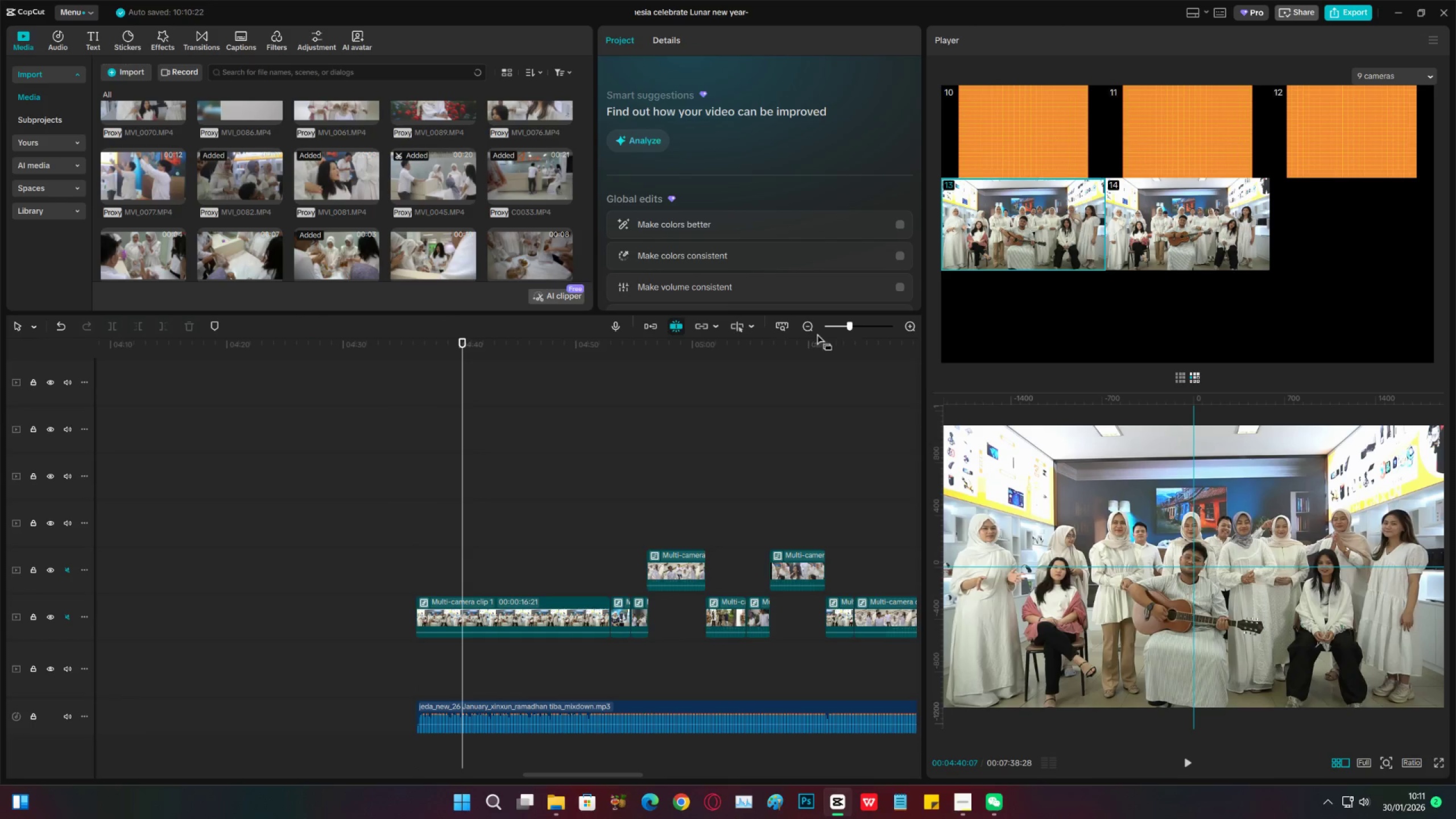 
left_click([810, 332])
 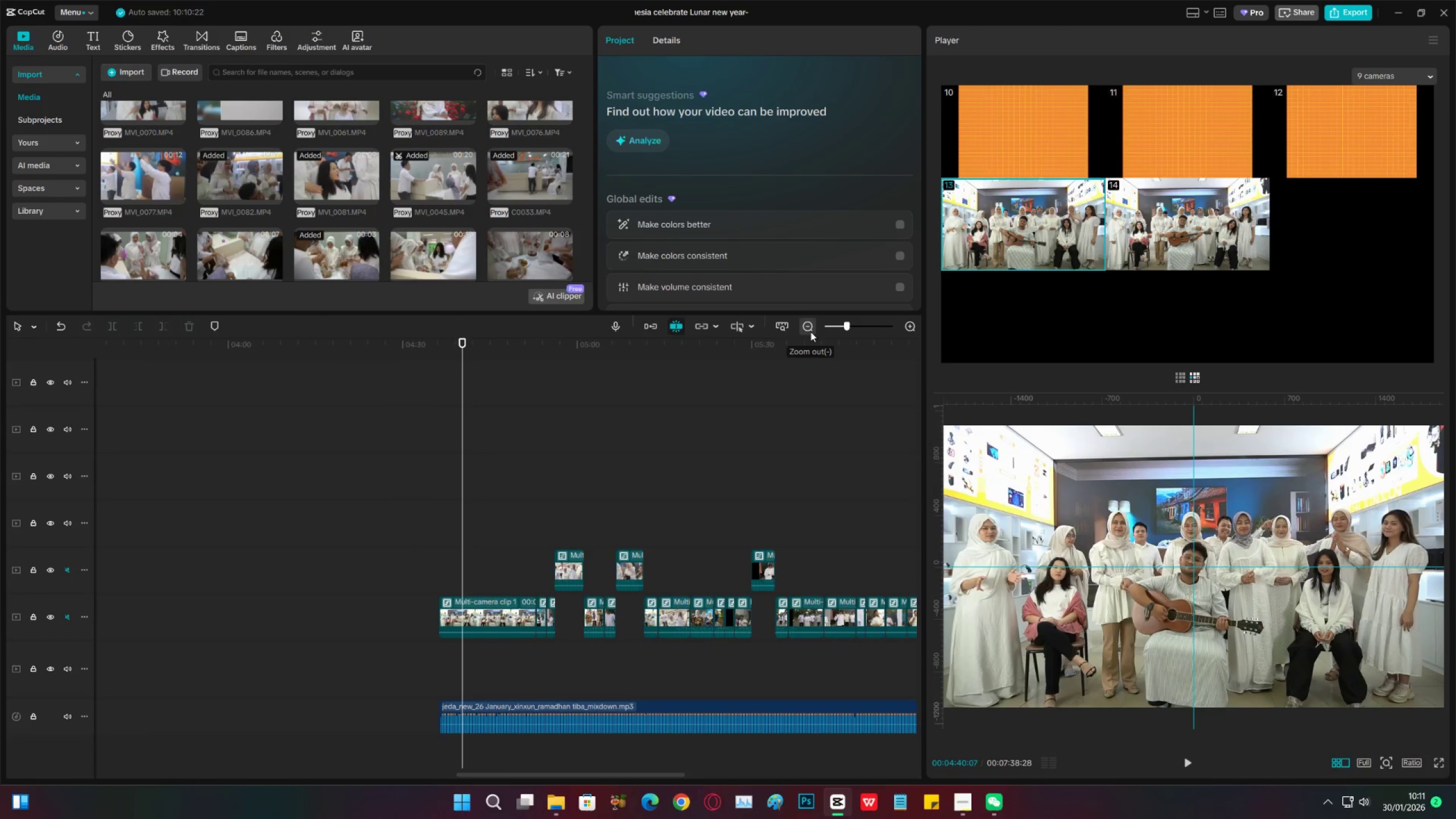 
left_click([810, 332])
 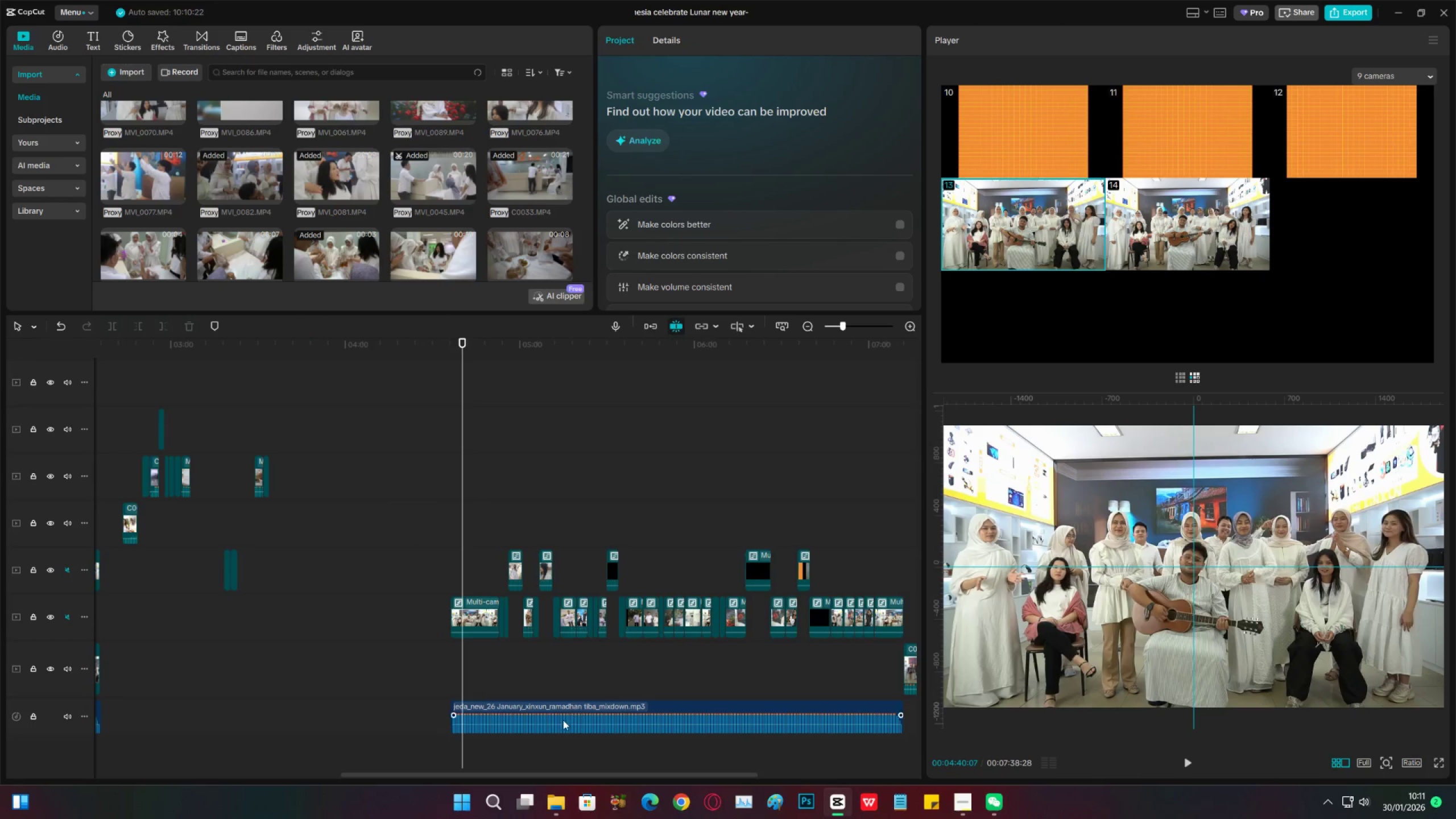 
mouse_move([573, 794])
 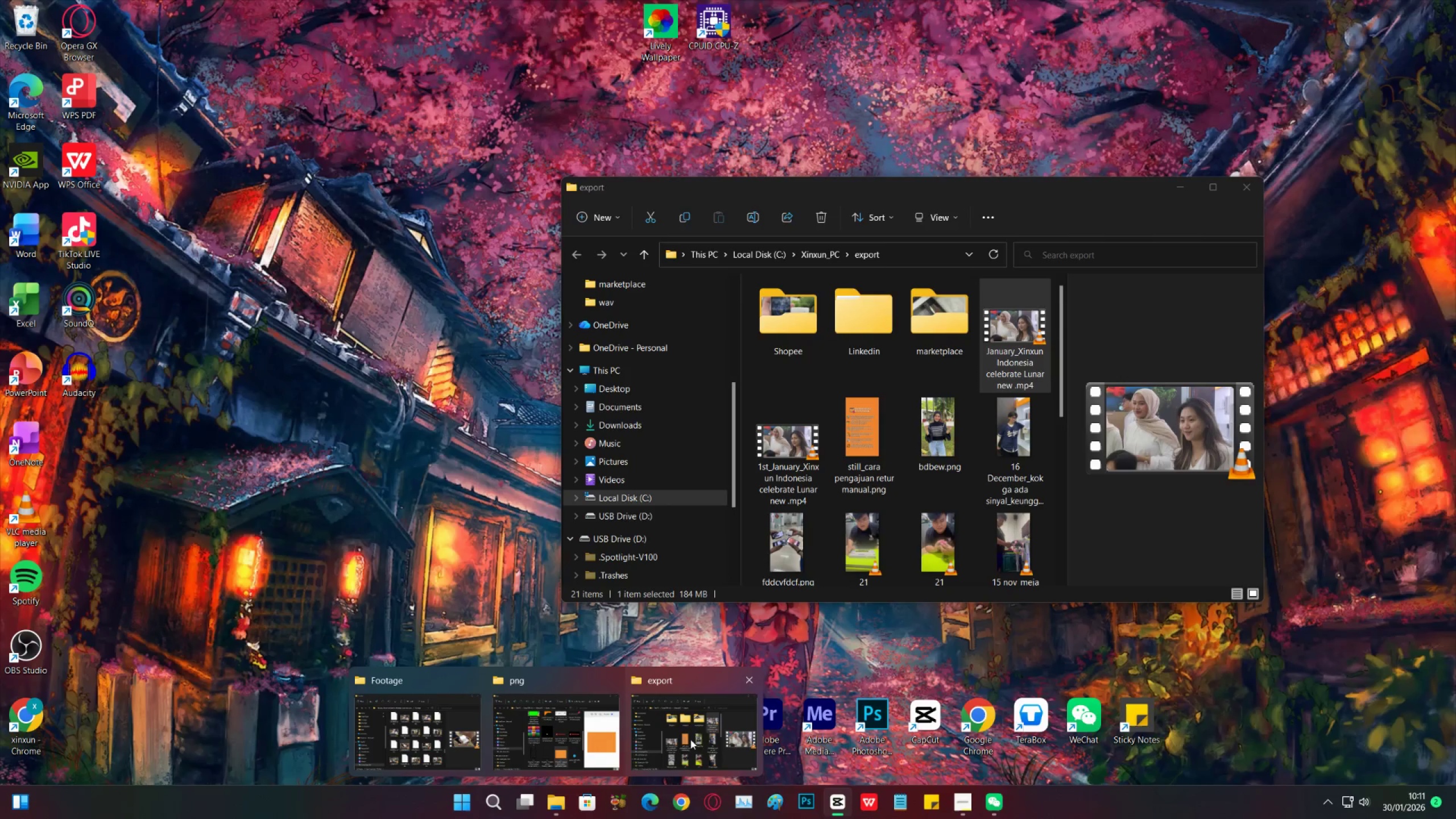 
left_click([457, 739])
 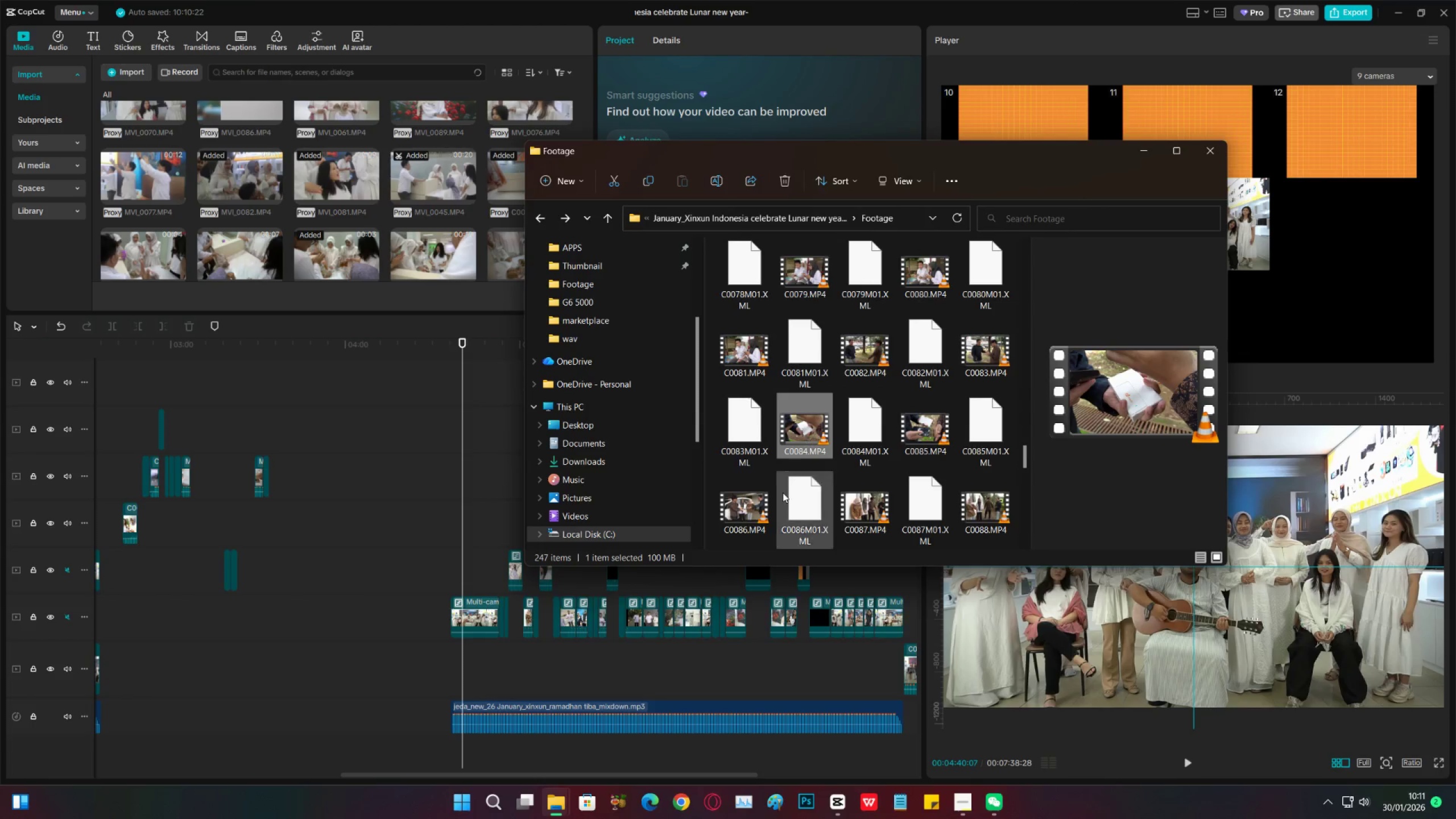 
scroll: coordinate [768, 504], scroll_direction: down, amount: 2.0
 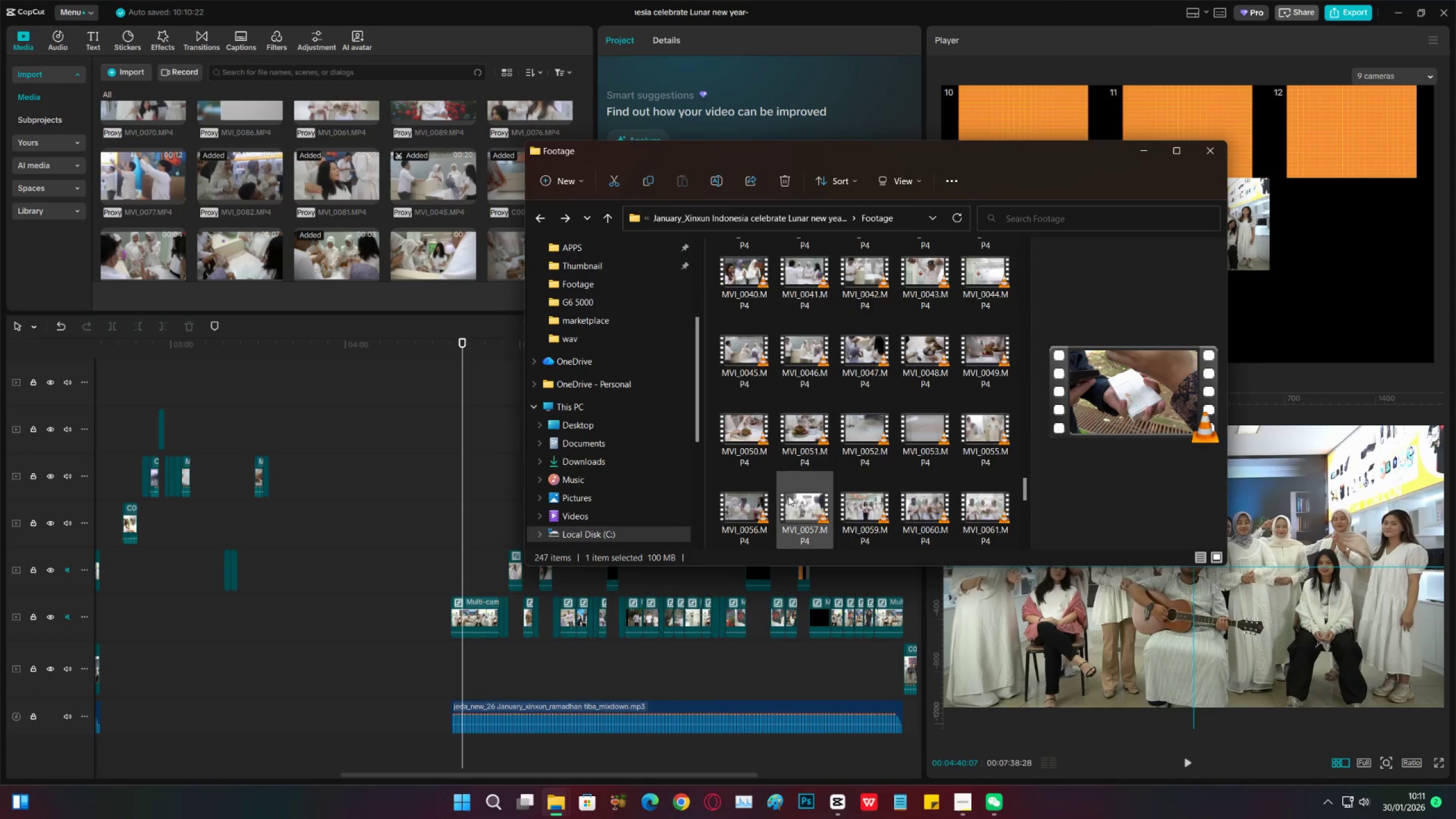 
scroll: coordinate [787, 497], scroll_direction: up, amount: 2.0
 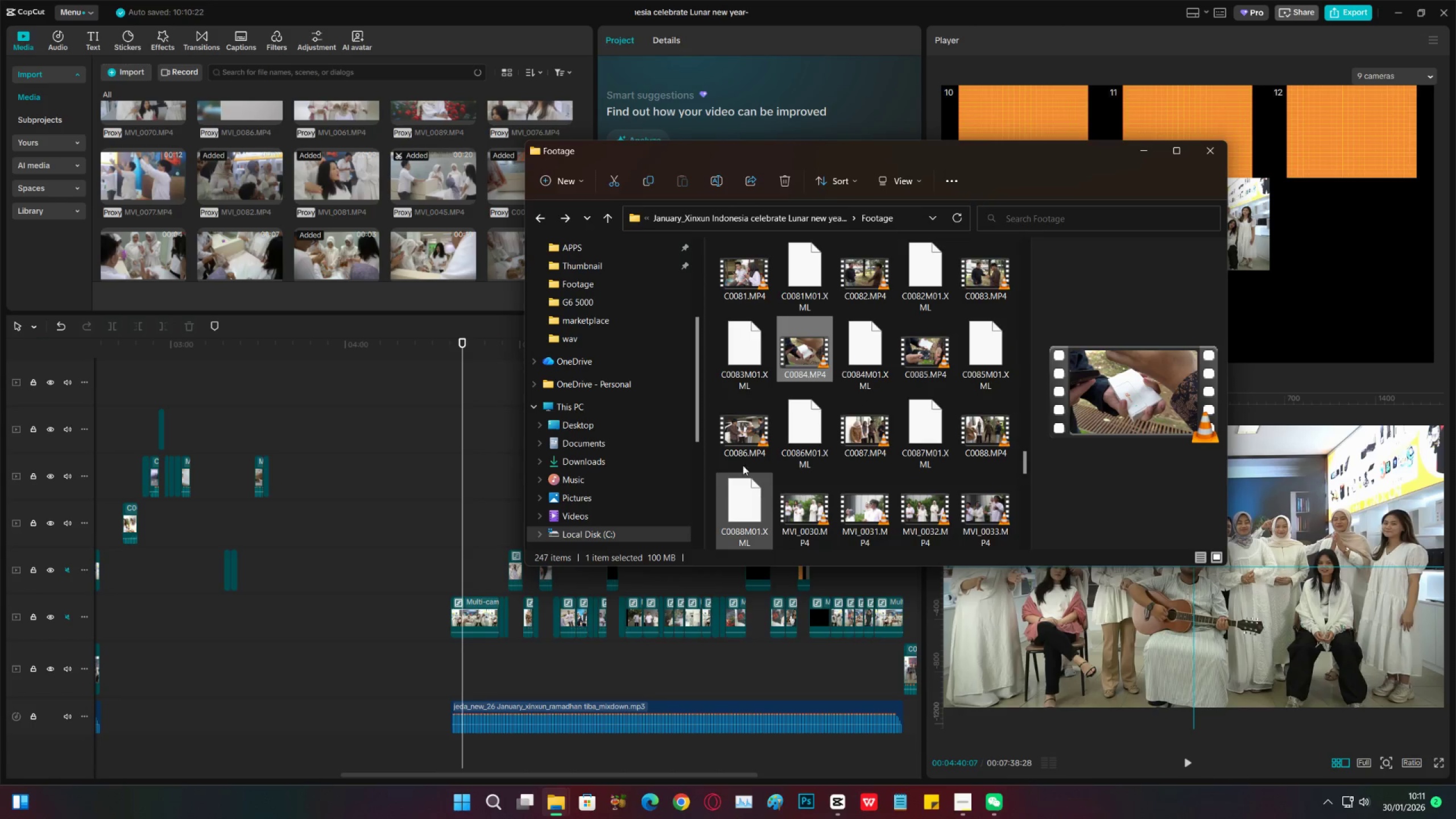 
left_click([750, 440])
 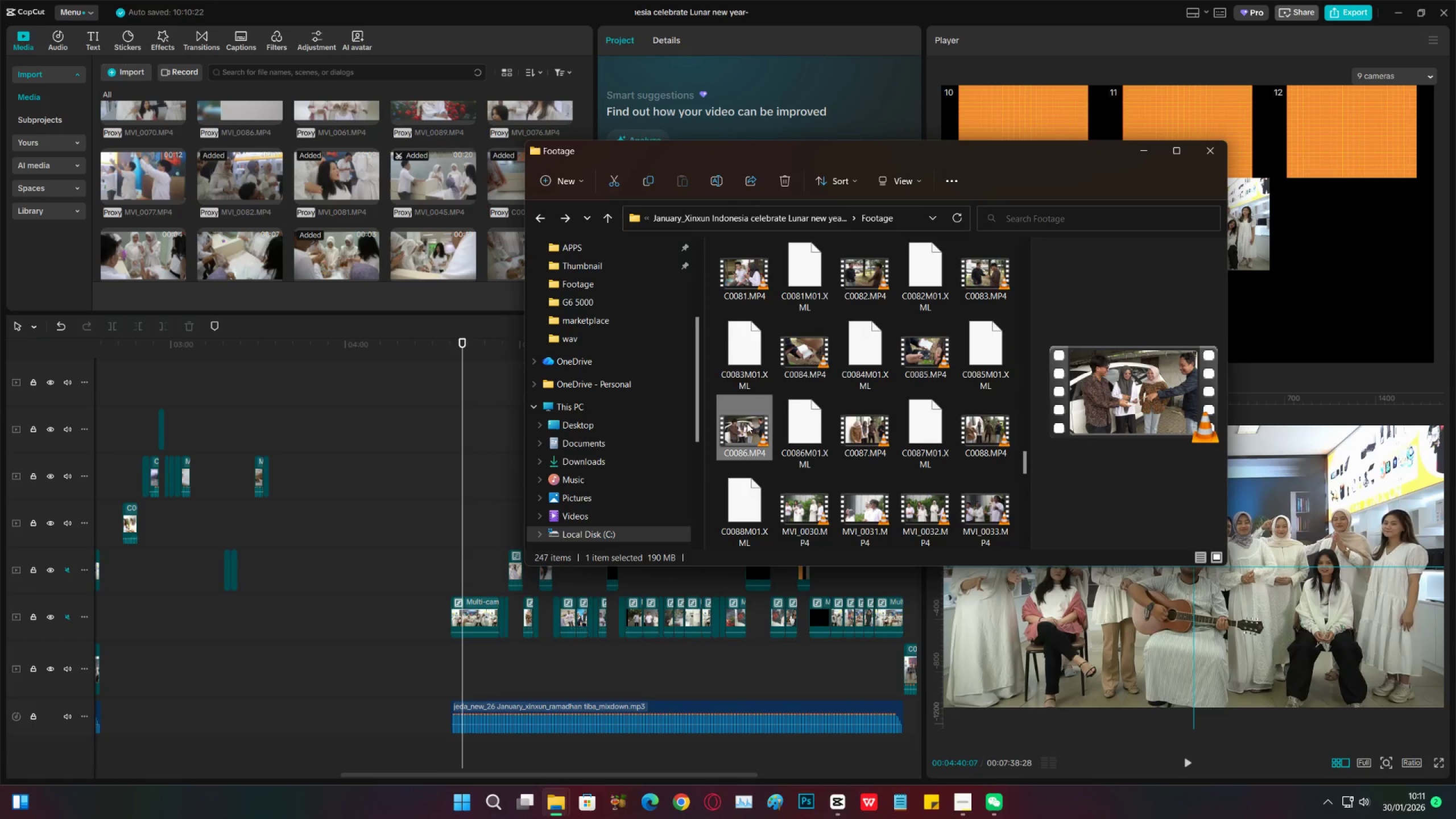 
left_click_drag(start_coordinate=[747, 423], to_coordinate=[418, 557])
 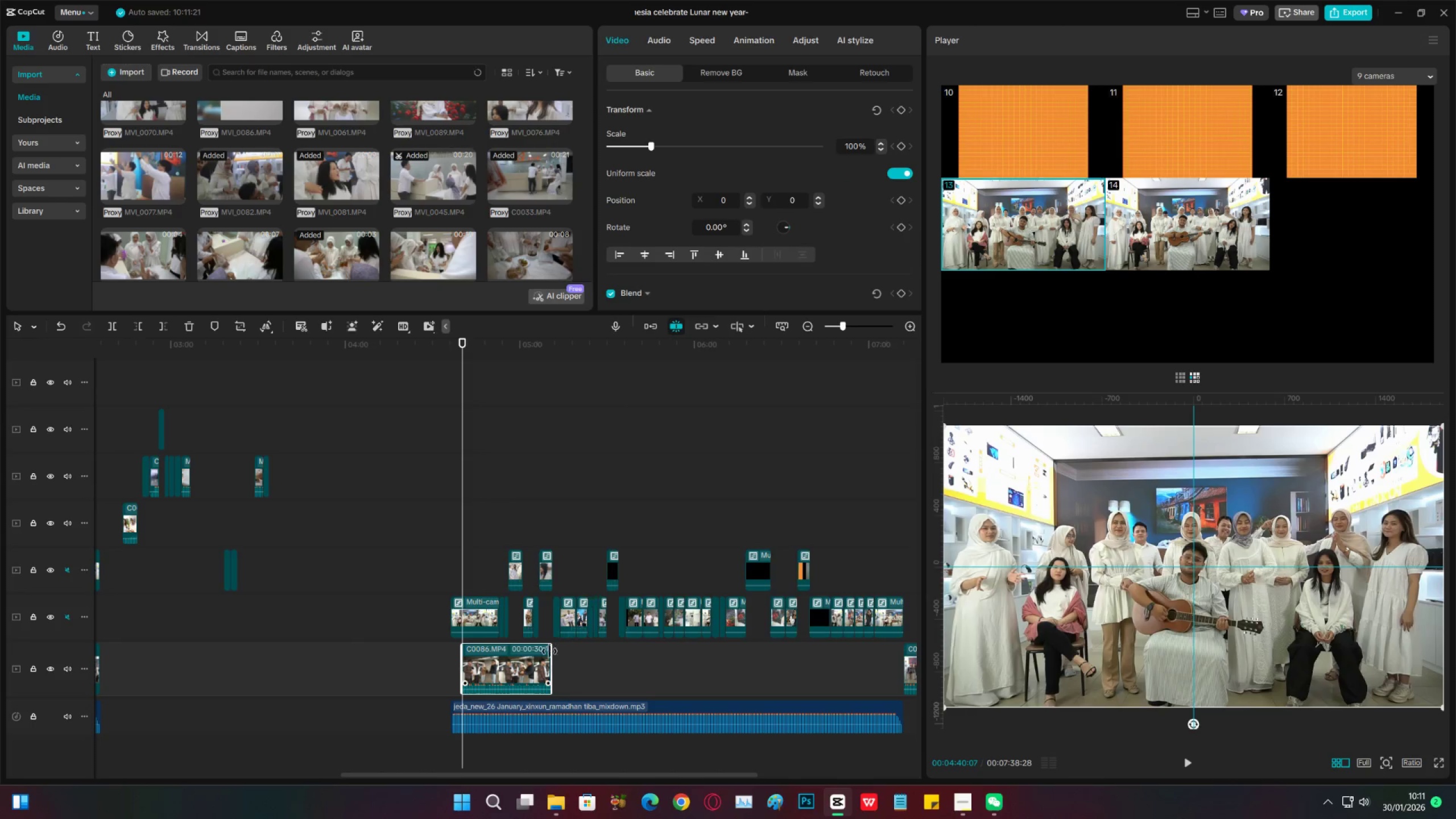 
left_click_drag(start_coordinate=[520, 661], to_coordinate=[530, 515])
 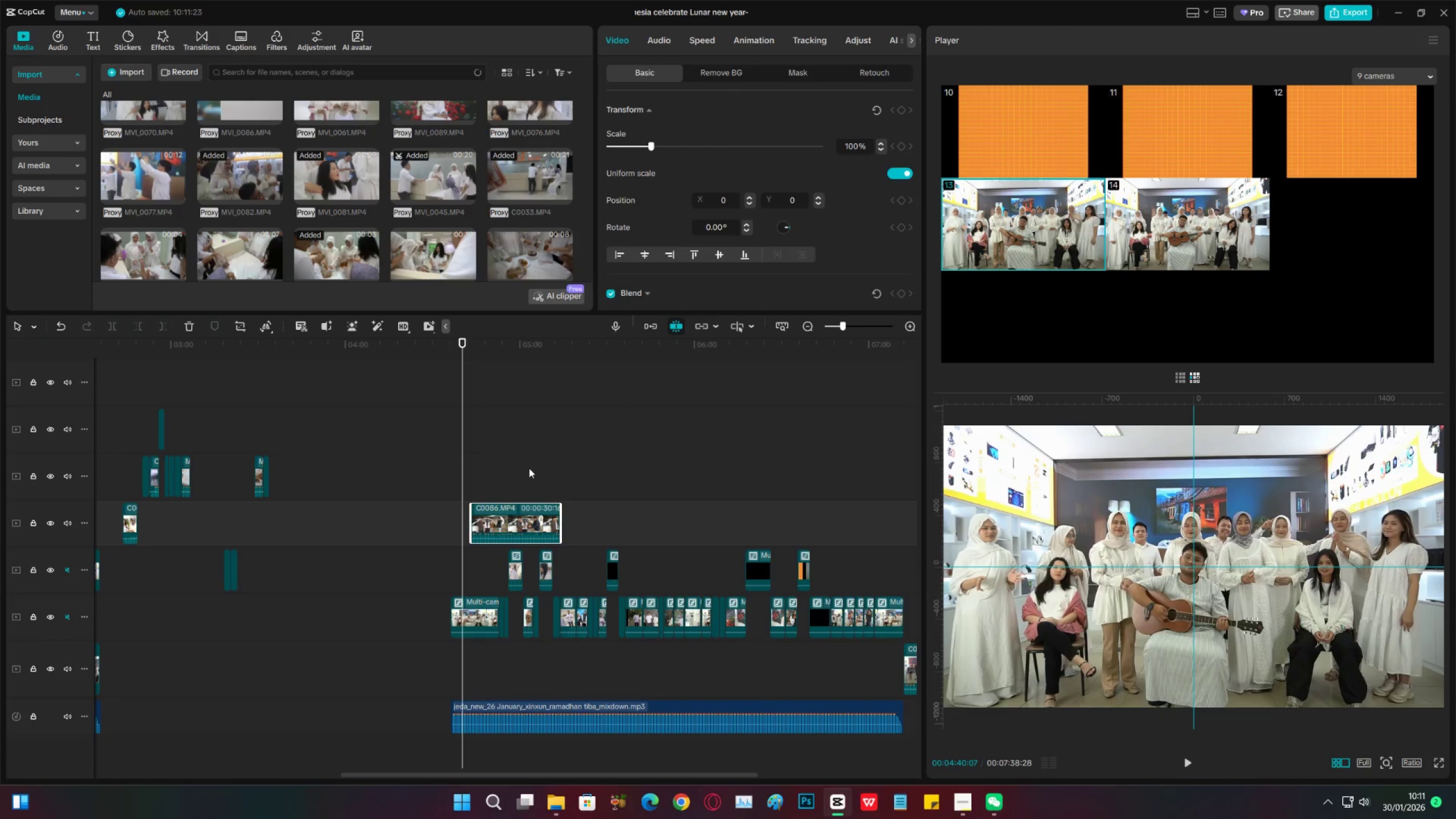 
left_click([529, 468])
 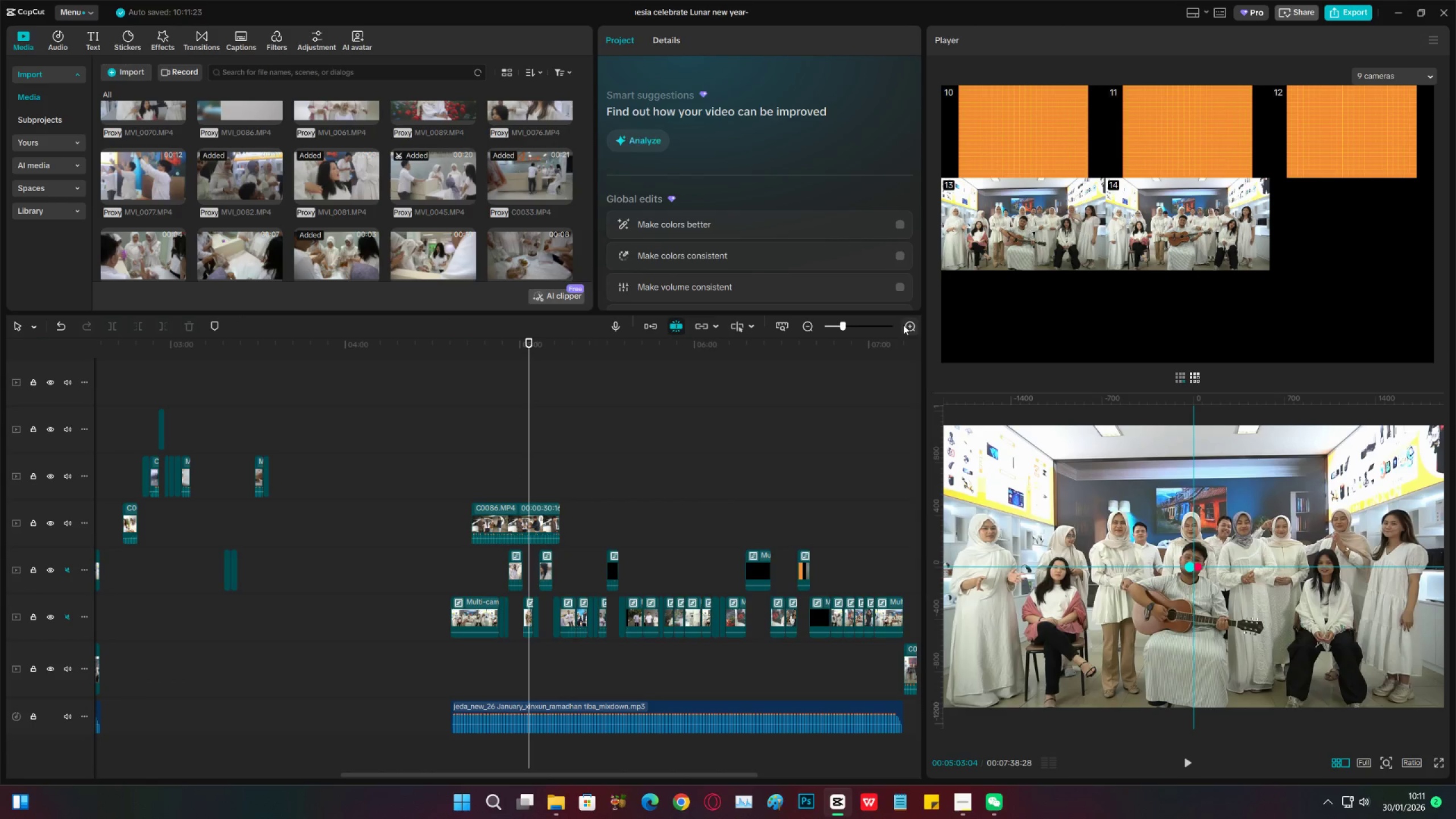 
double_click([907, 325])
 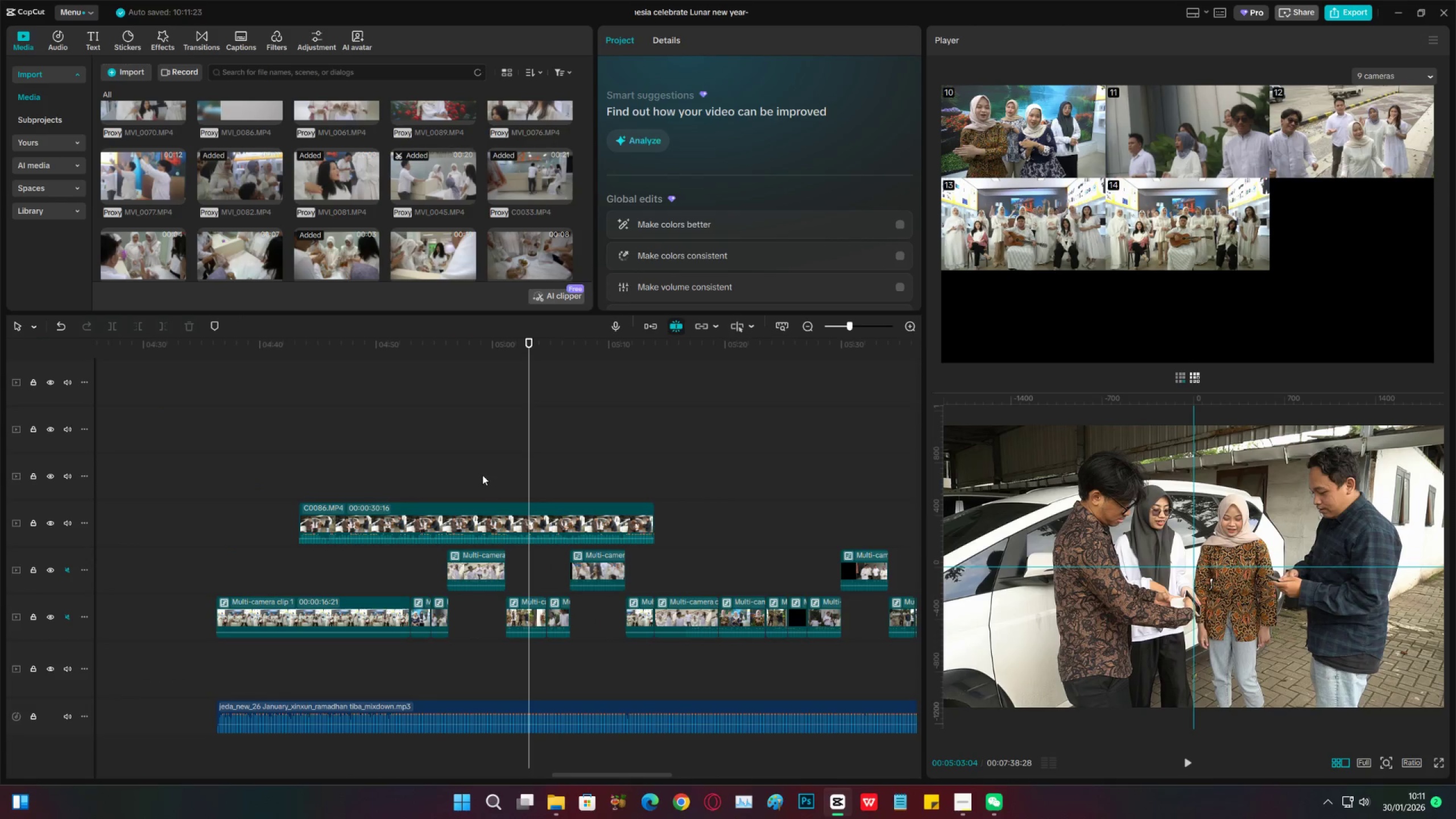 
left_click([482, 475])
 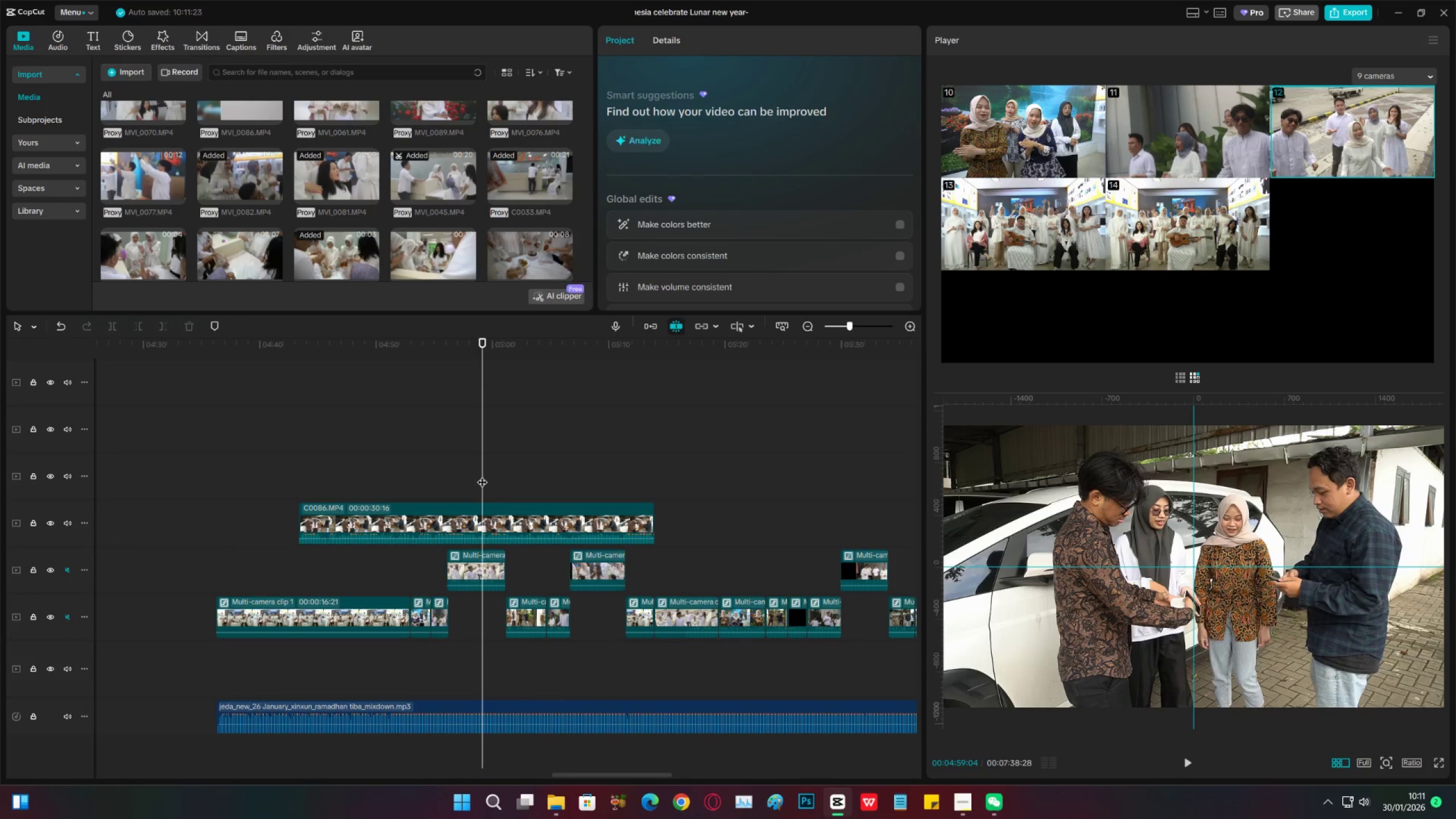 
left_click_drag(start_coordinate=[482, 475], to_coordinate=[520, 486])
 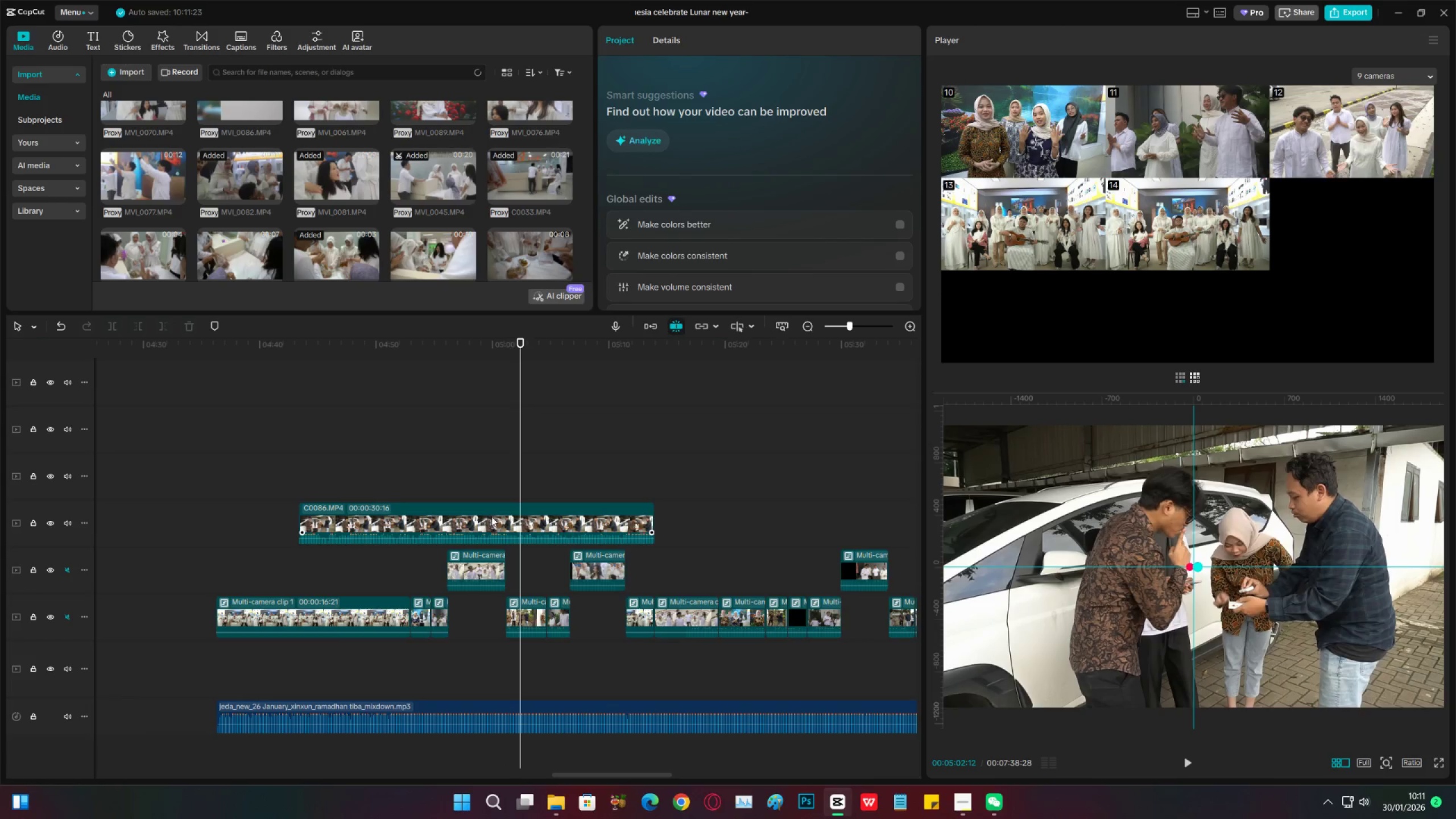 
left_click_drag(start_coordinate=[491, 516], to_coordinate=[630, 513])
 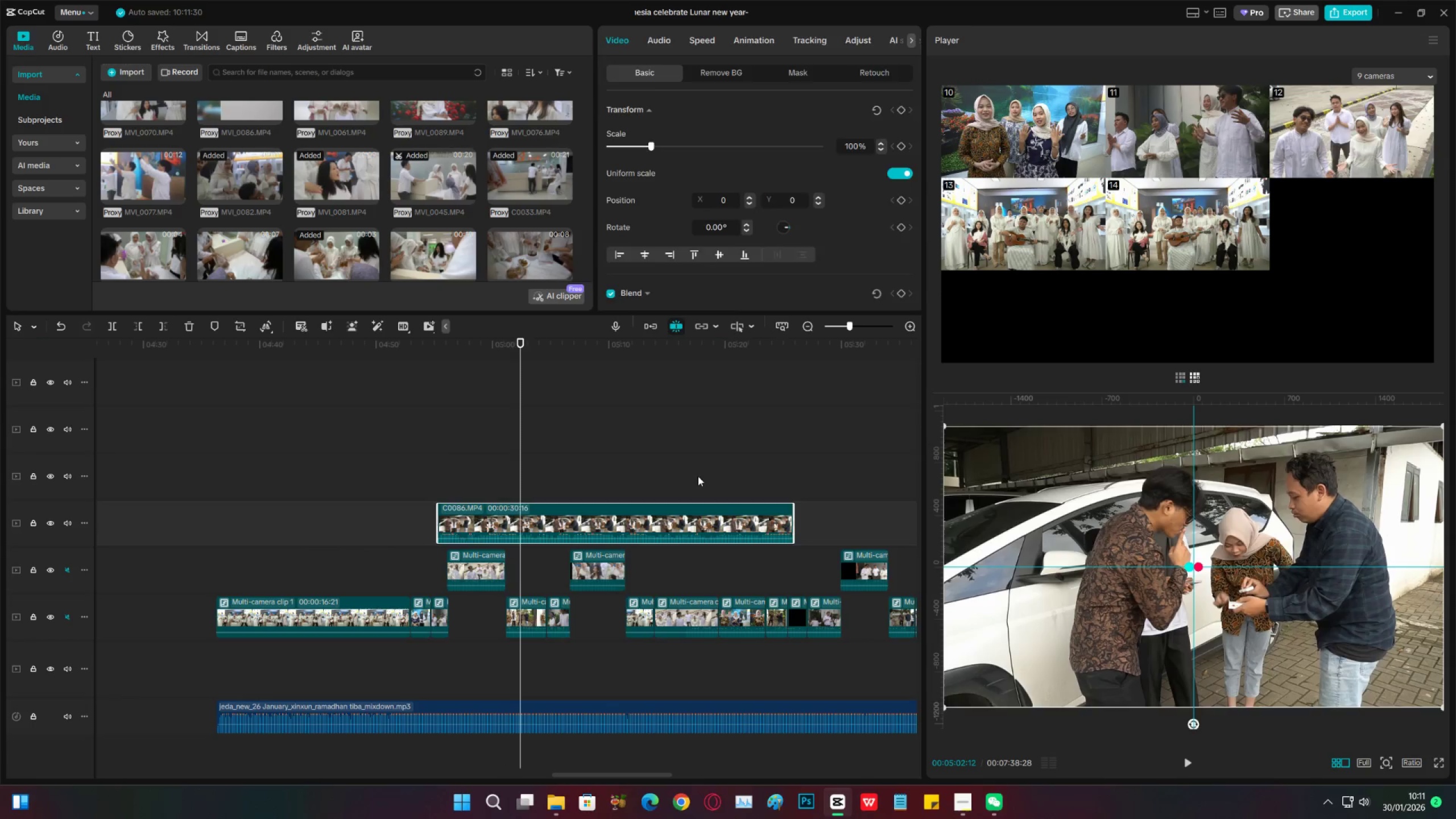 
left_click([698, 476])
 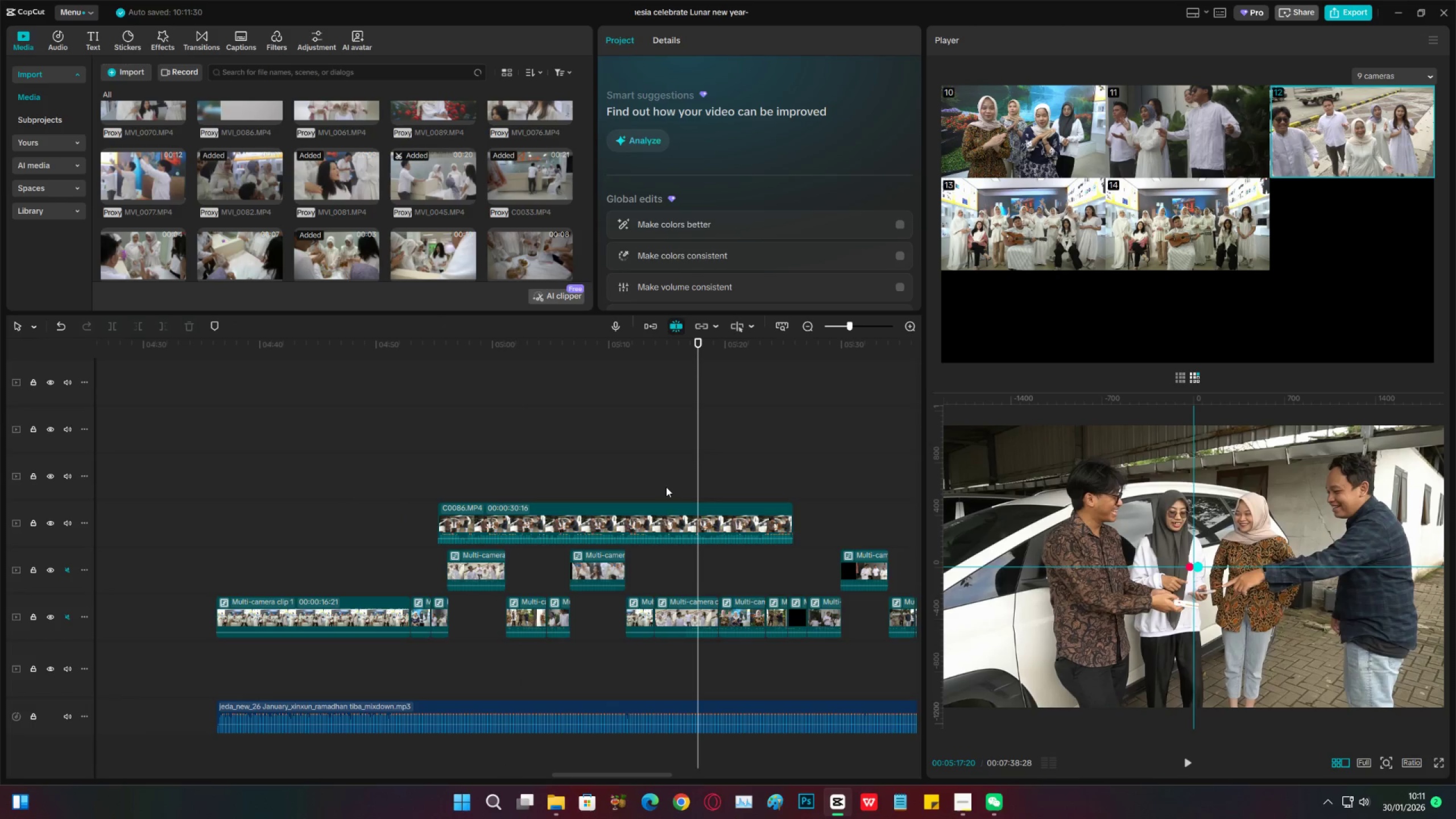 
left_click([666, 487])
 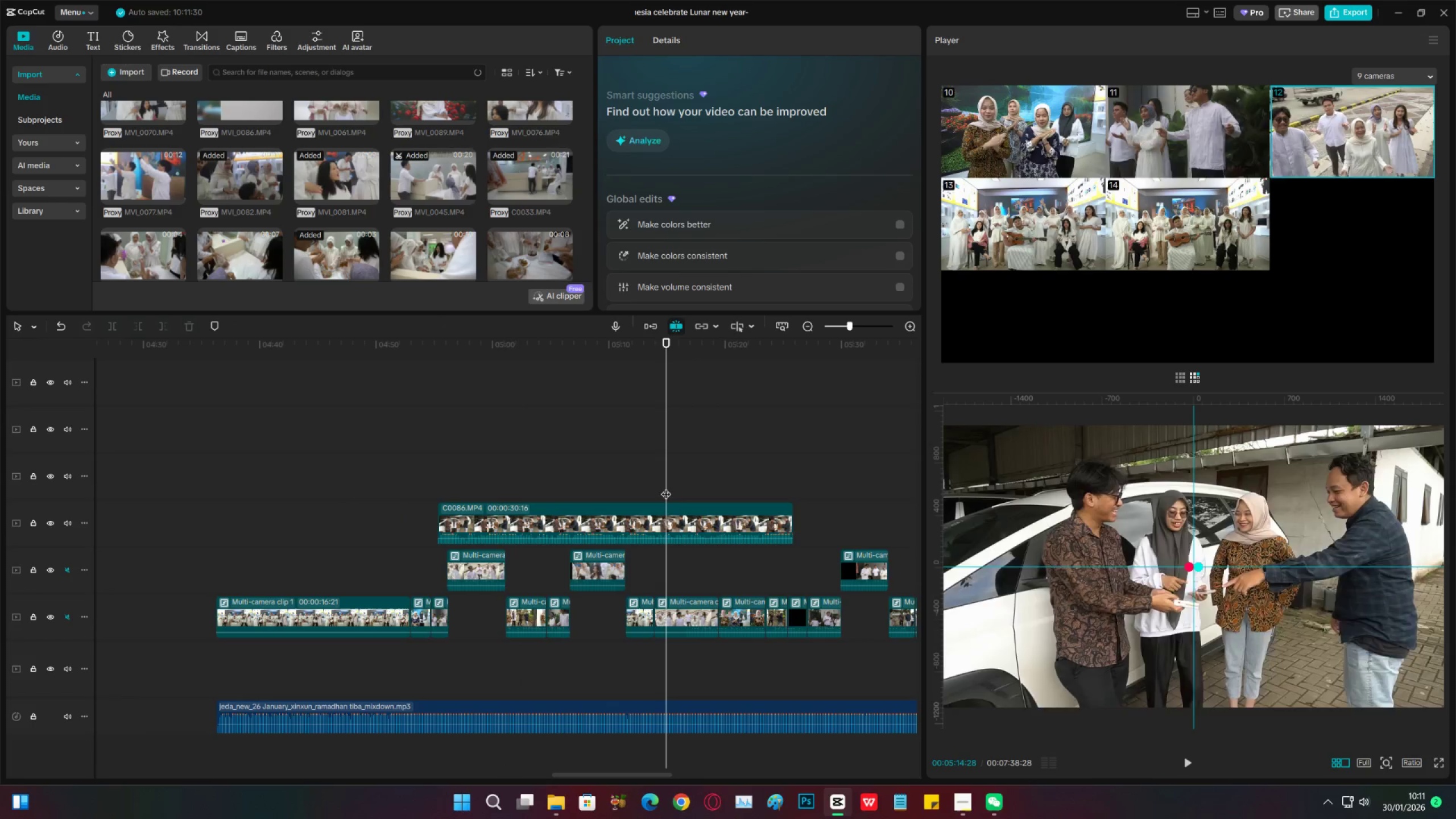 
left_click_drag(start_coordinate=[666, 487], to_coordinate=[610, 511])
 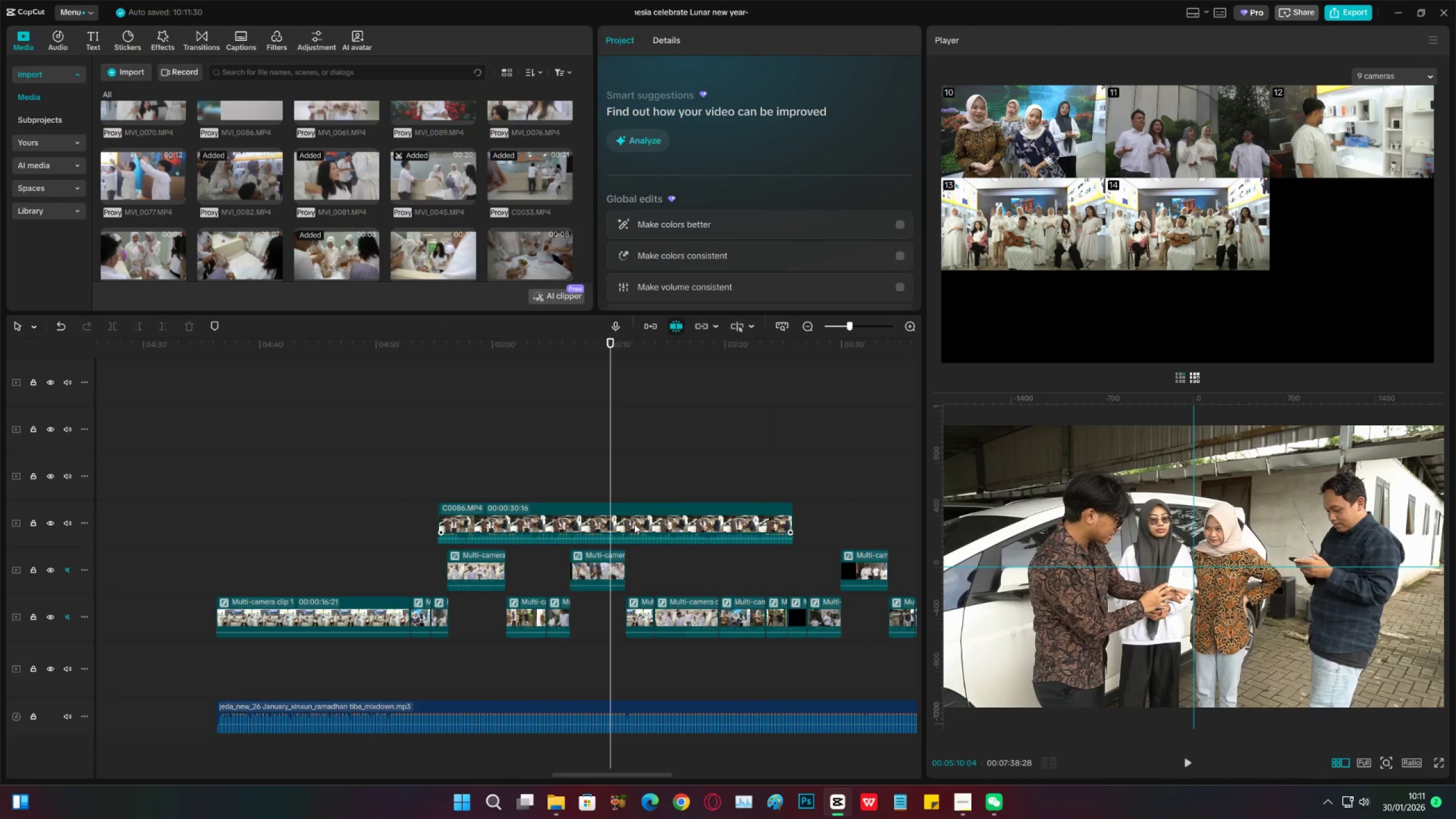 
left_click_drag(start_coordinate=[632, 524], to_coordinate=[725, 524])
 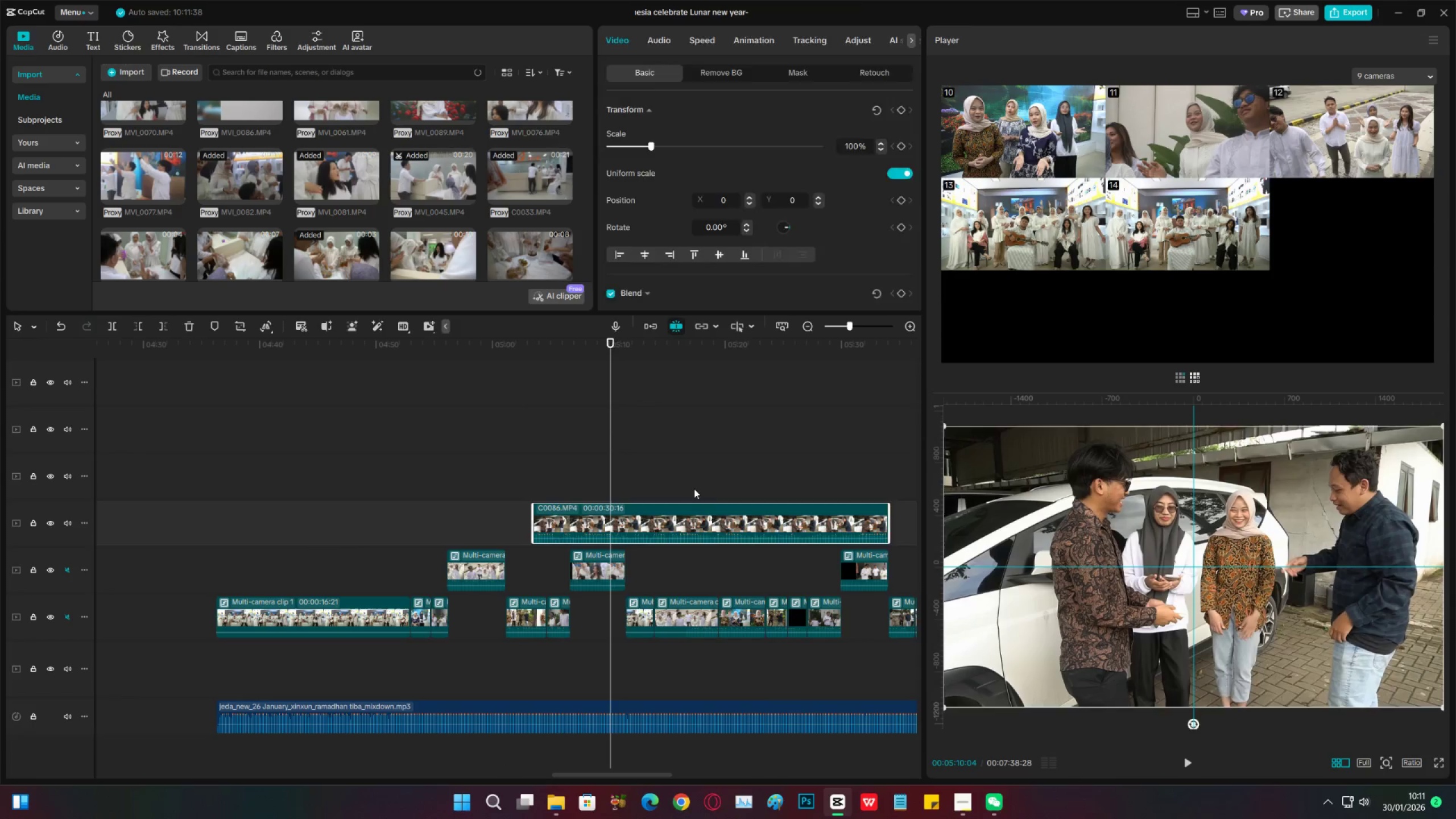 
left_click([694, 489])
 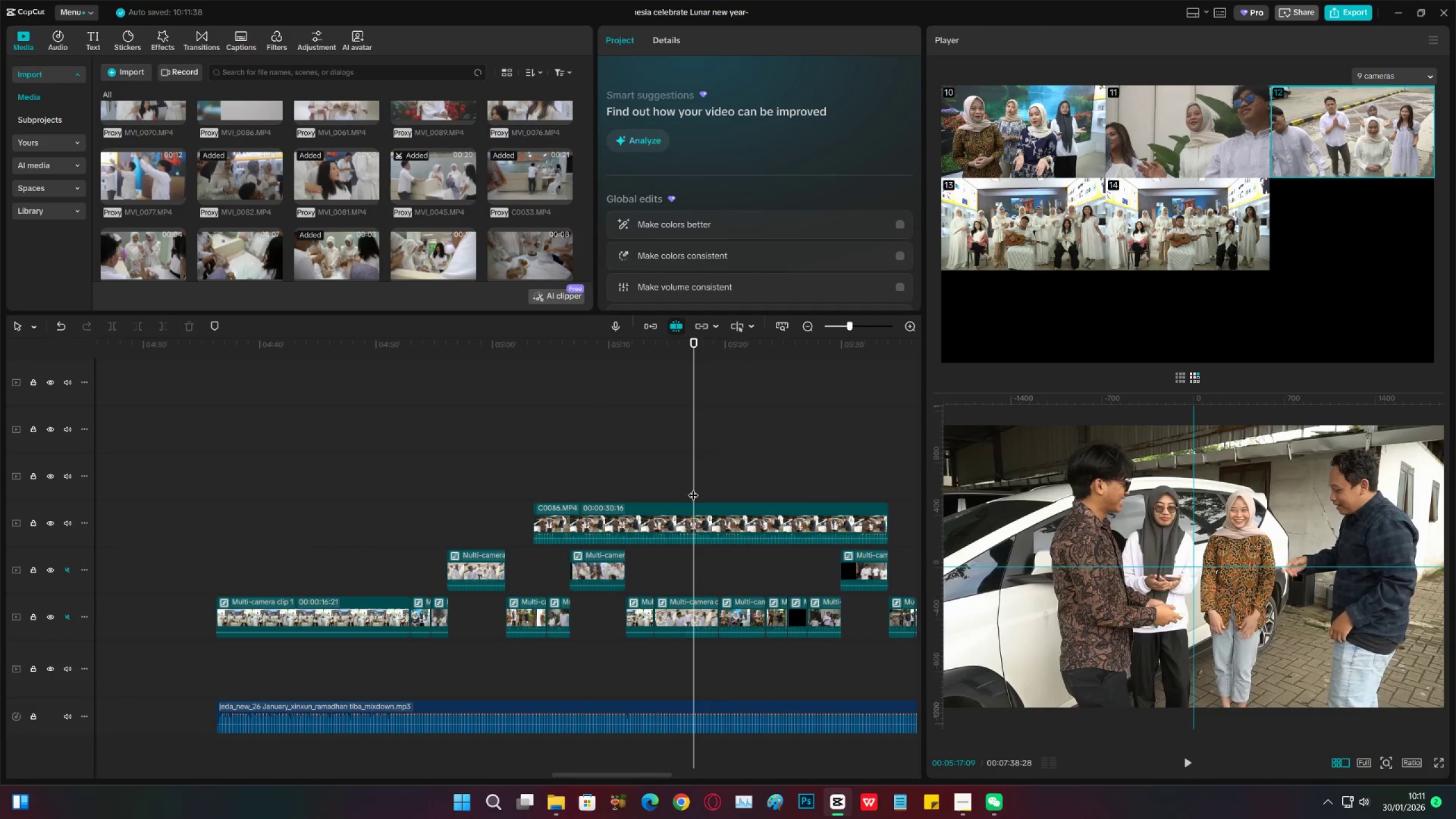 
left_click_drag(start_coordinate=[693, 488], to_coordinate=[691, 510])
 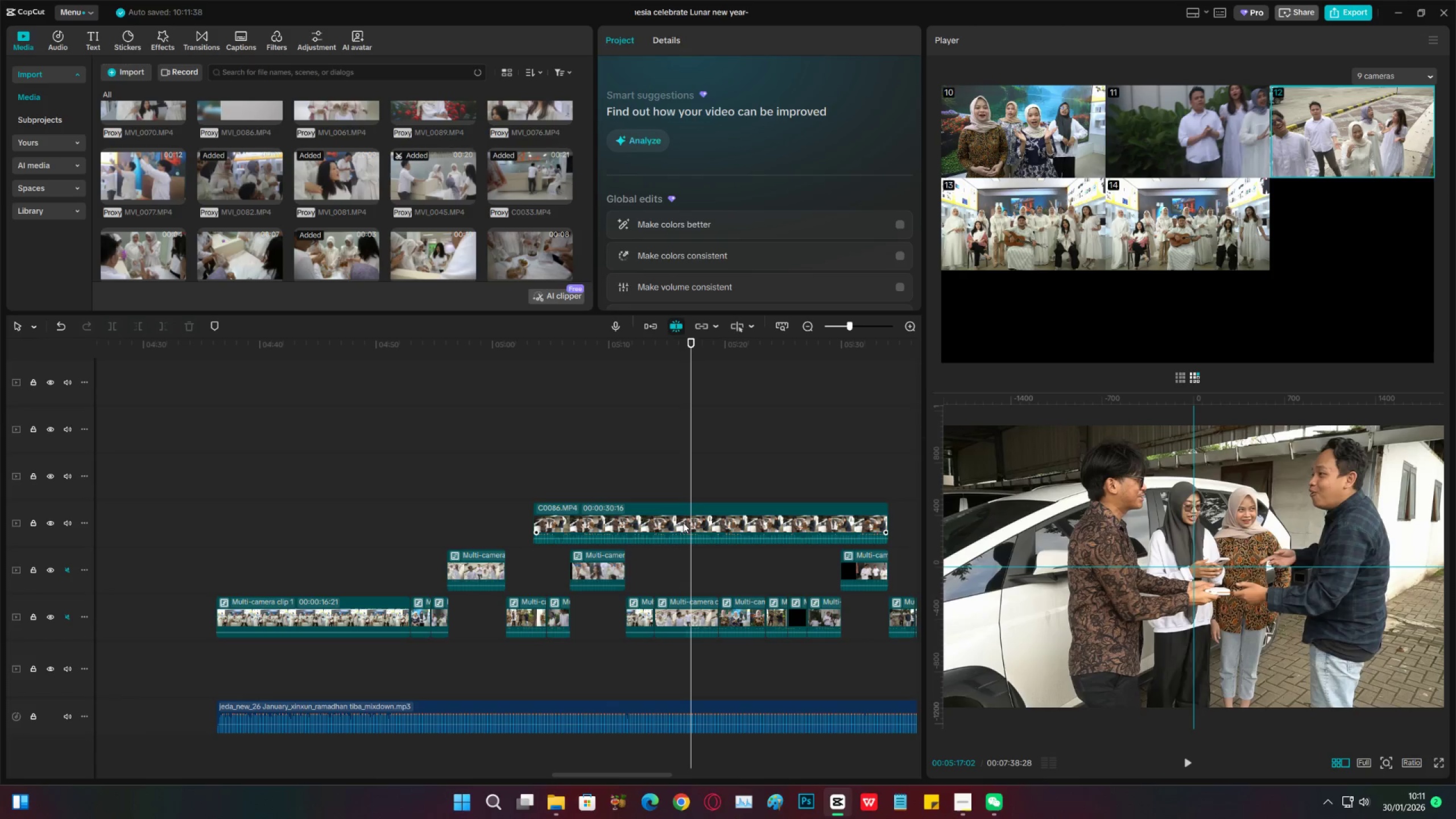 
left_click_drag(start_coordinate=[683, 523], to_coordinate=[725, 520])
 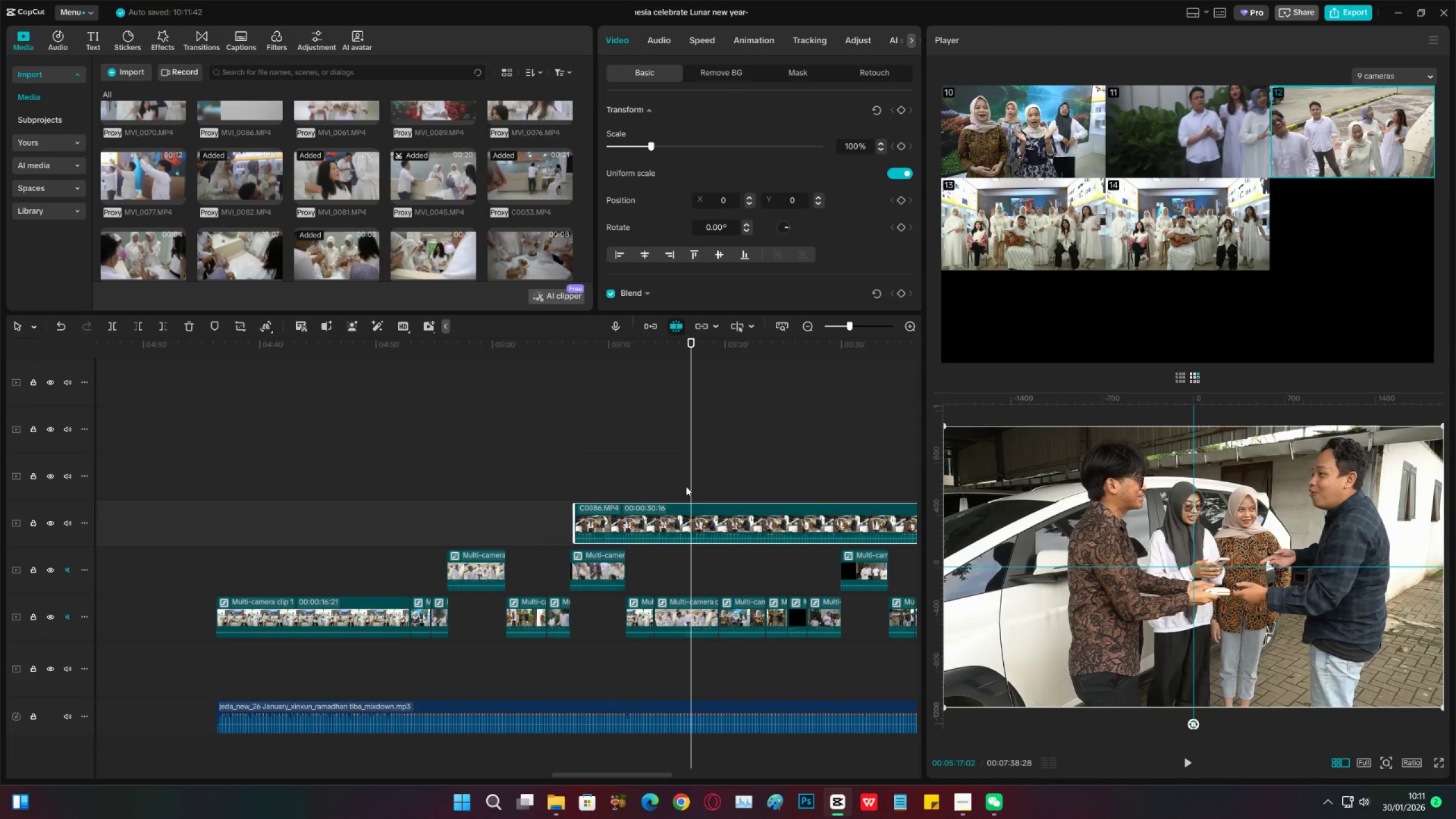 
left_click([686, 486])
 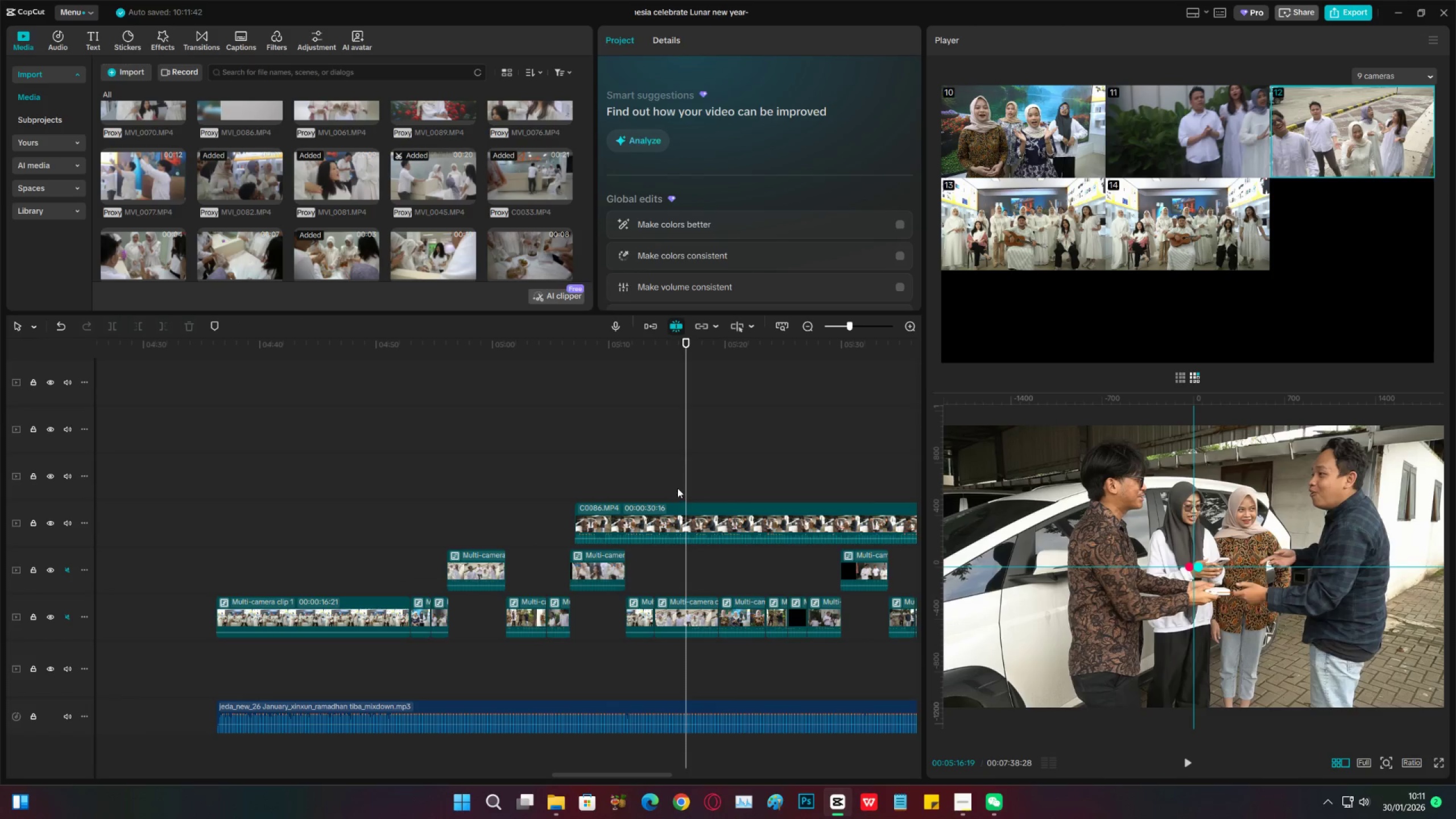 
left_click([676, 489])
 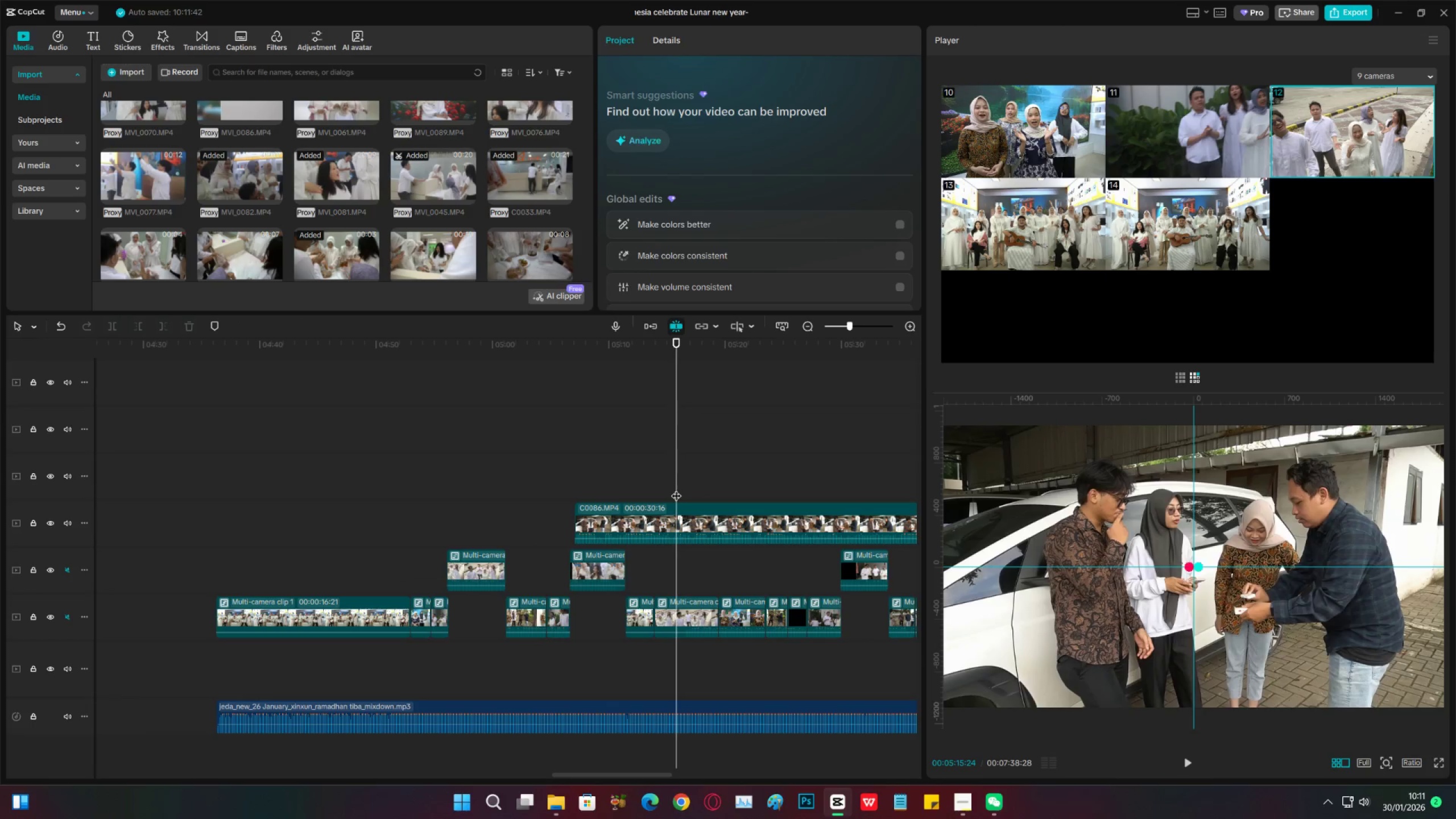 
left_click_drag(start_coordinate=[676, 489], to_coordinate=[717, 487])
 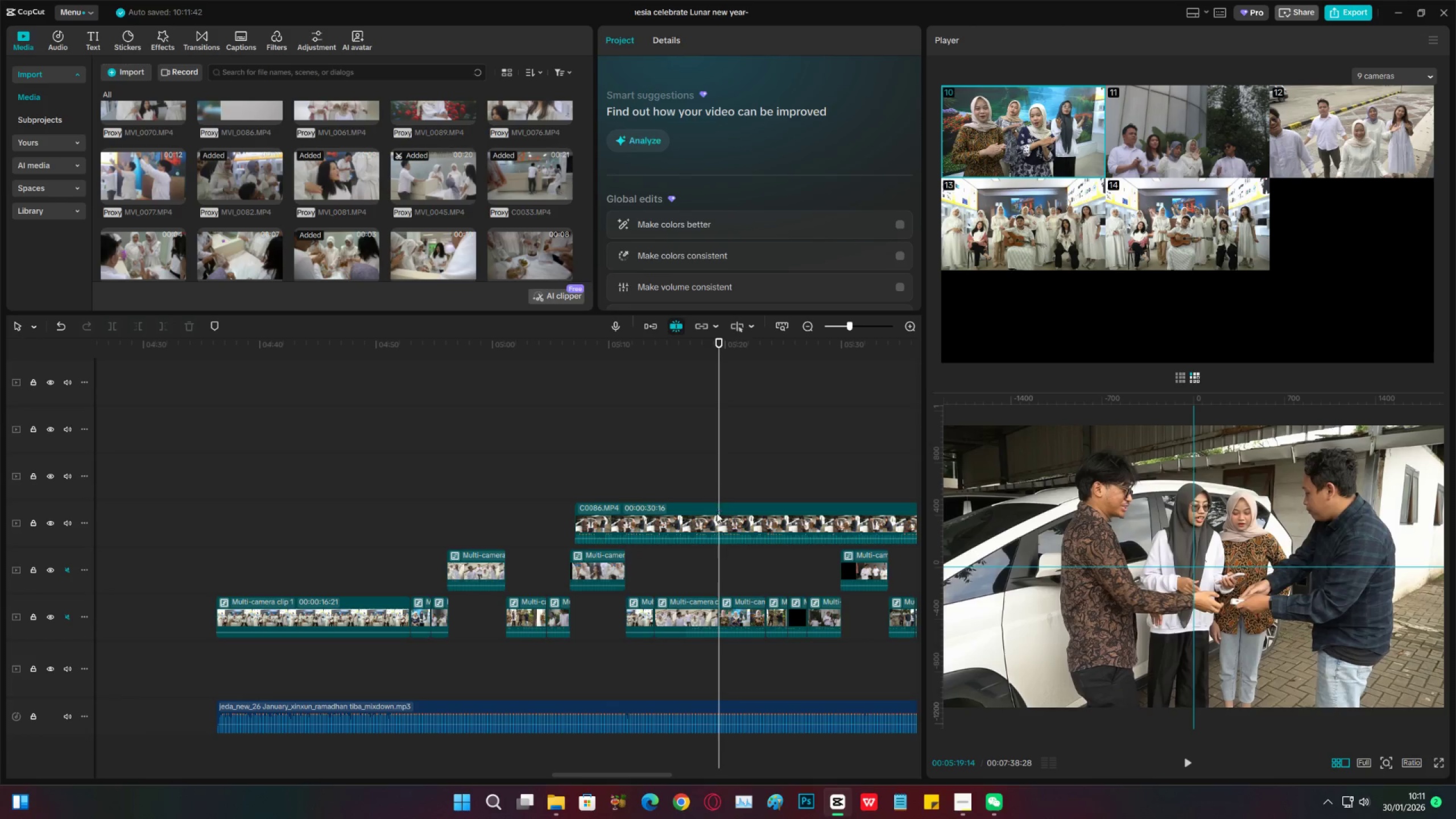 
key(C)
 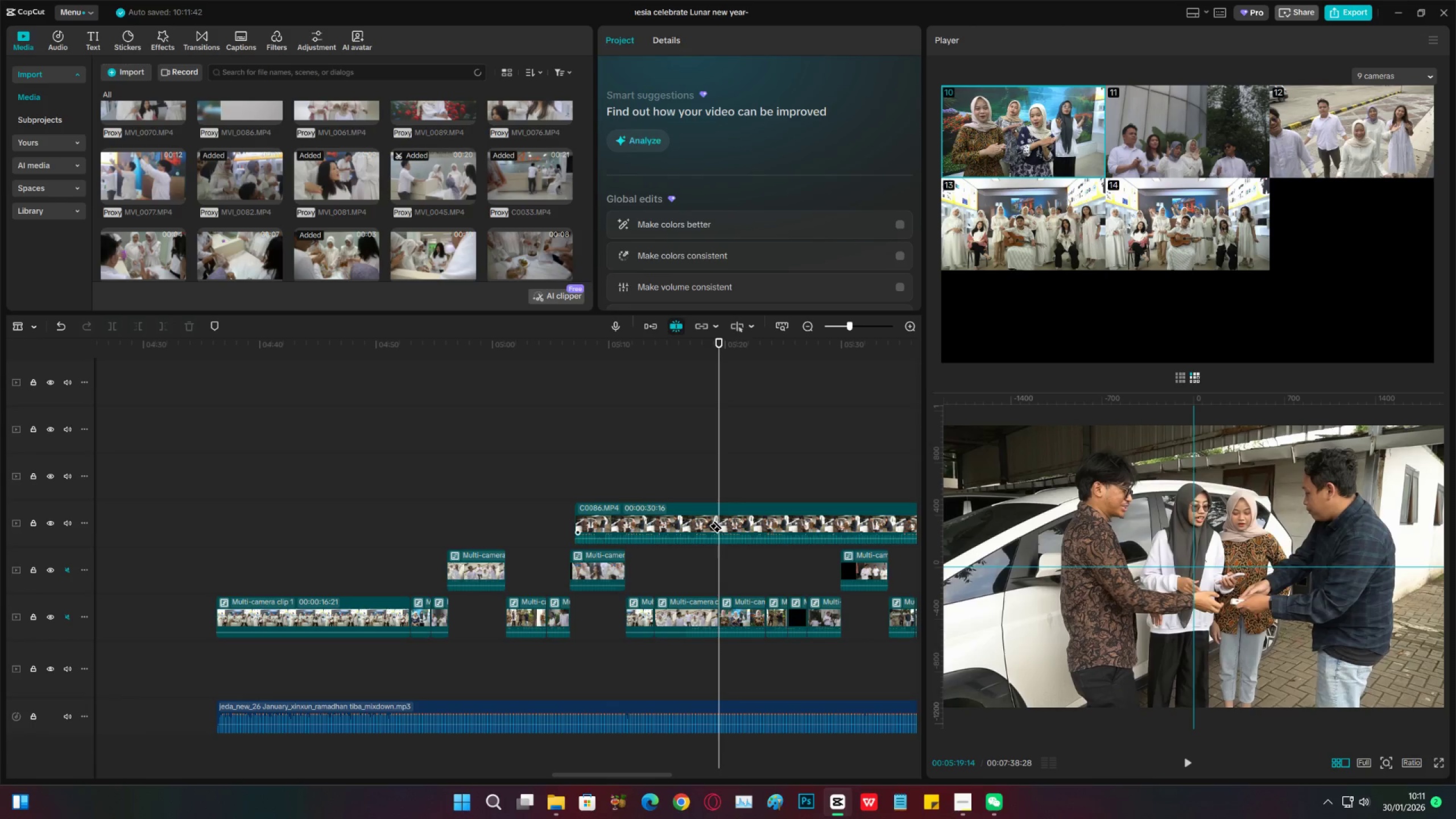 
left_click([716, 520])
 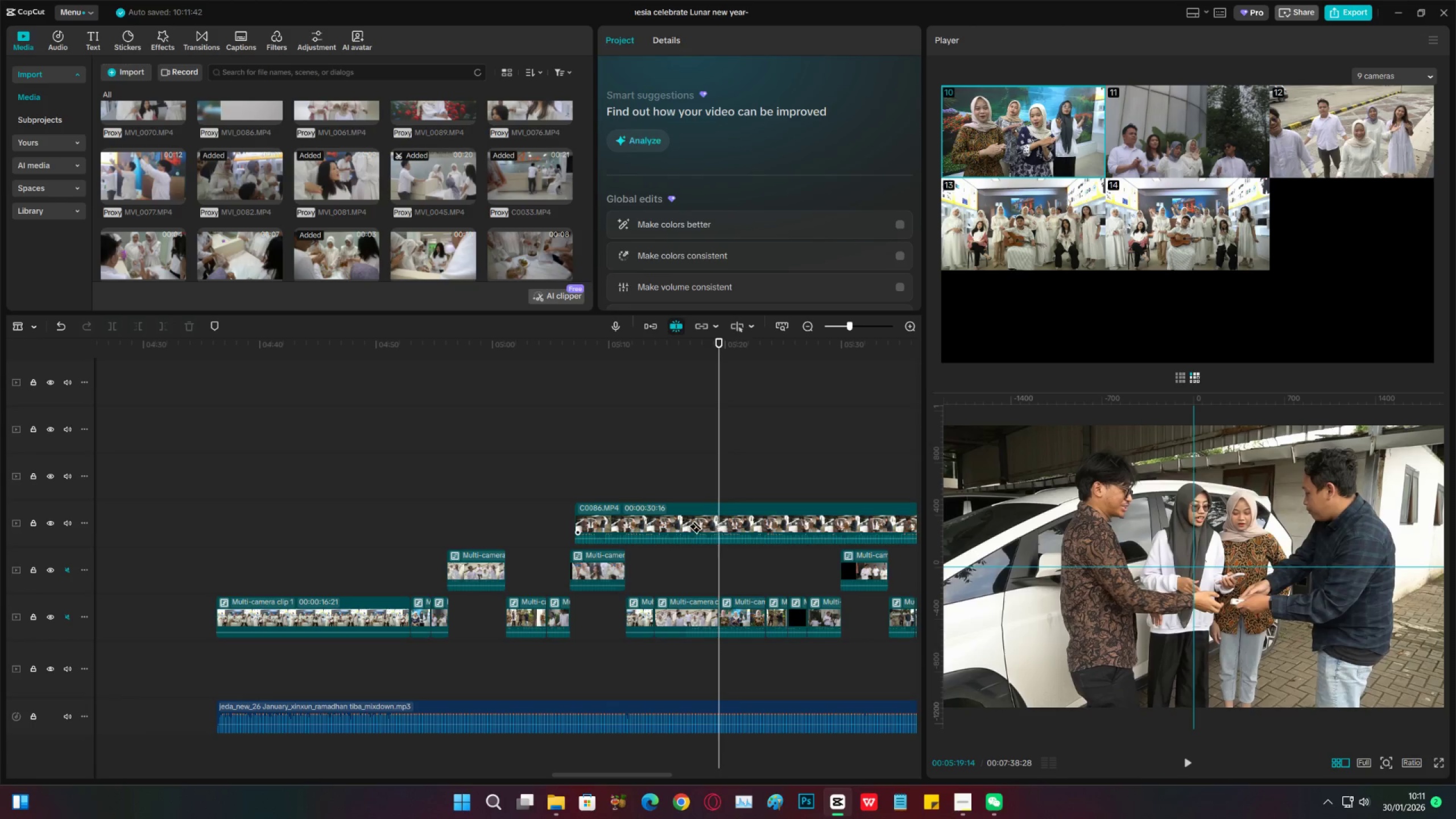 
key(V)
 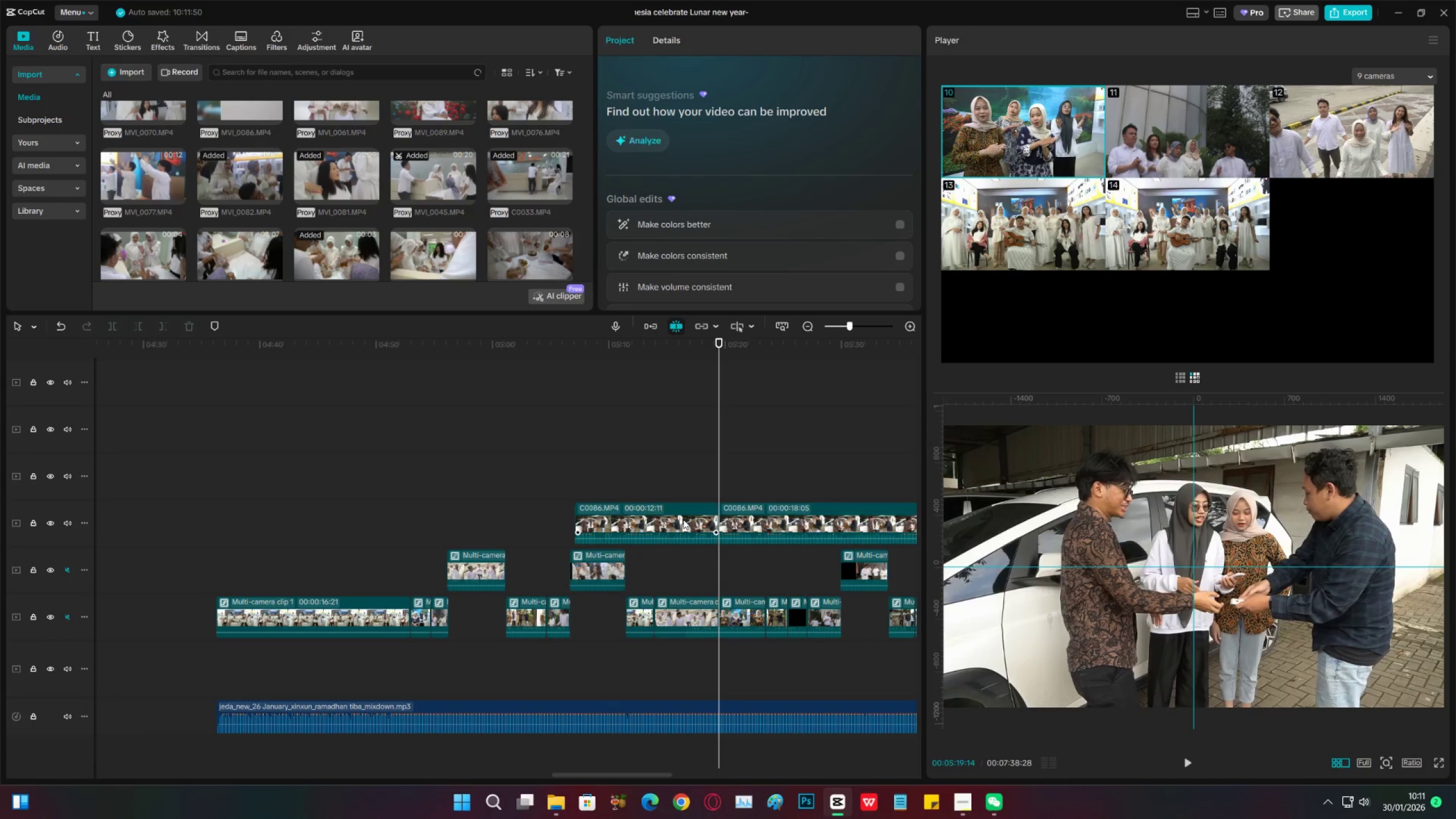 
double_click([683, 519])
 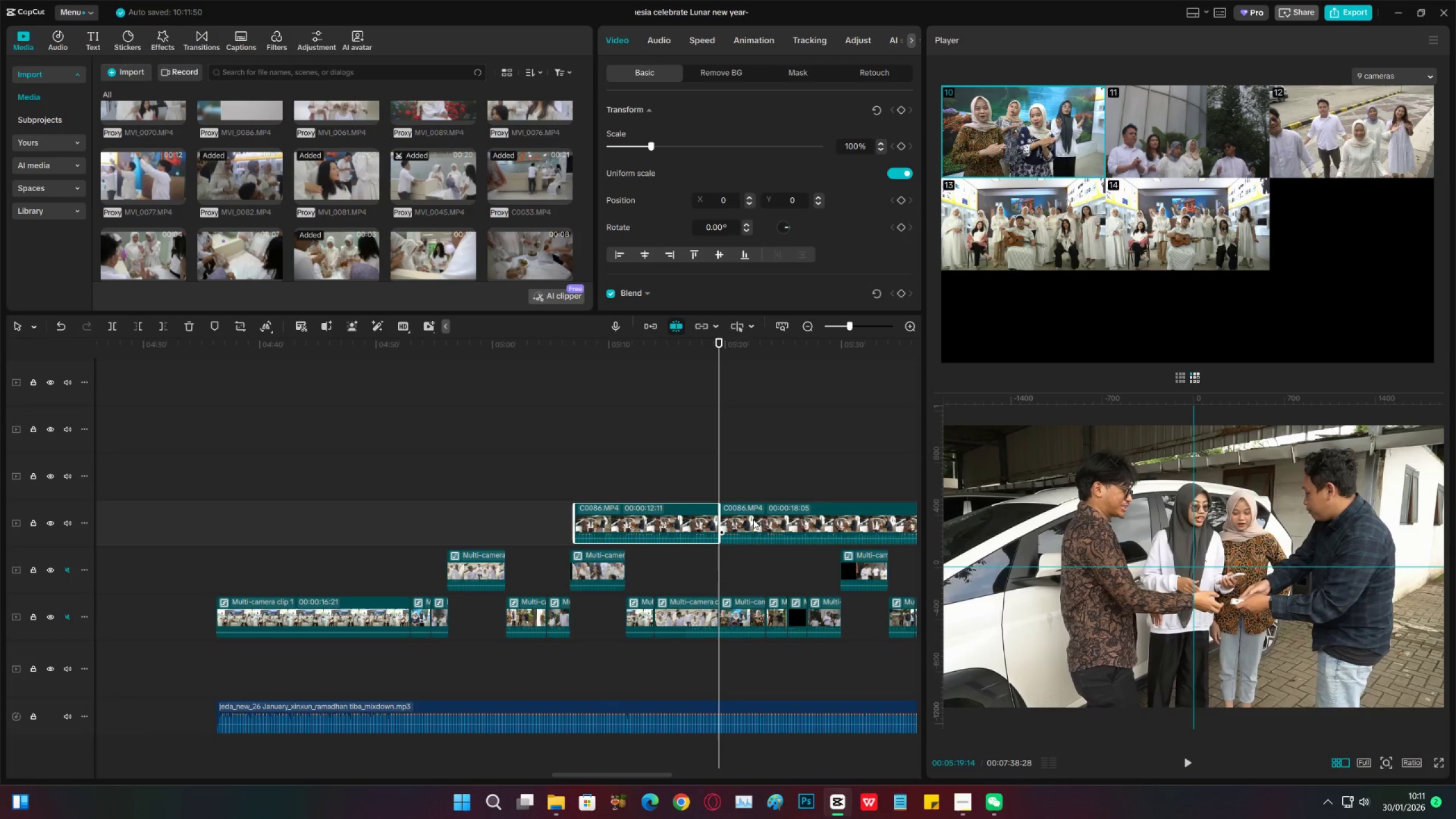 
key(X)
 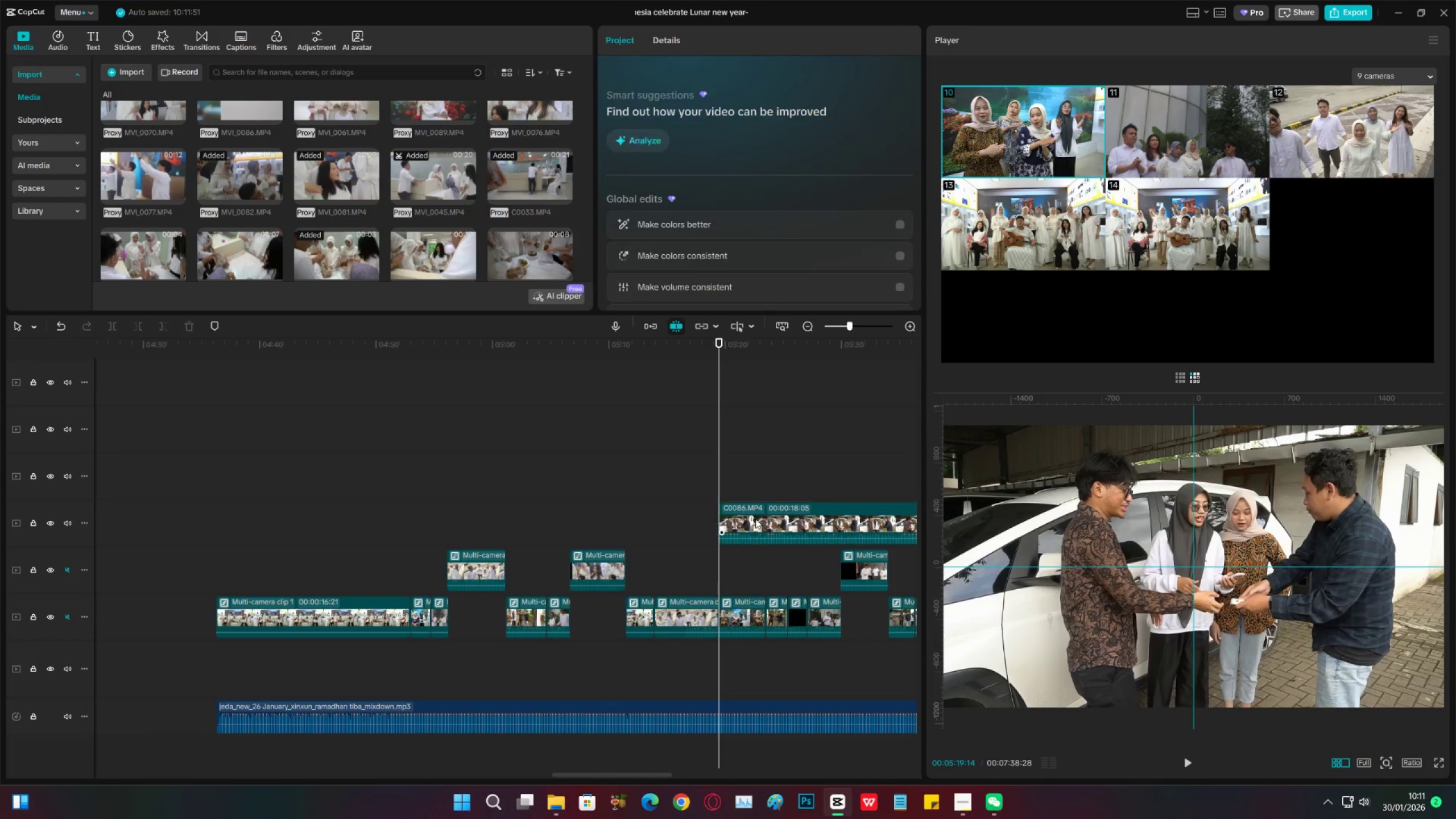 
left_click_drag(start_coordinate=[755, 519], to_coordinate=[369, 521])
 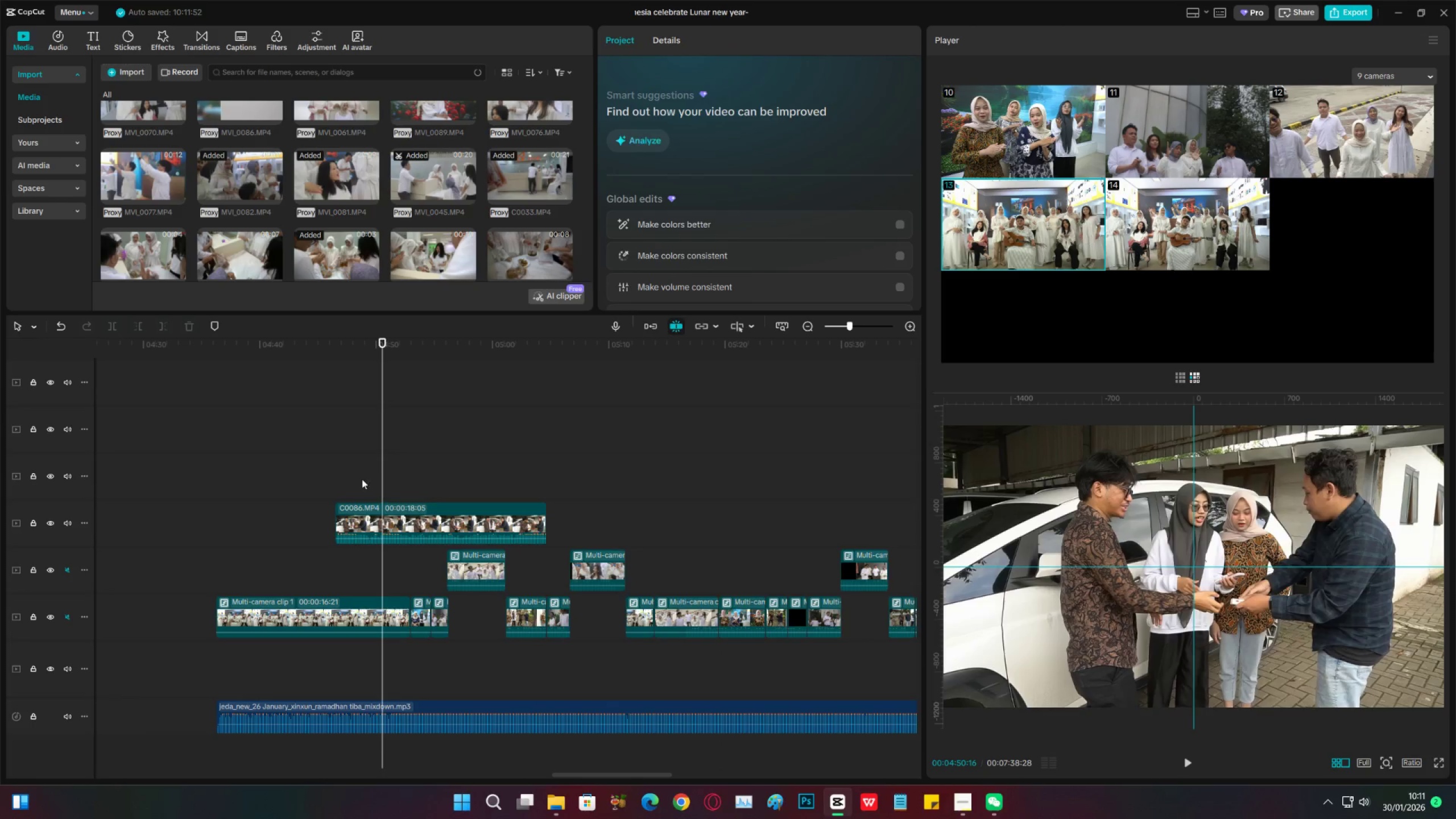 
double_click([348, 475])
 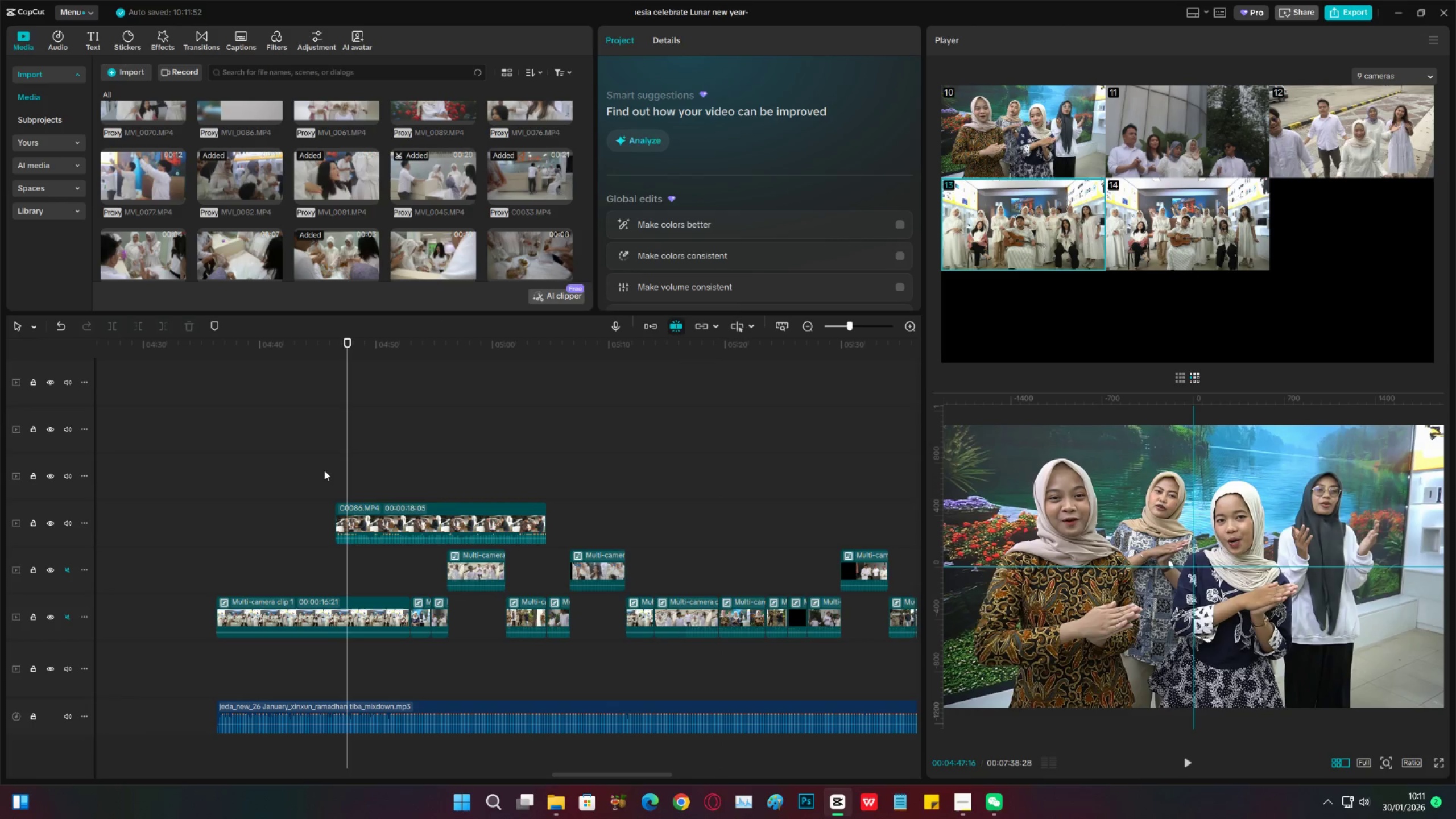 
triple_click([324, 470])
 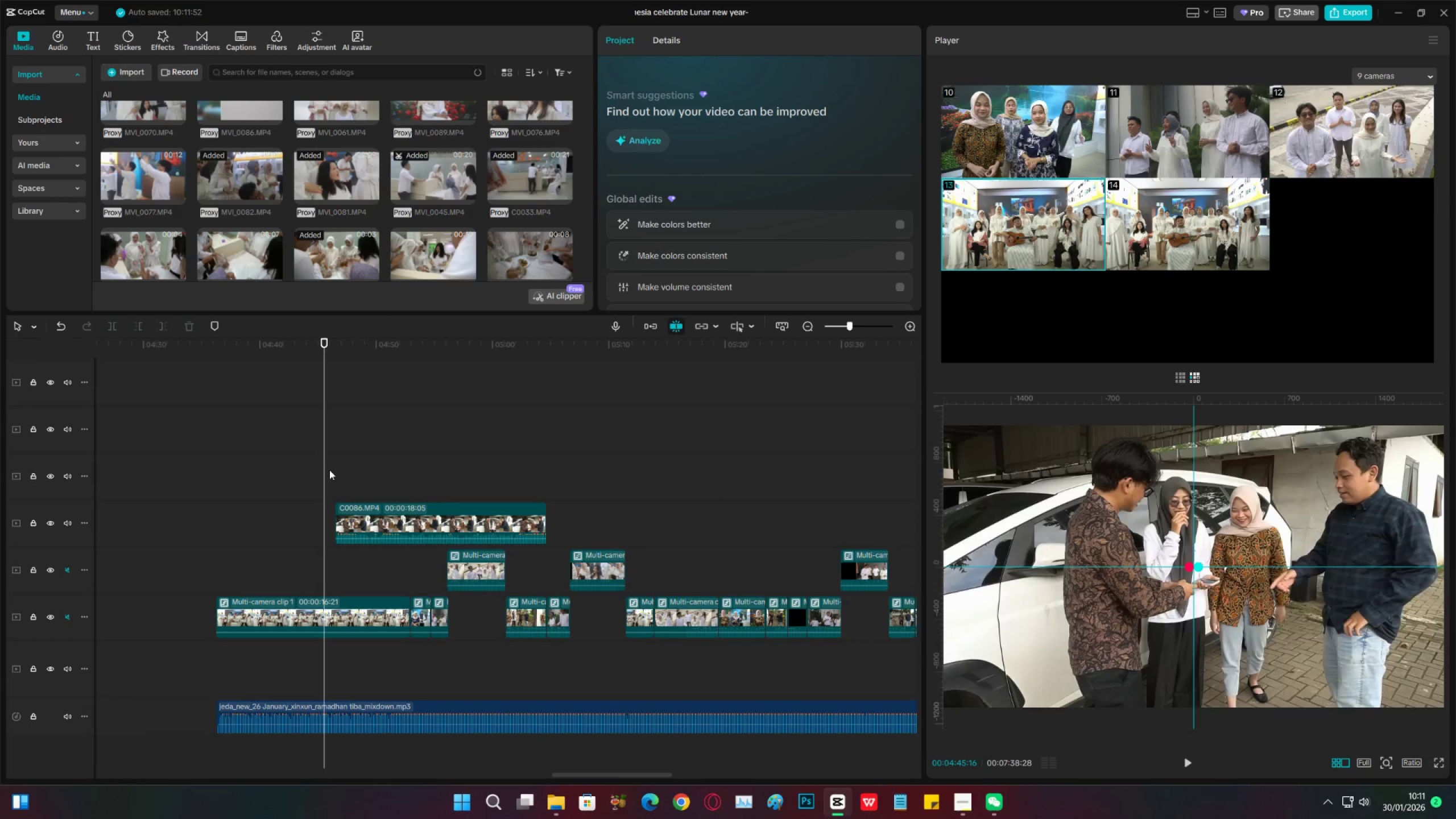 
left_click([330, 469])
 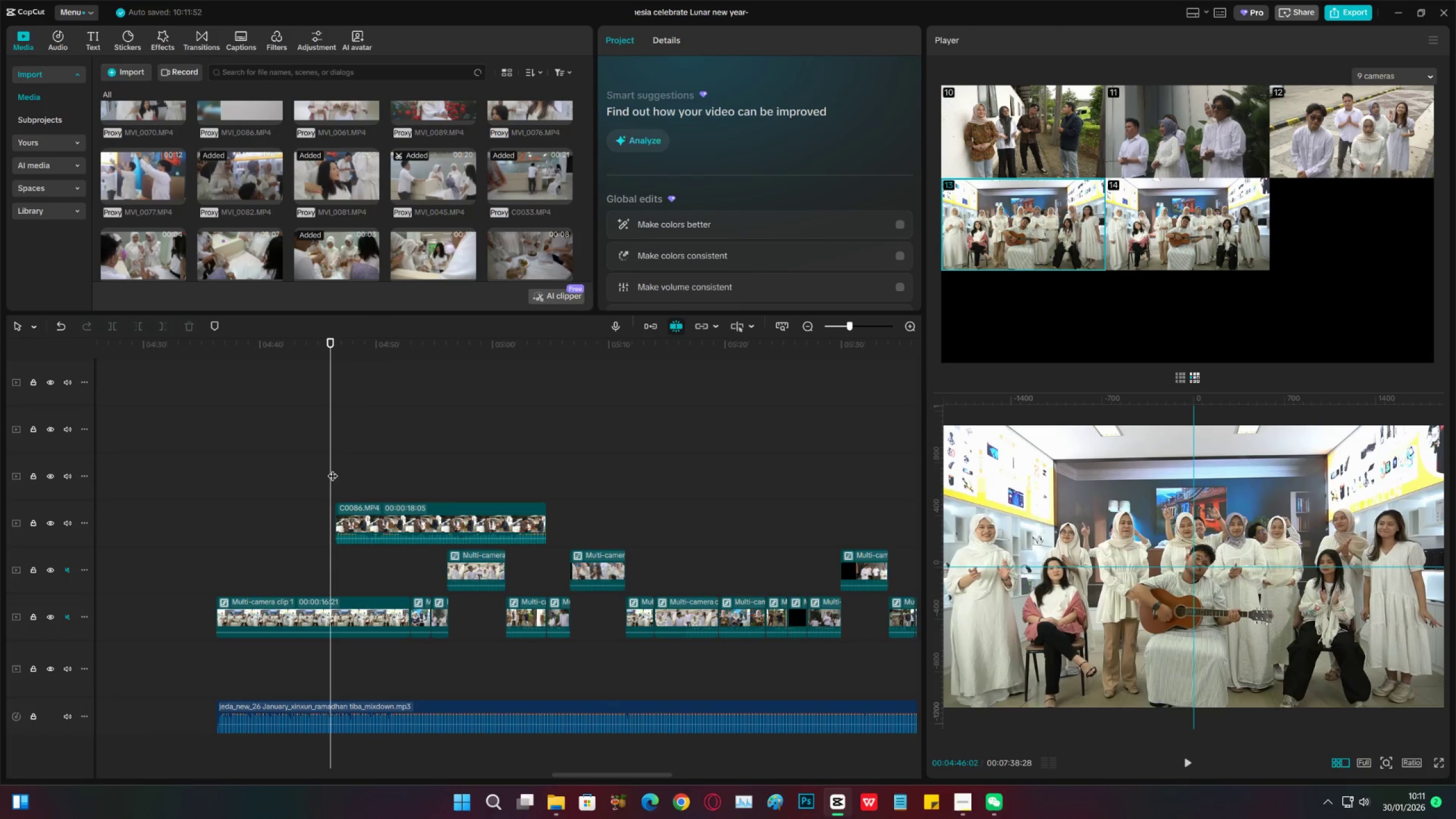 
key(Space)
 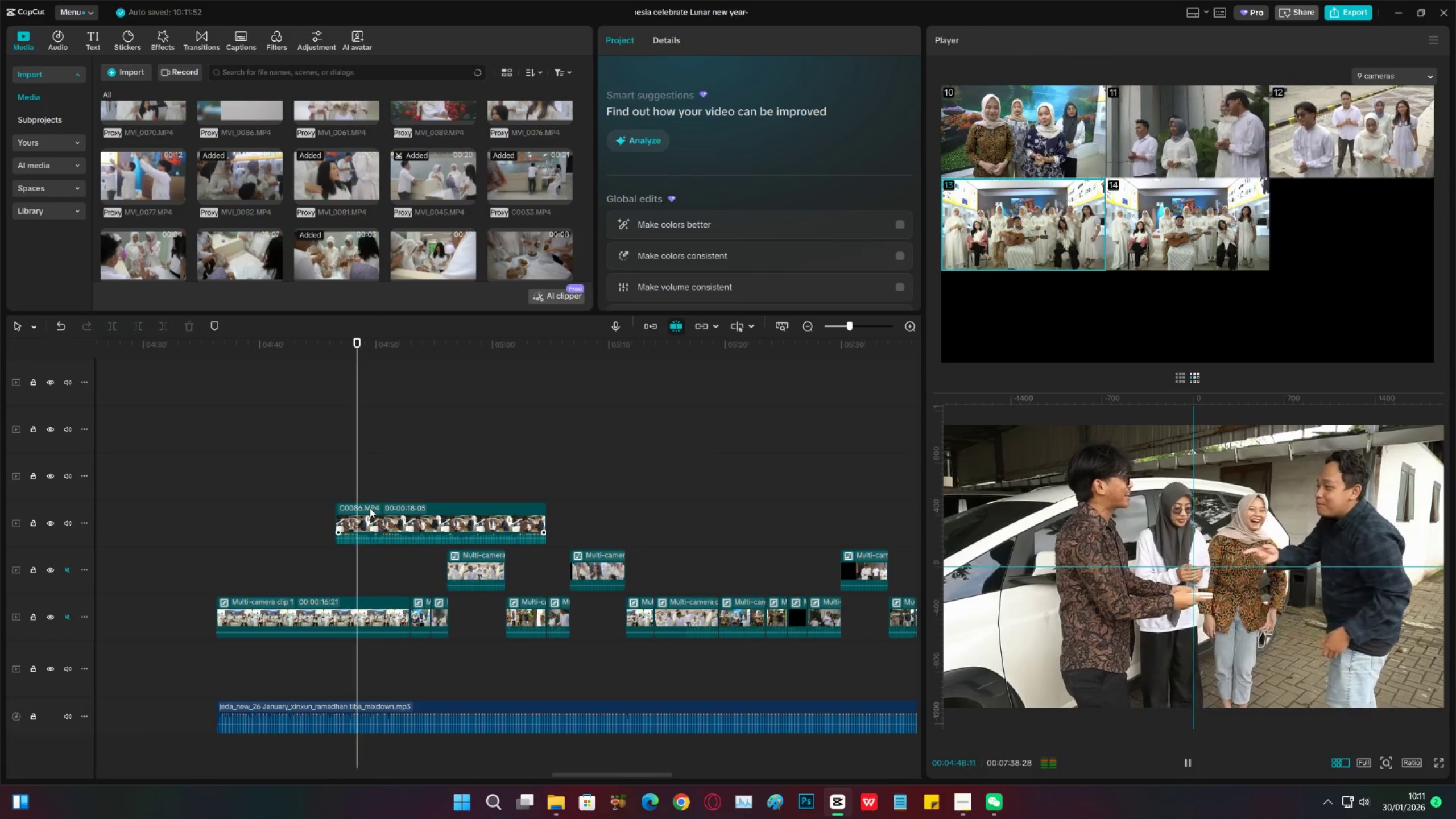 
key(Space)
 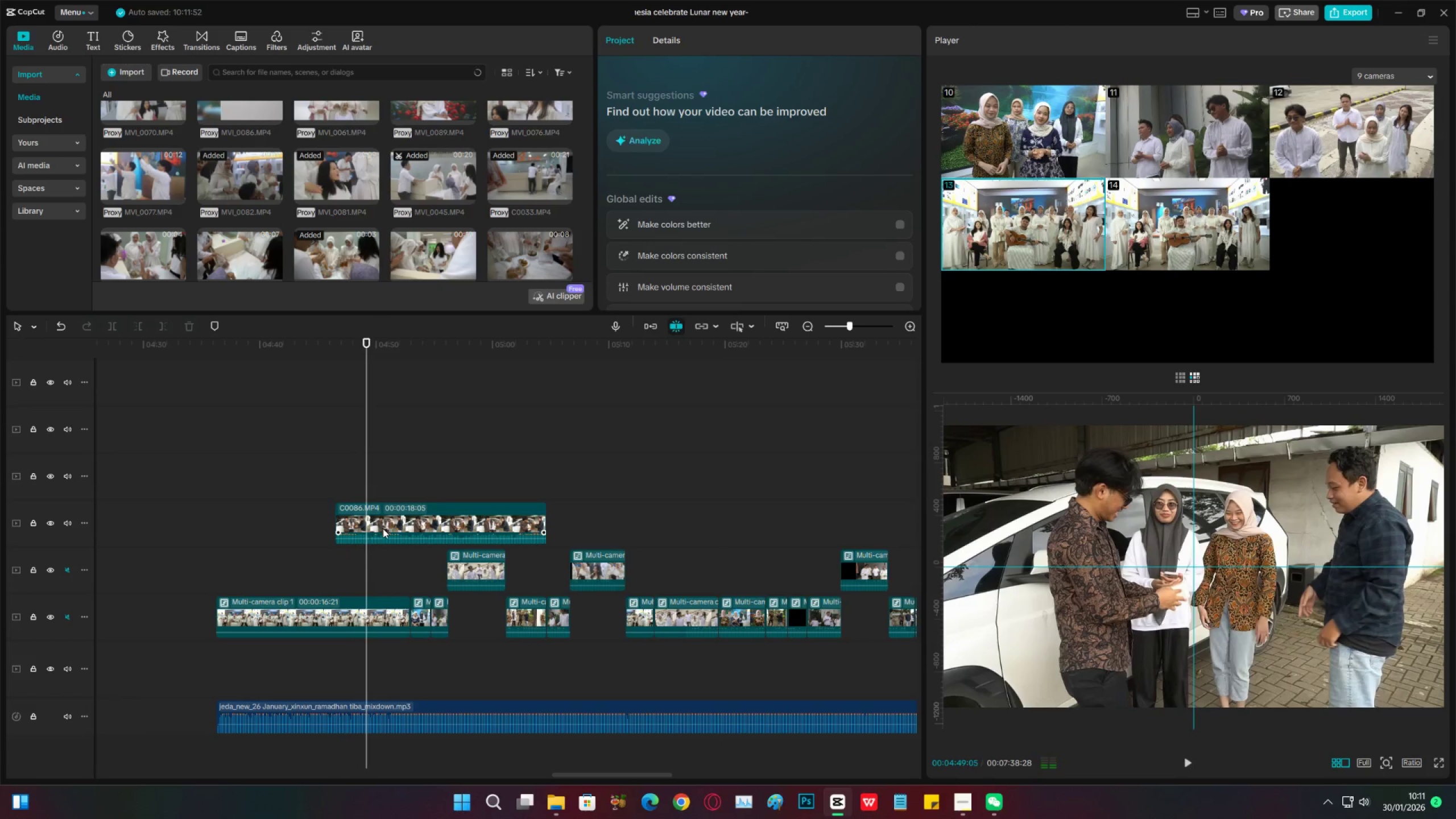 
key(C)
 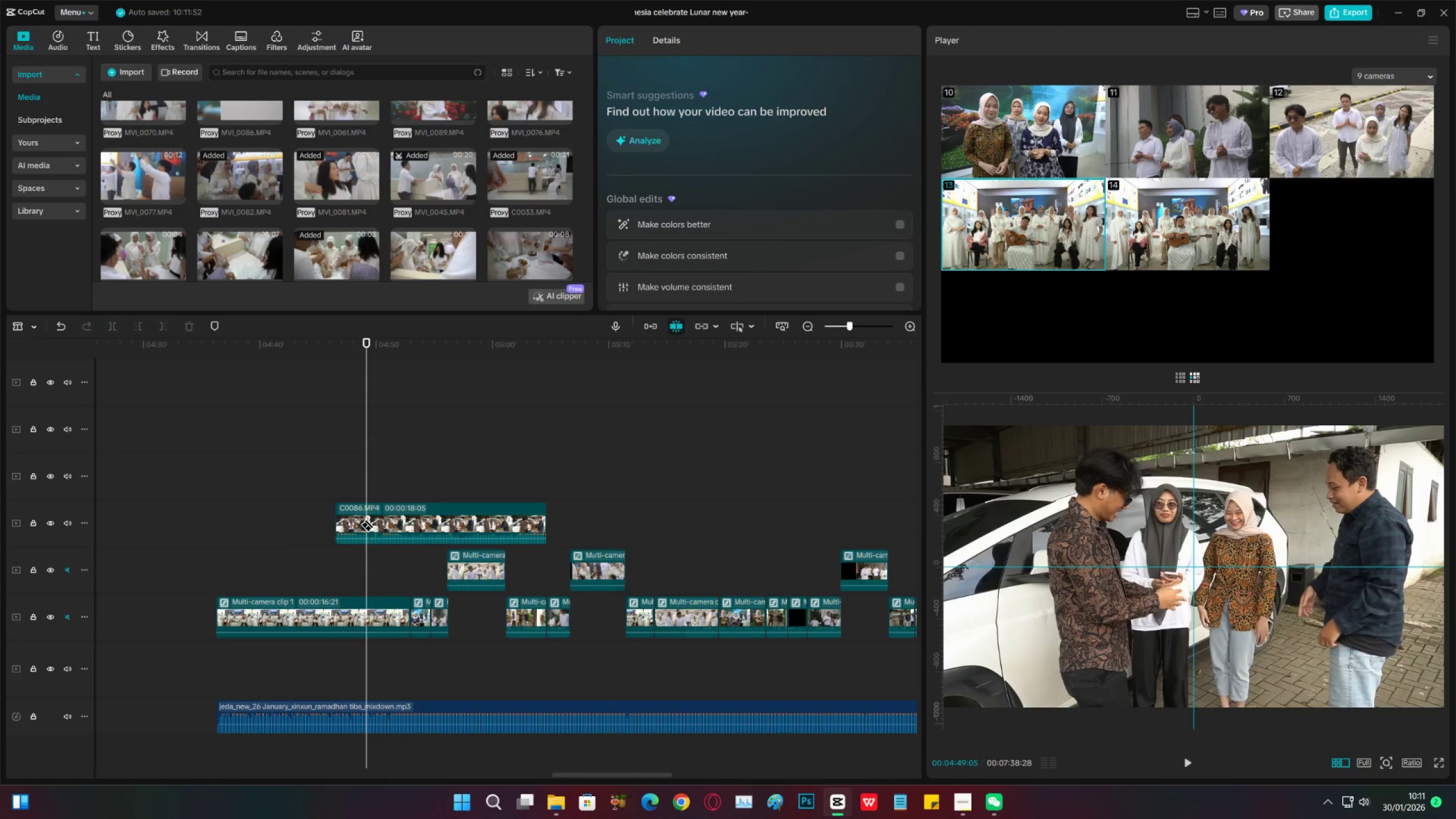 
left_click([367, 519])
 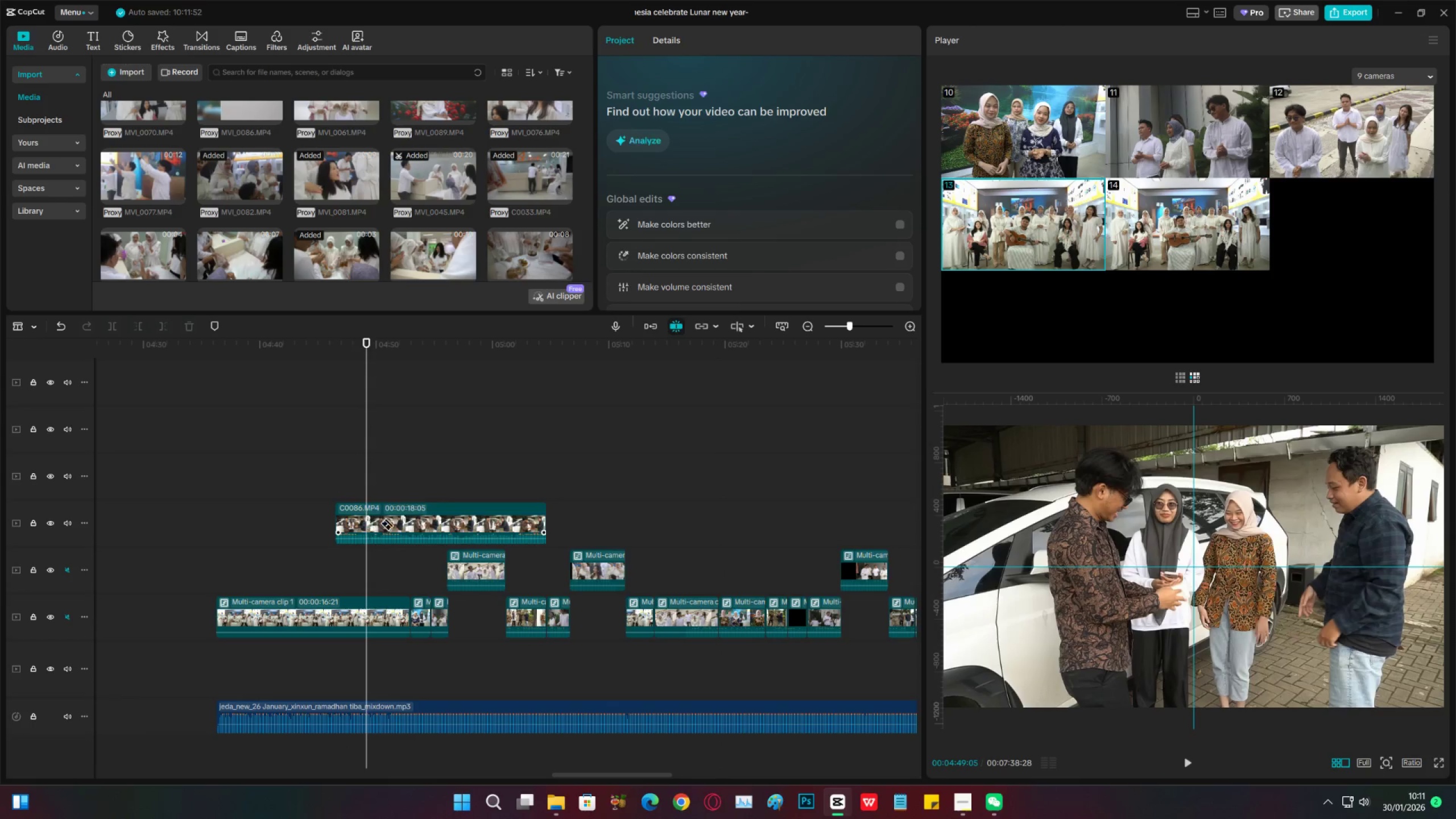 
key(V)
 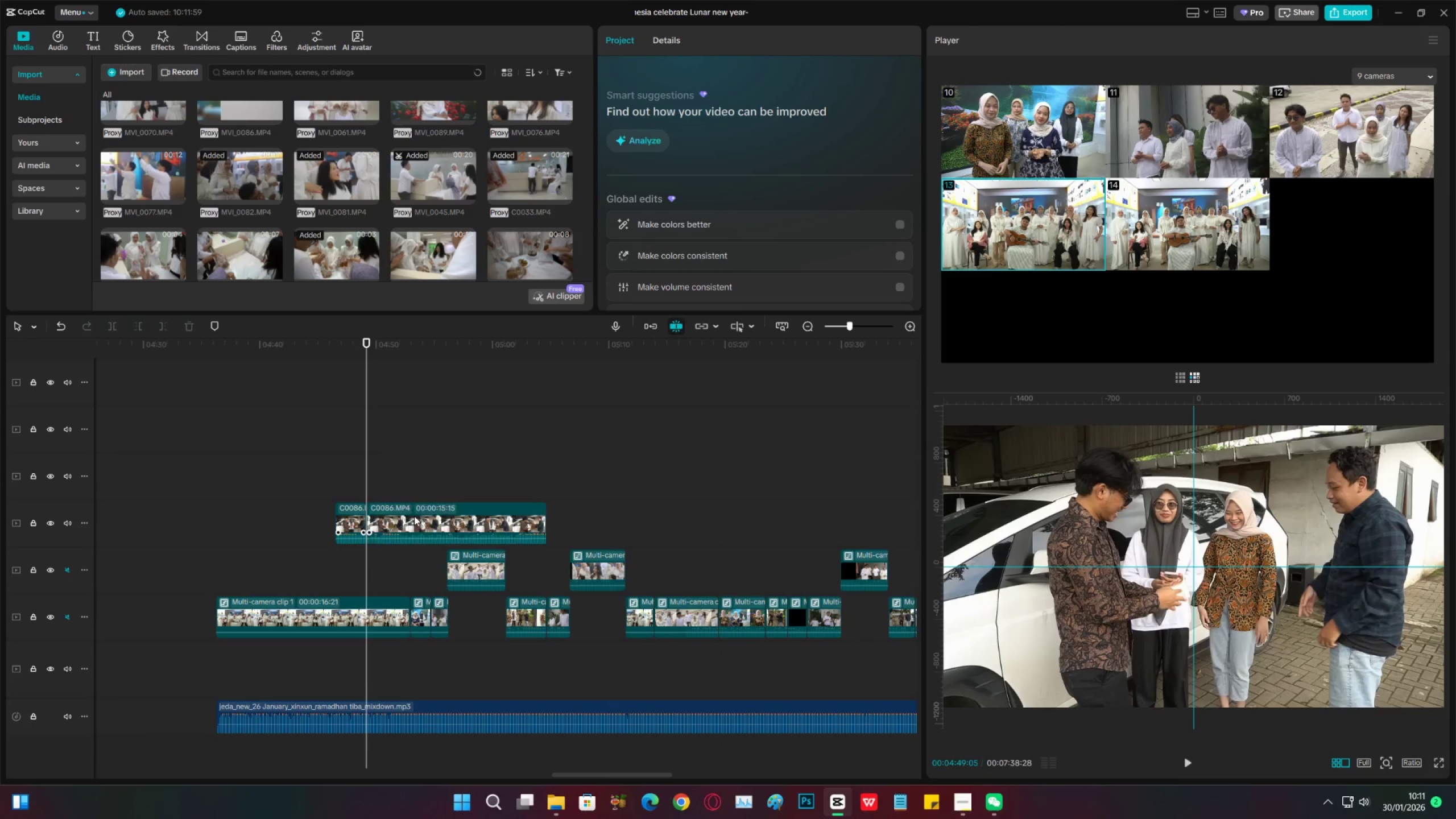 
double_click([414, 516])
 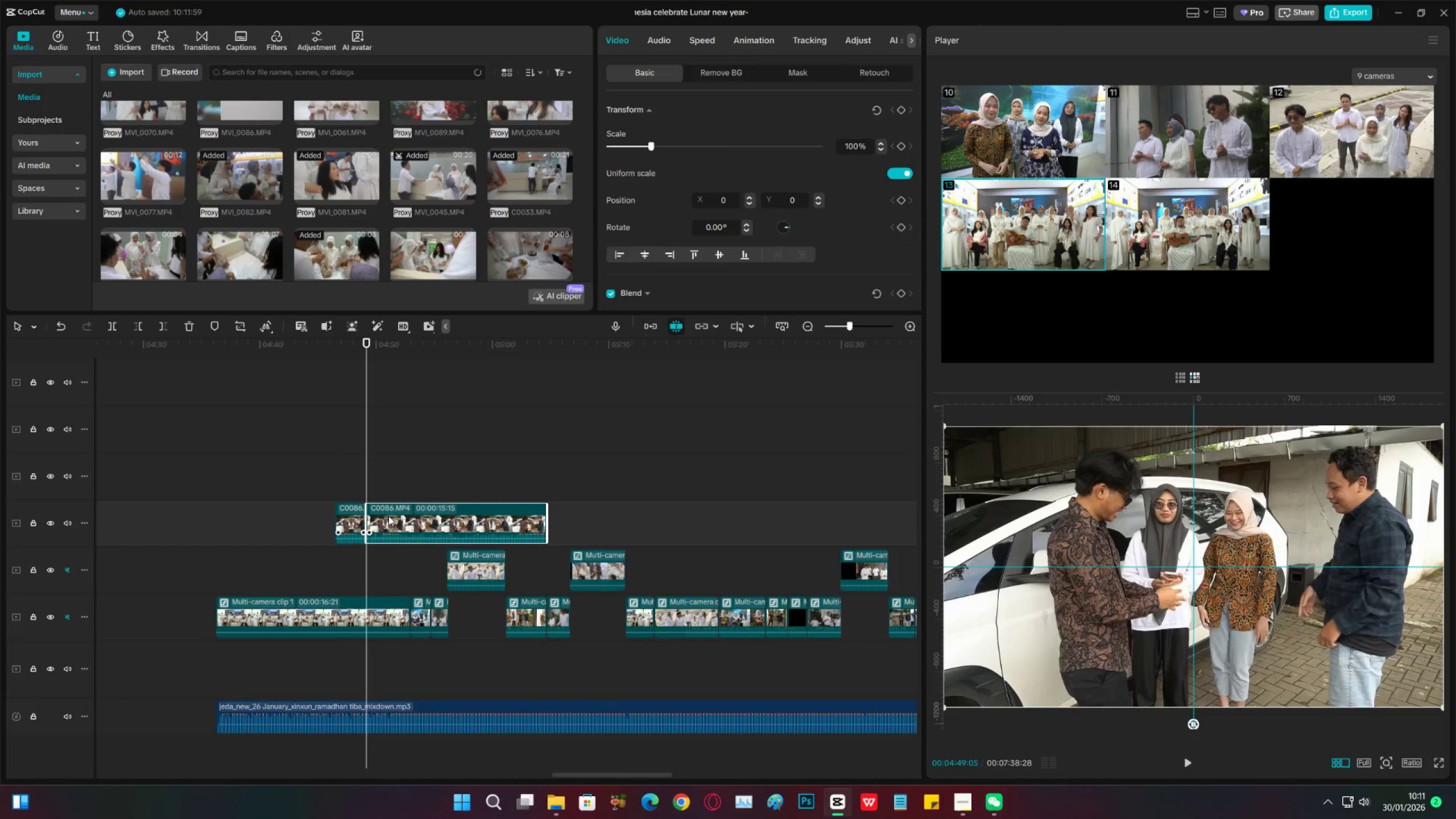 
key(X)
 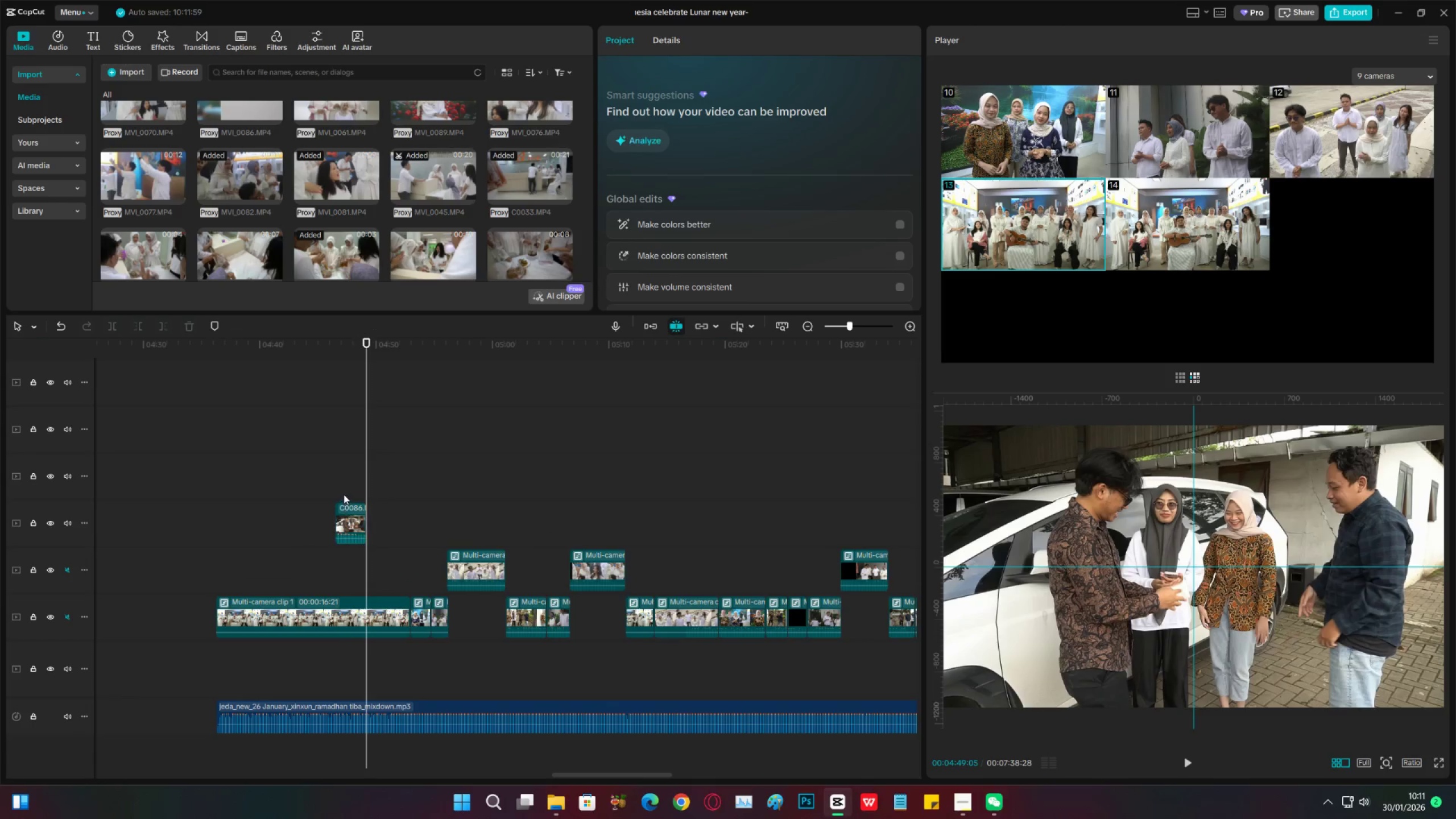 
left_click([344, 494])
 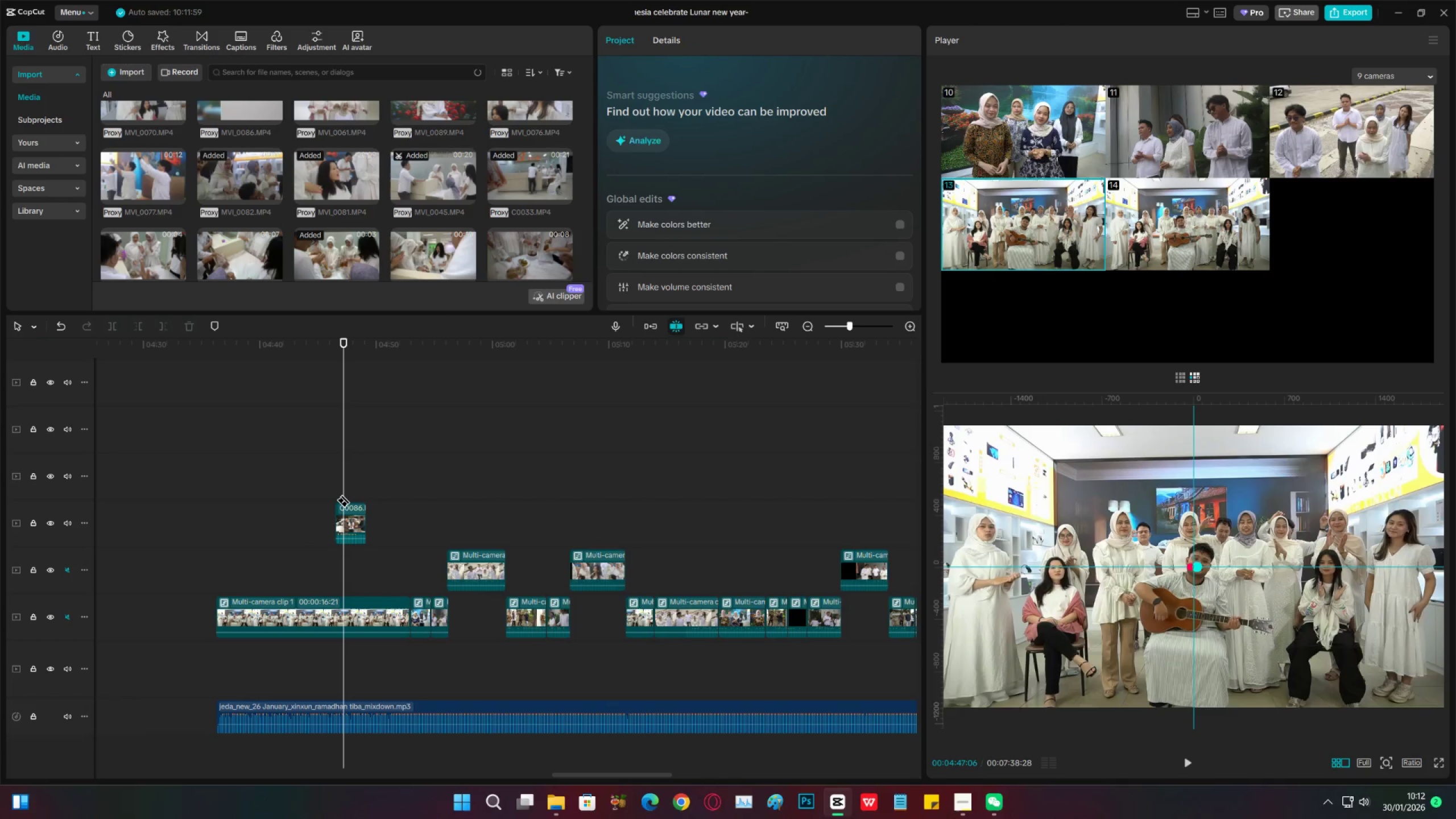 
key(Space)
 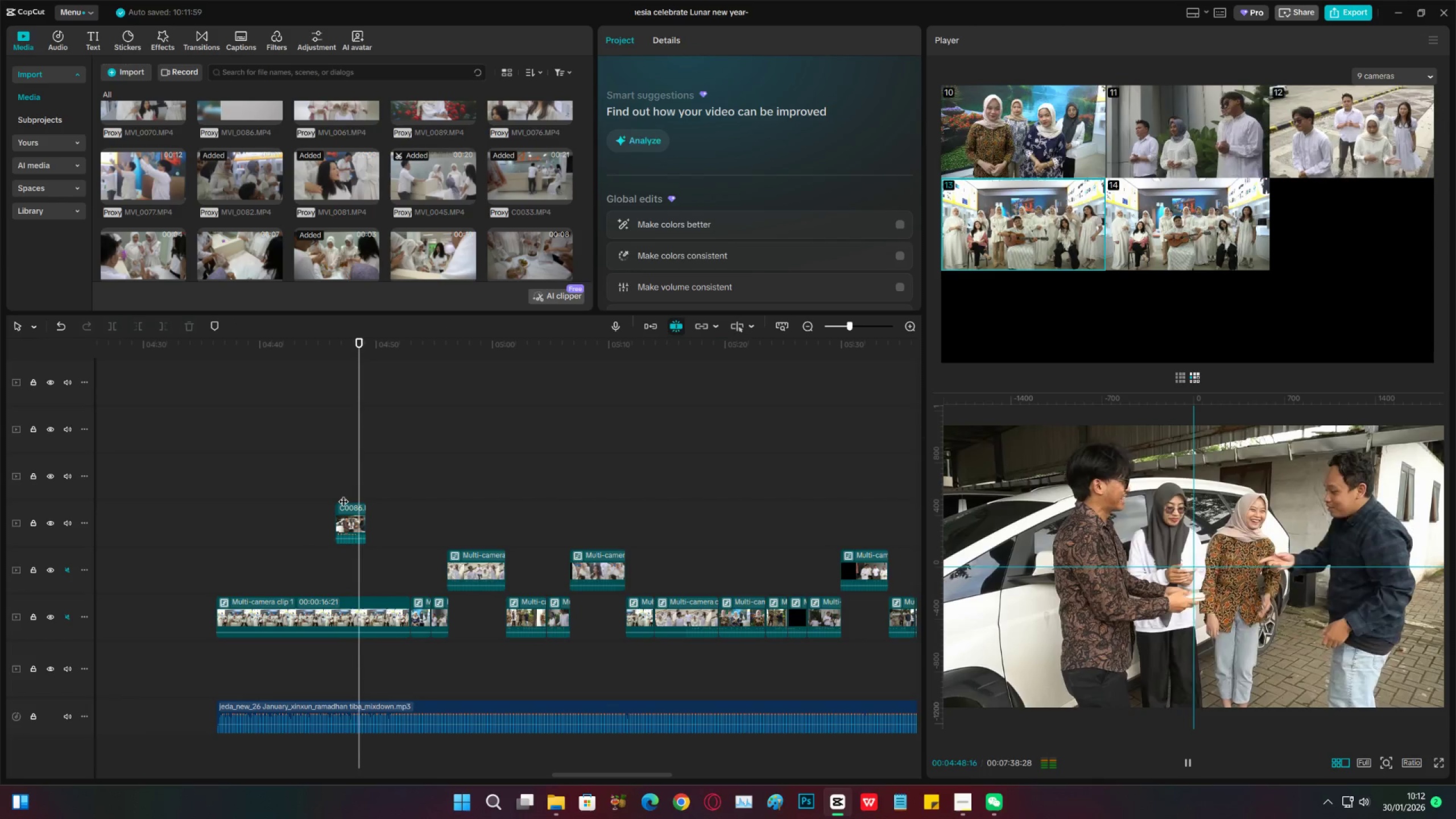 
key(Space)
 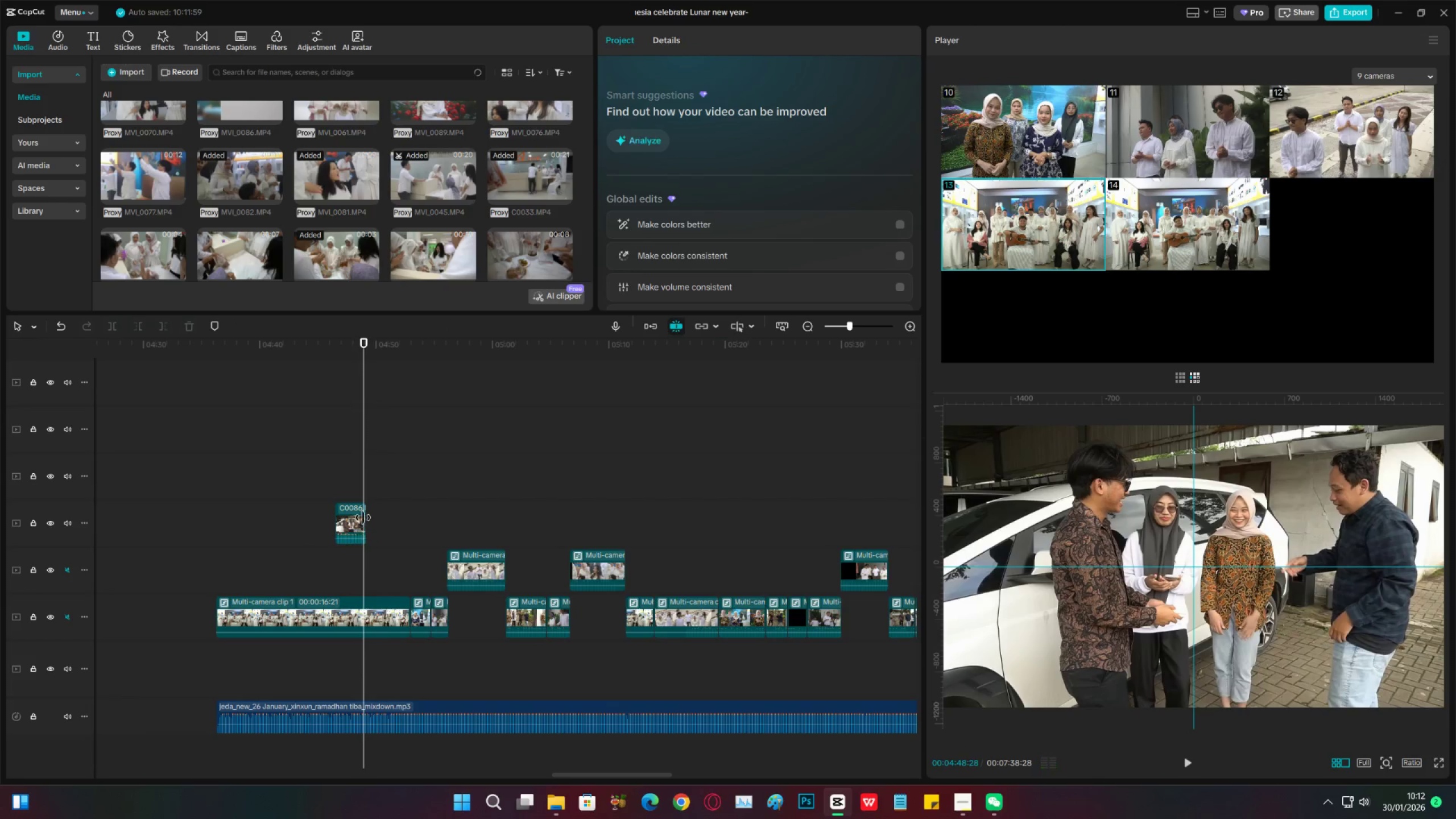 
left_click([363, 518])
 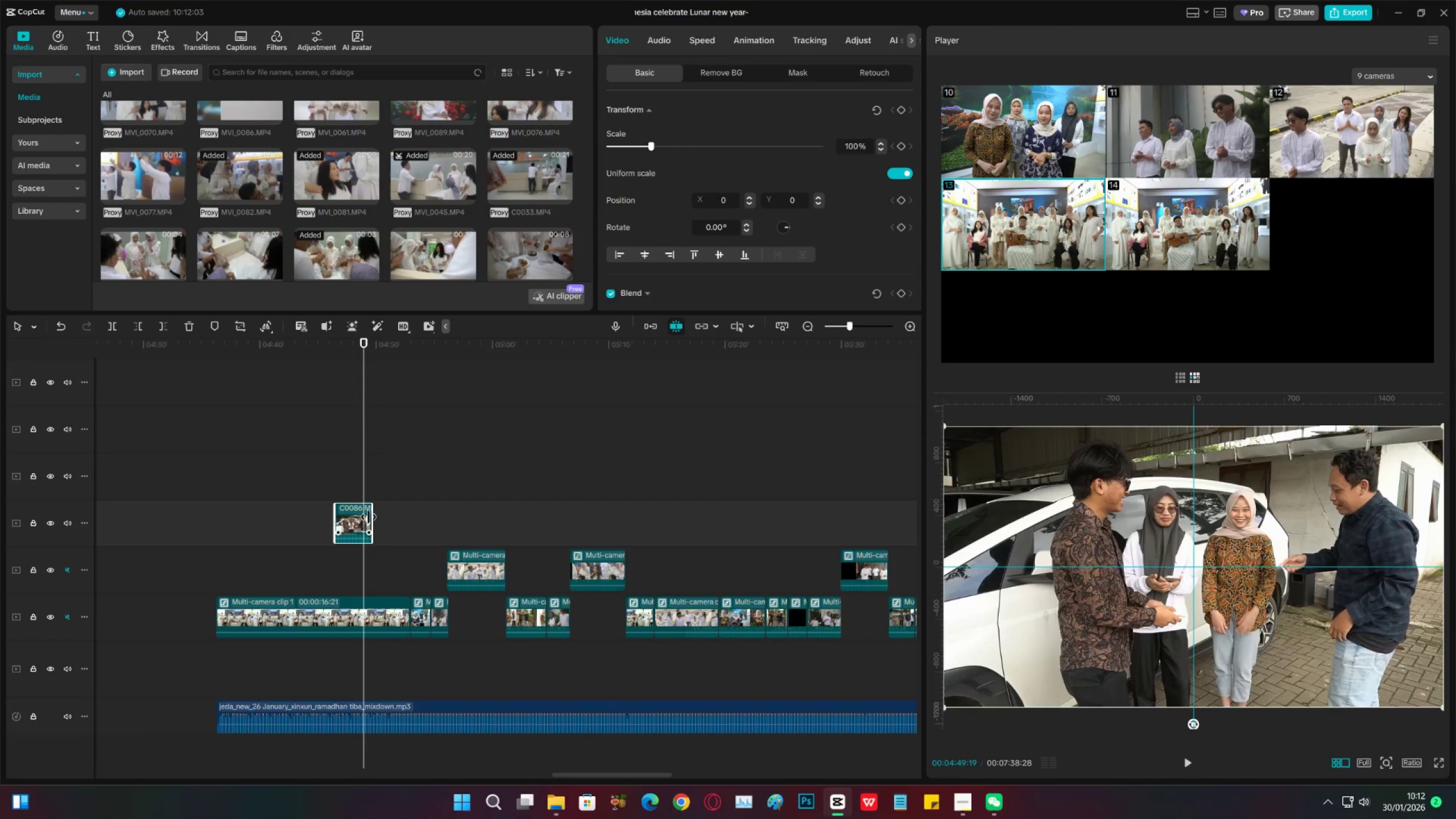 
left_click_drag(start_coordinate=[358, 515], to_coordinate=[357, 559])
 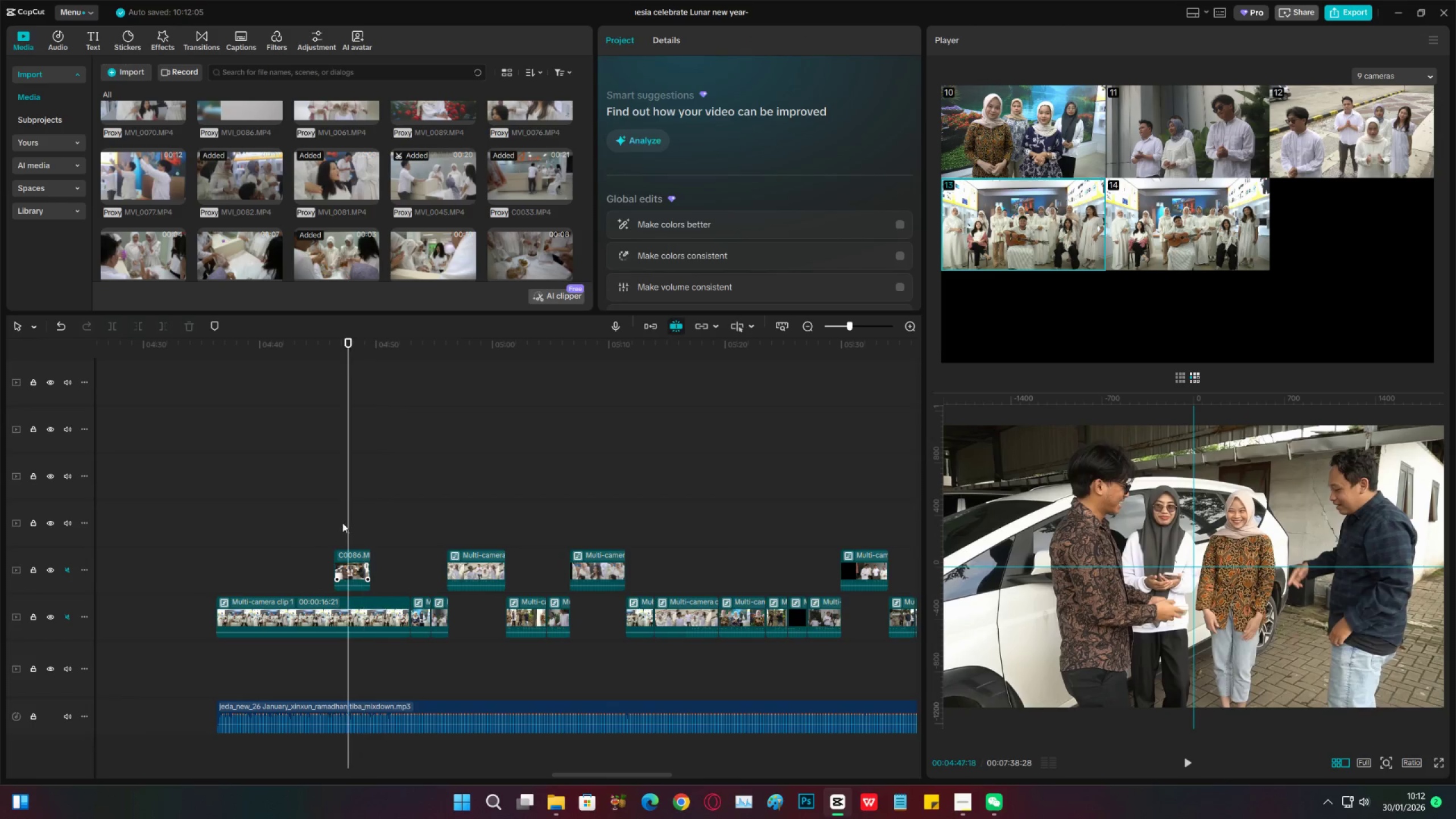 
double_click([342, 523])
 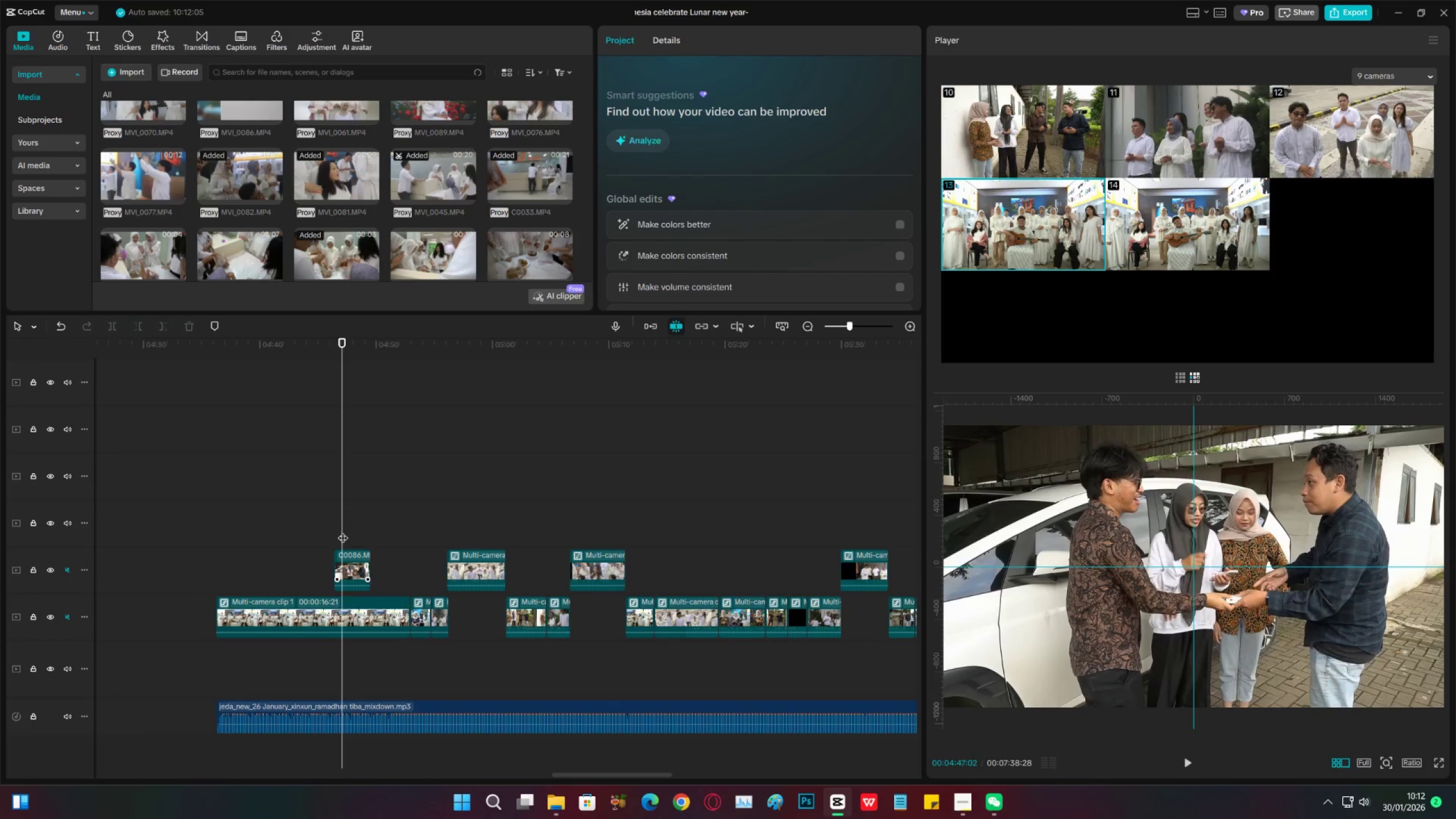 
key(Control+S)
 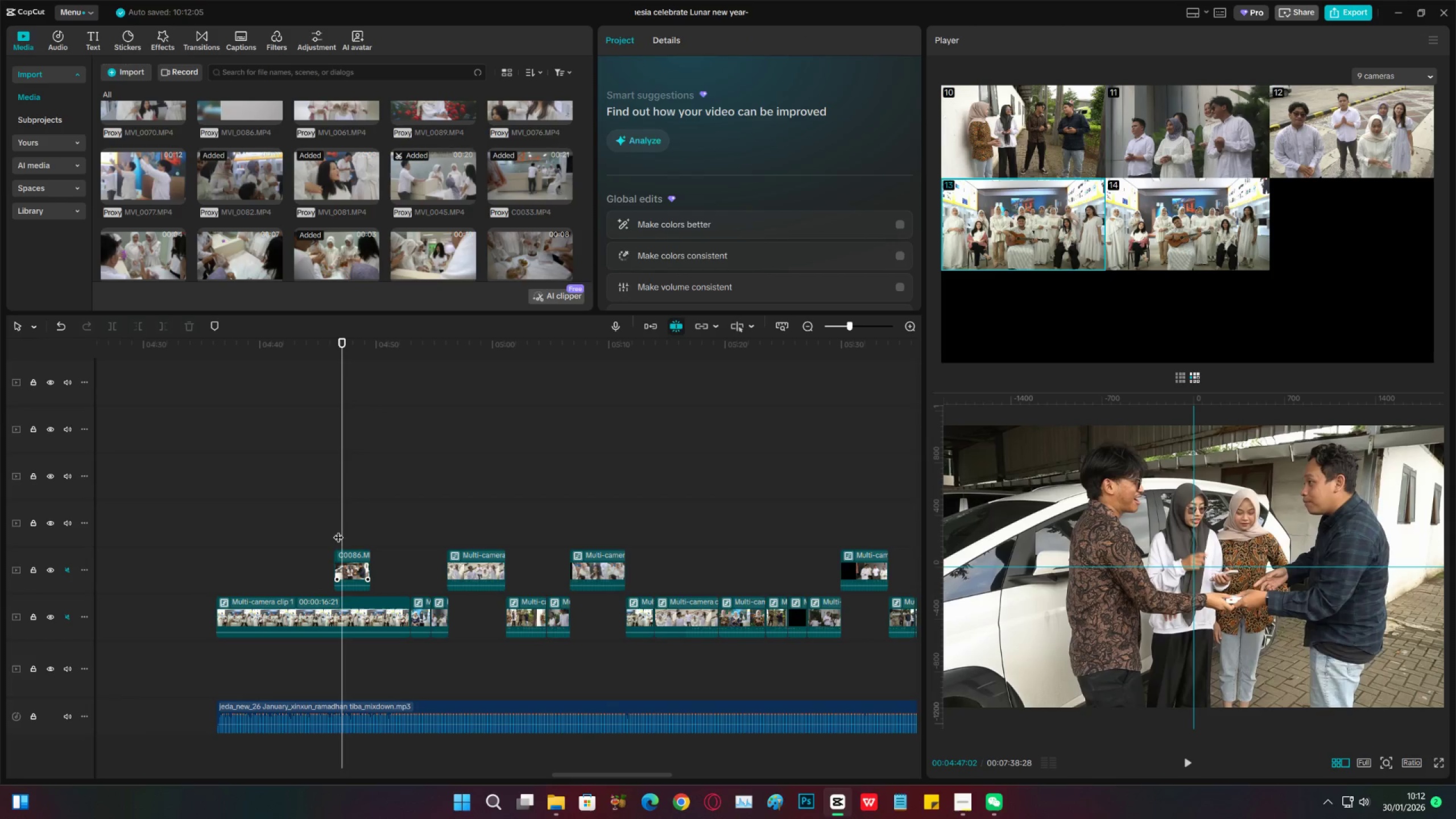 
left_click([338, 530])
 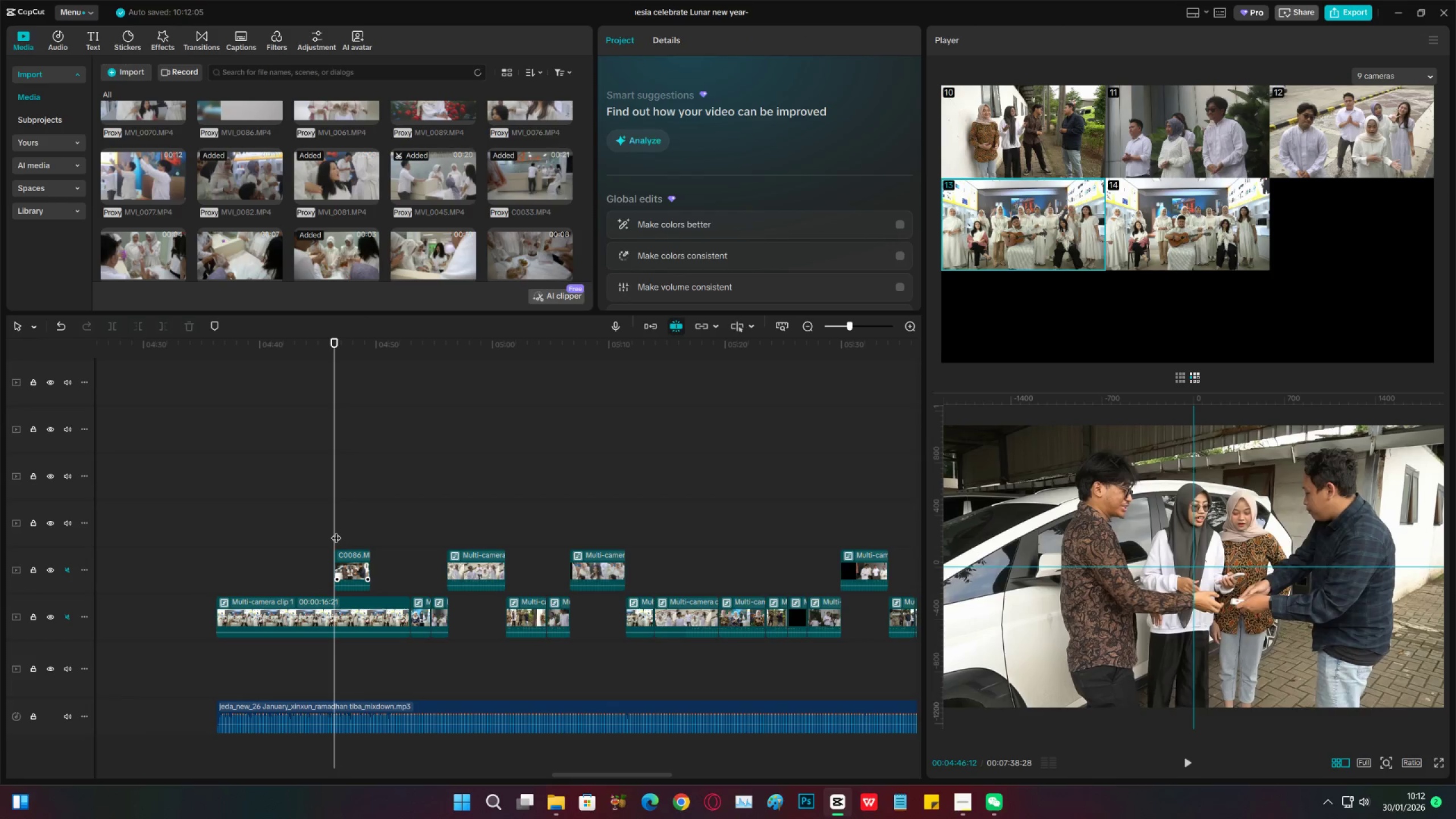 
key(Space)
 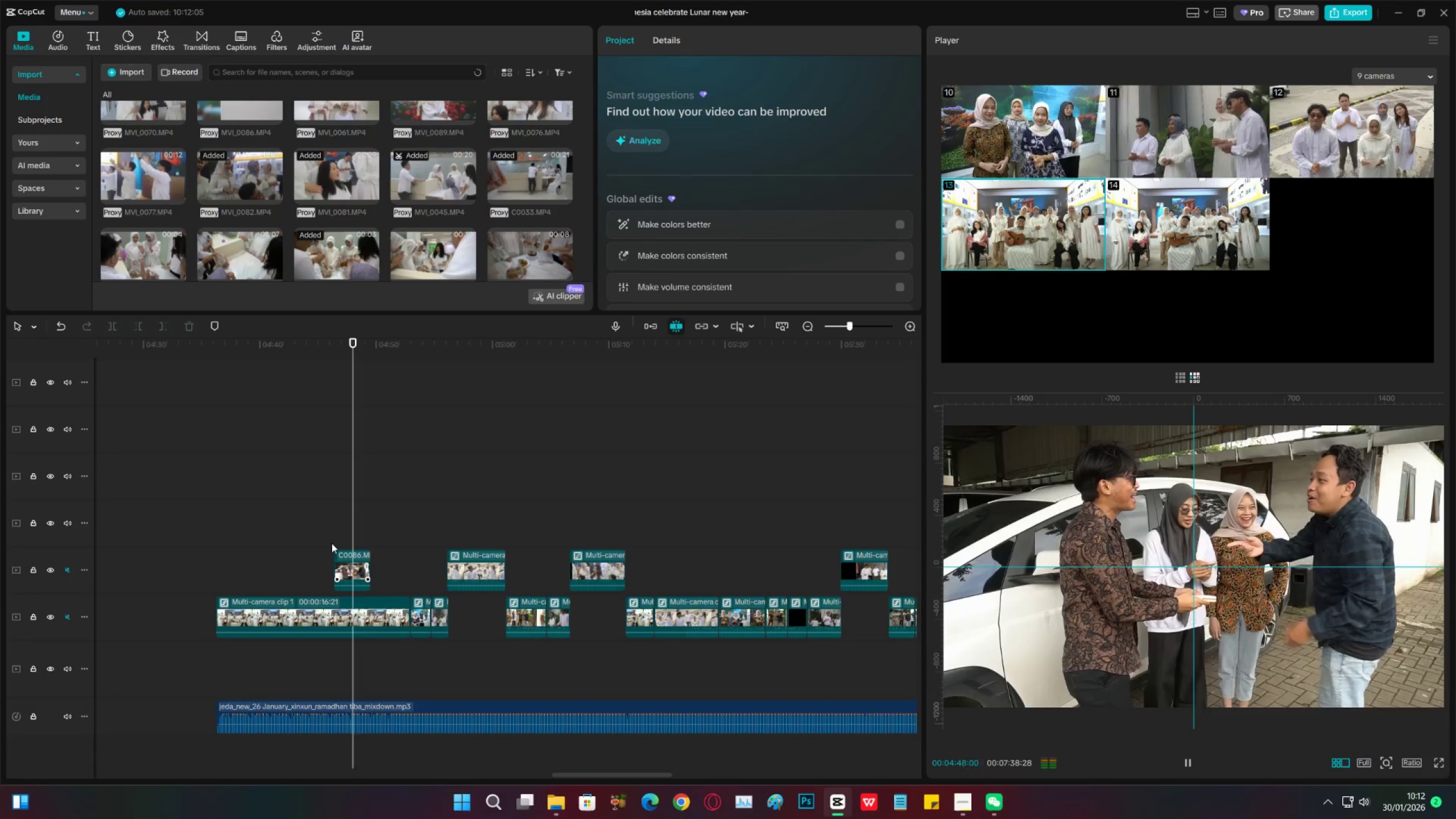 
key(Space)
 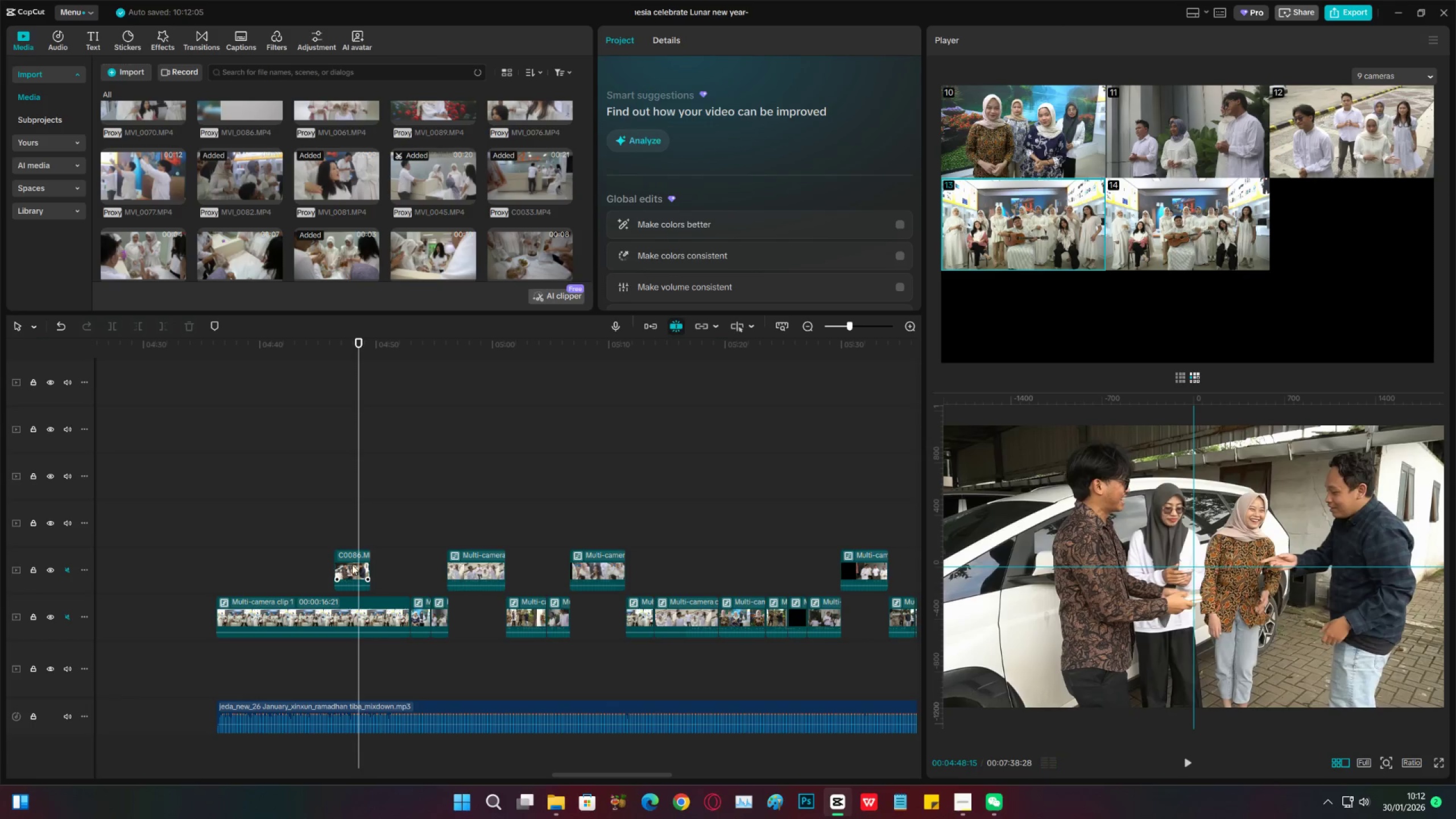 
left_click([358, 562])
 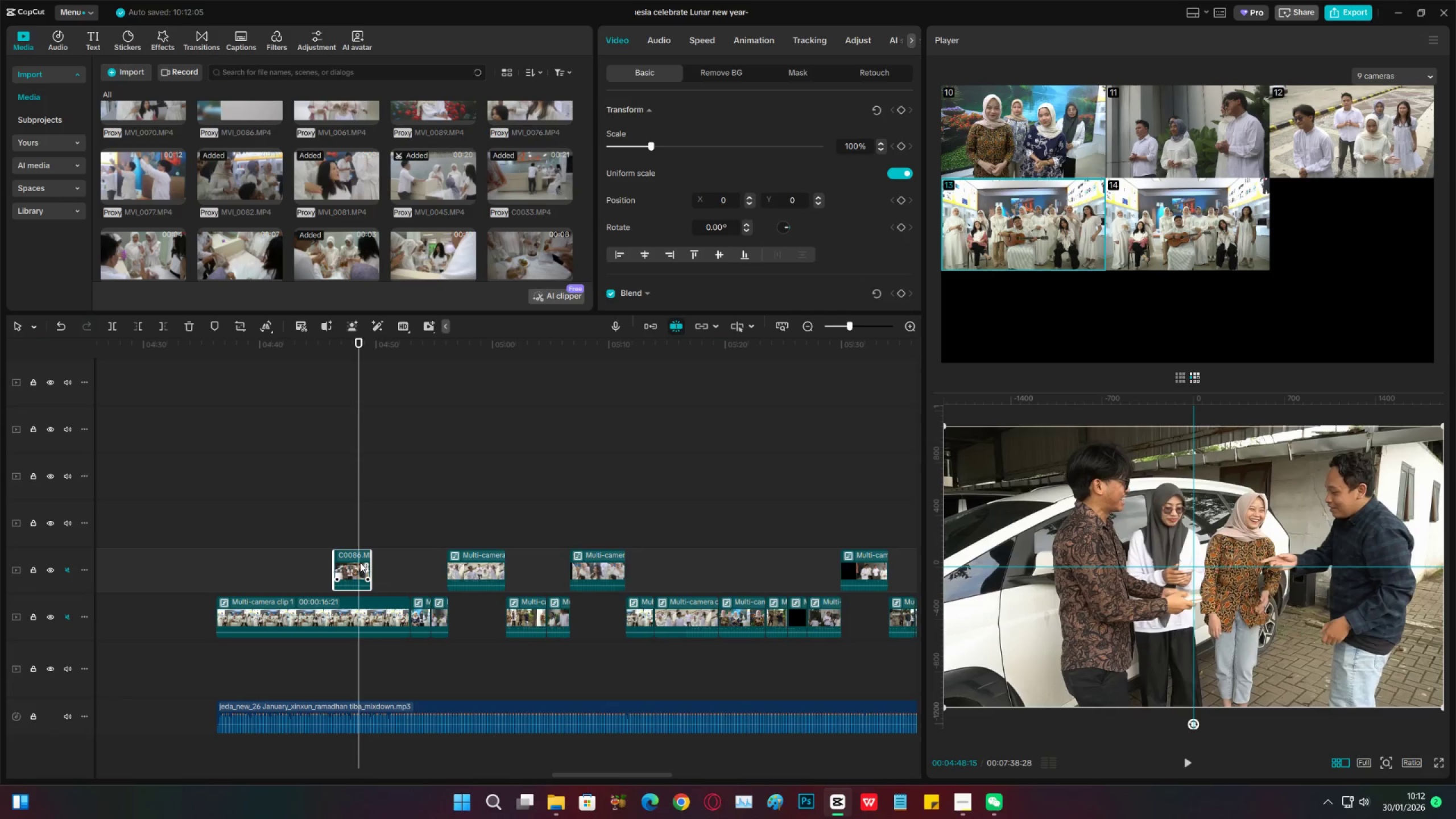 
left_click_drag(start_coordinate=[358, 562], to_coordinate=[346, 562])
 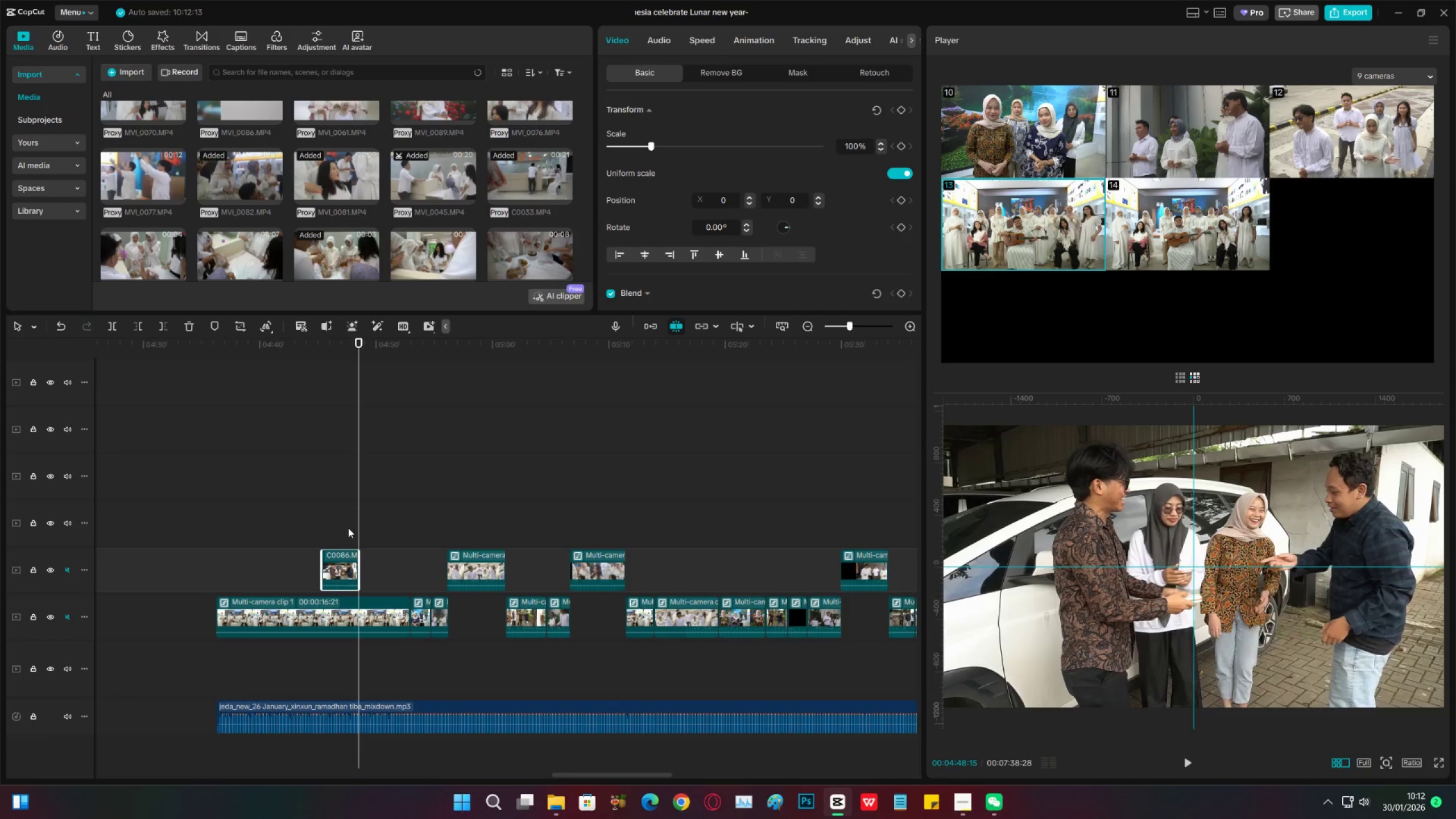 
left_click([349, 528])
 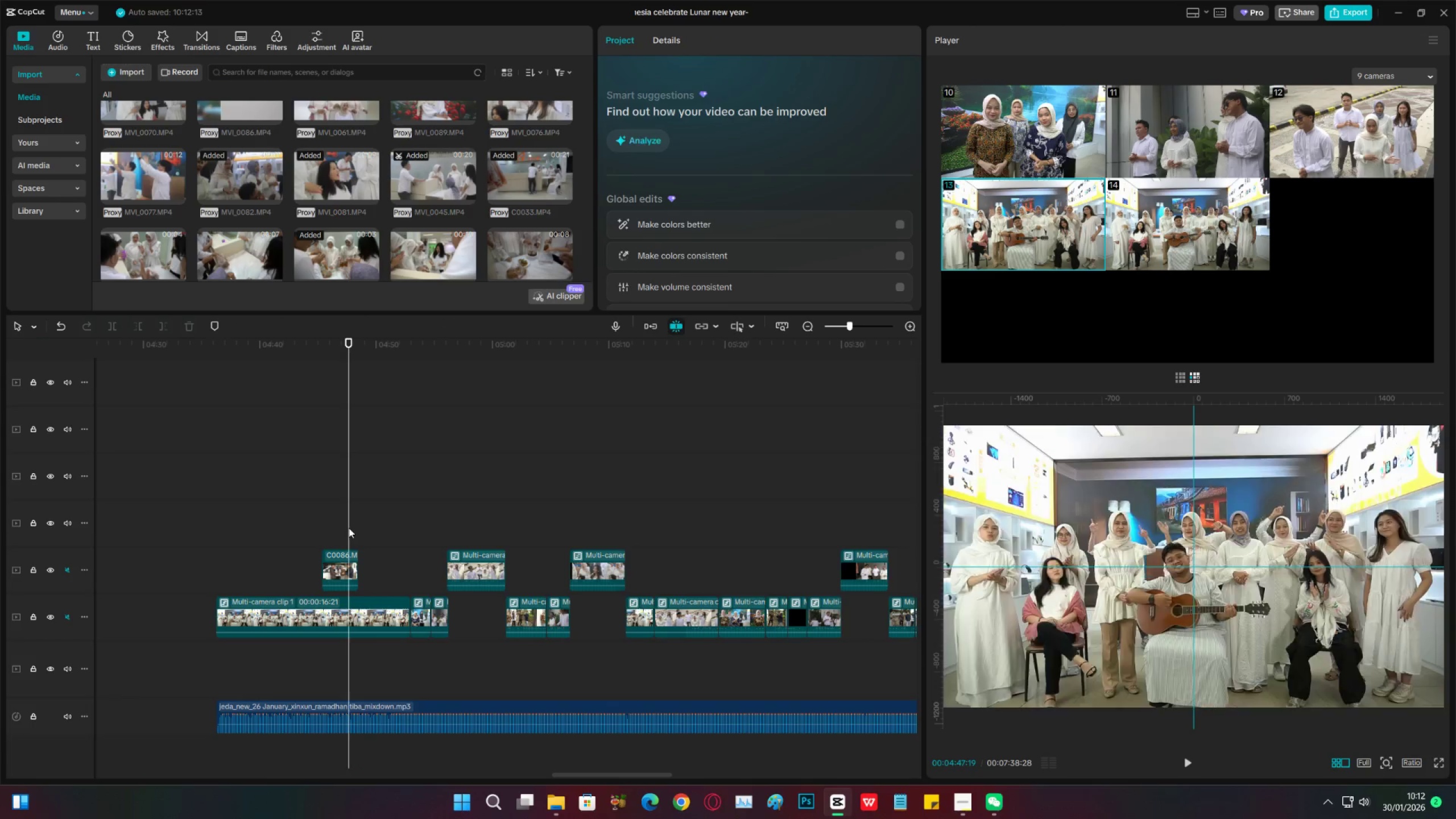 
key(Space)
 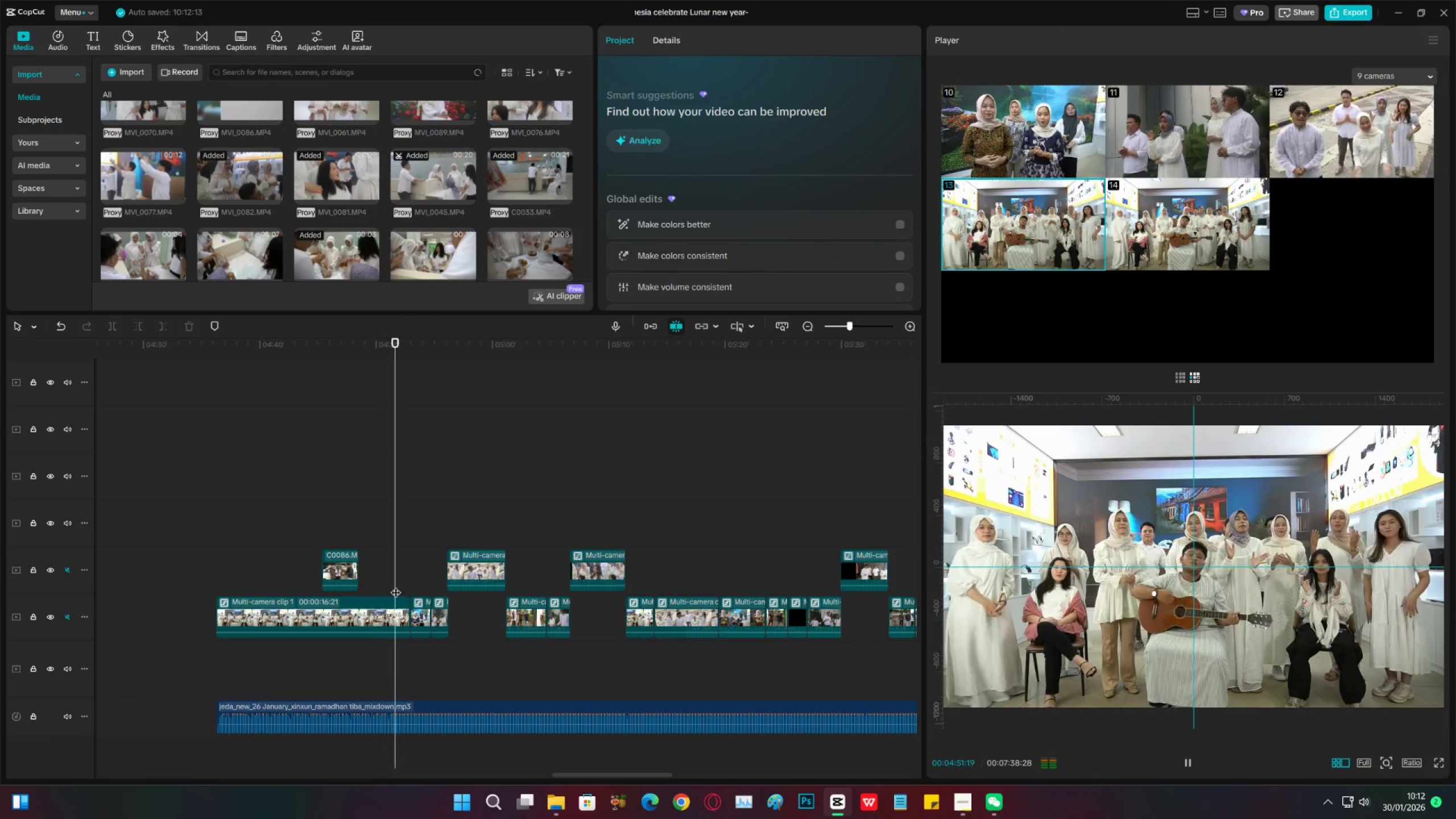 
wait(5.39)
 